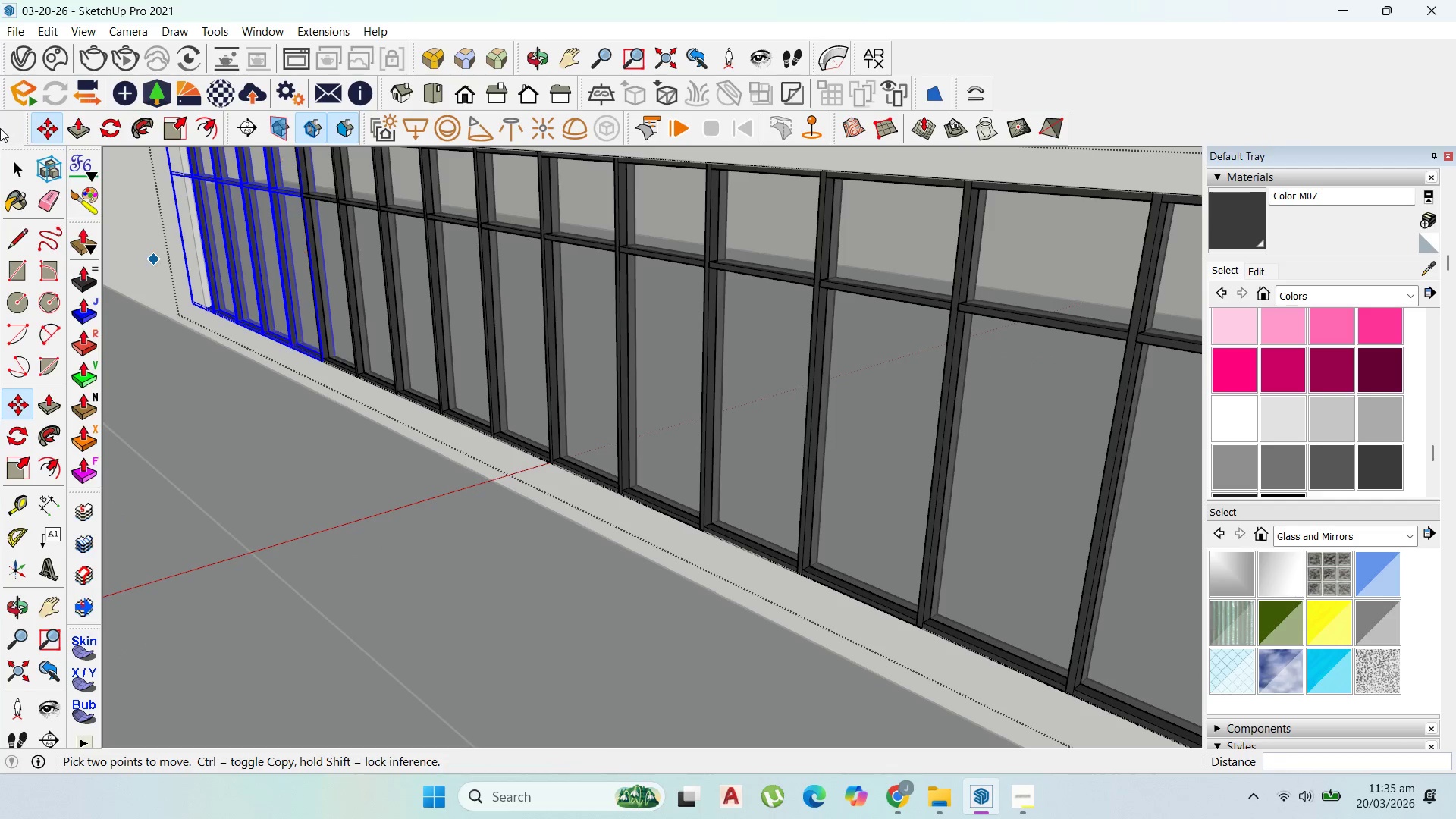 
scroll: coordinate [306, 329], scroll_direction: down, amount: 2.0
 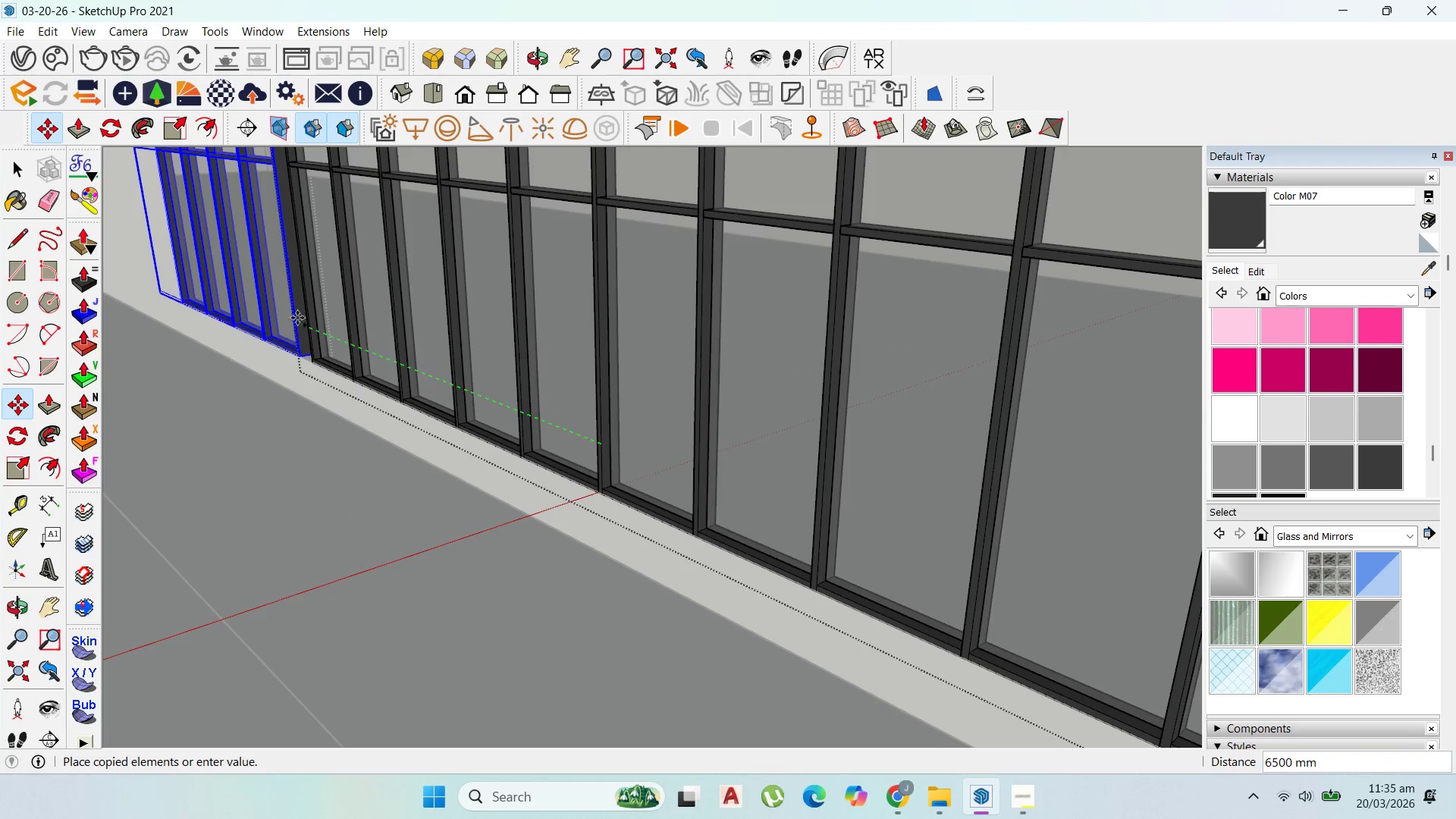 
left_click([318, 327])
 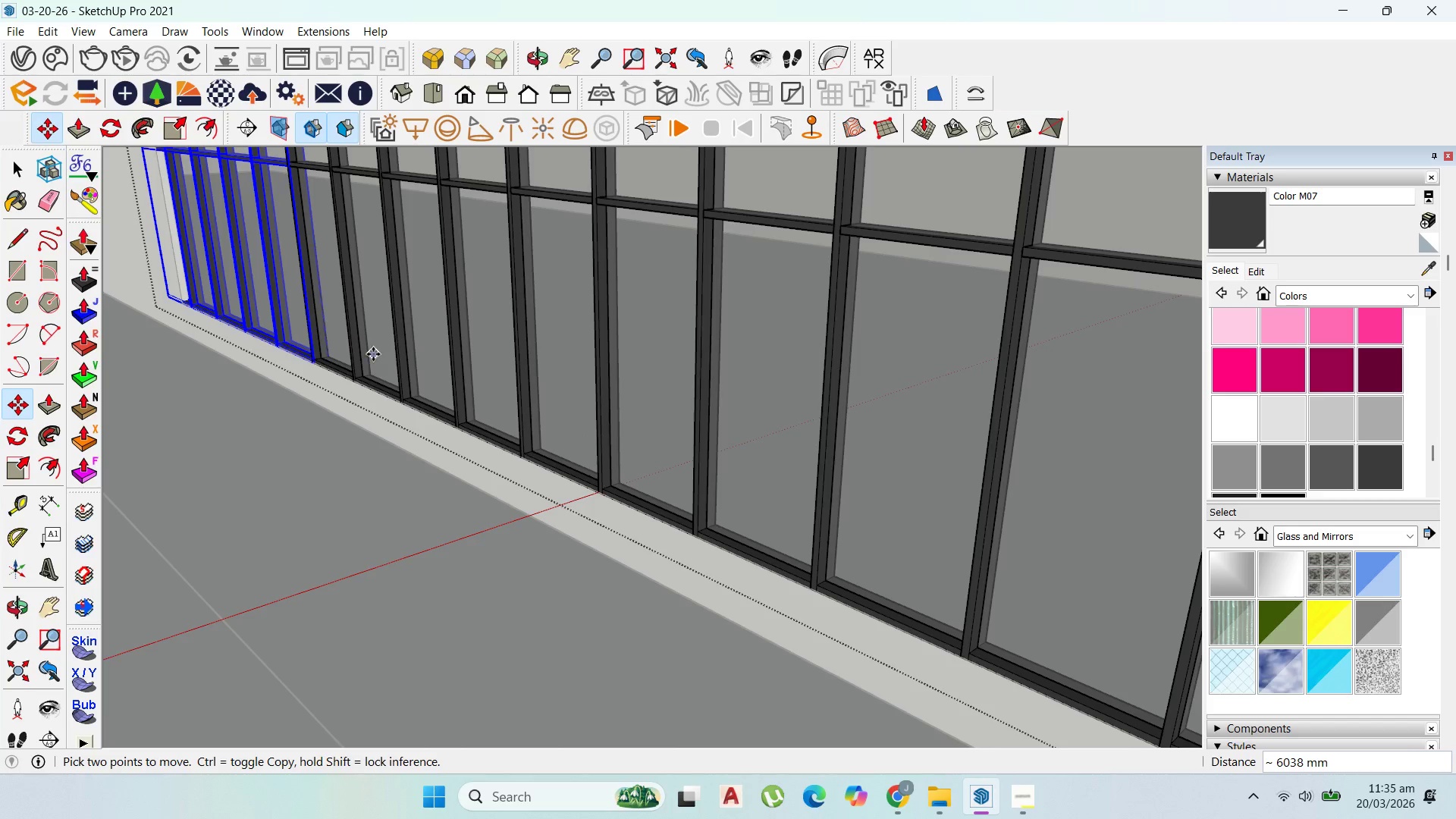 
scroll: coordinate [370, 353], scroll_direction: down, amount: 2.0
 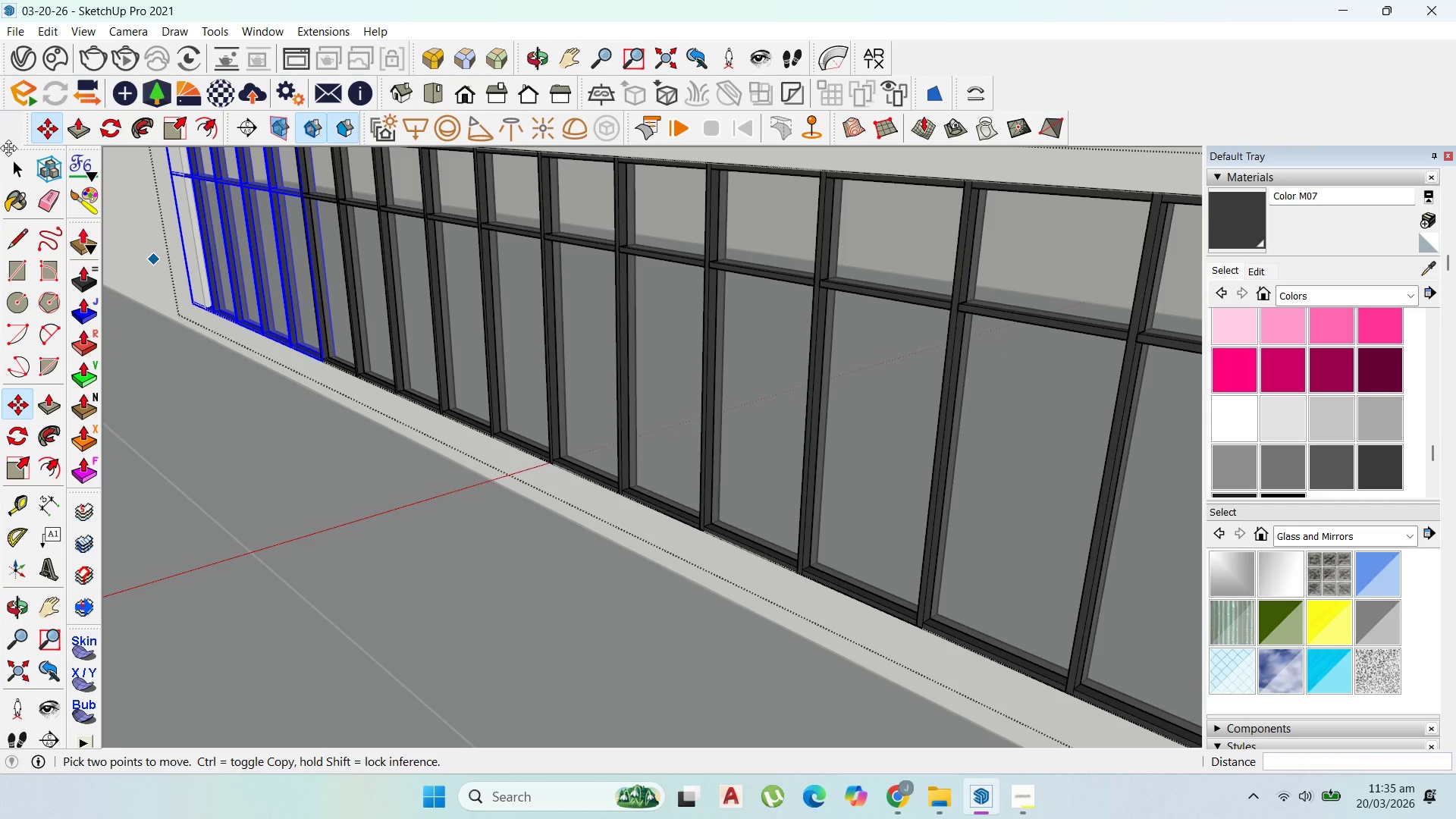 
left_click([11, 161])
 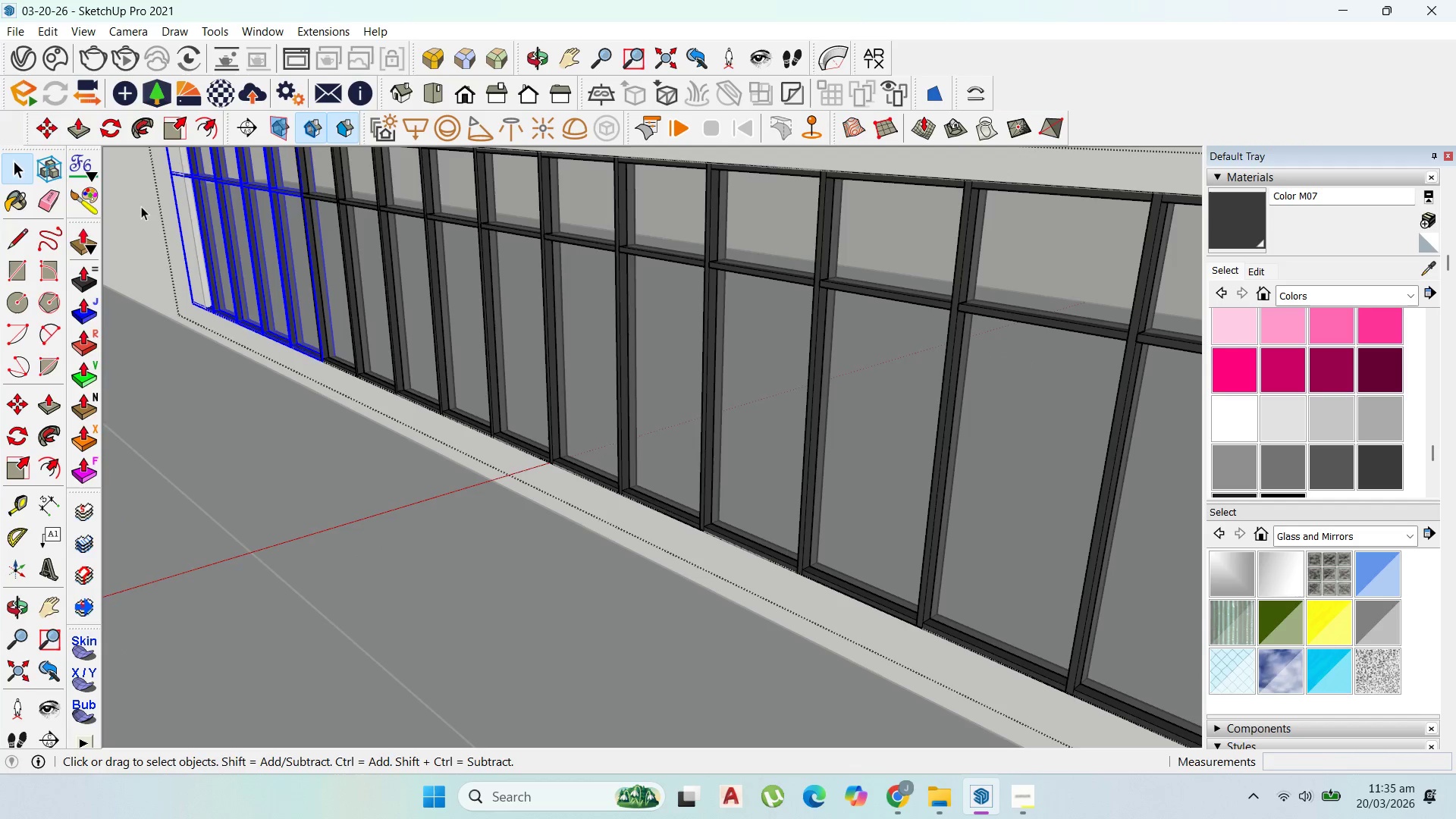 
double_click([141, 206])
 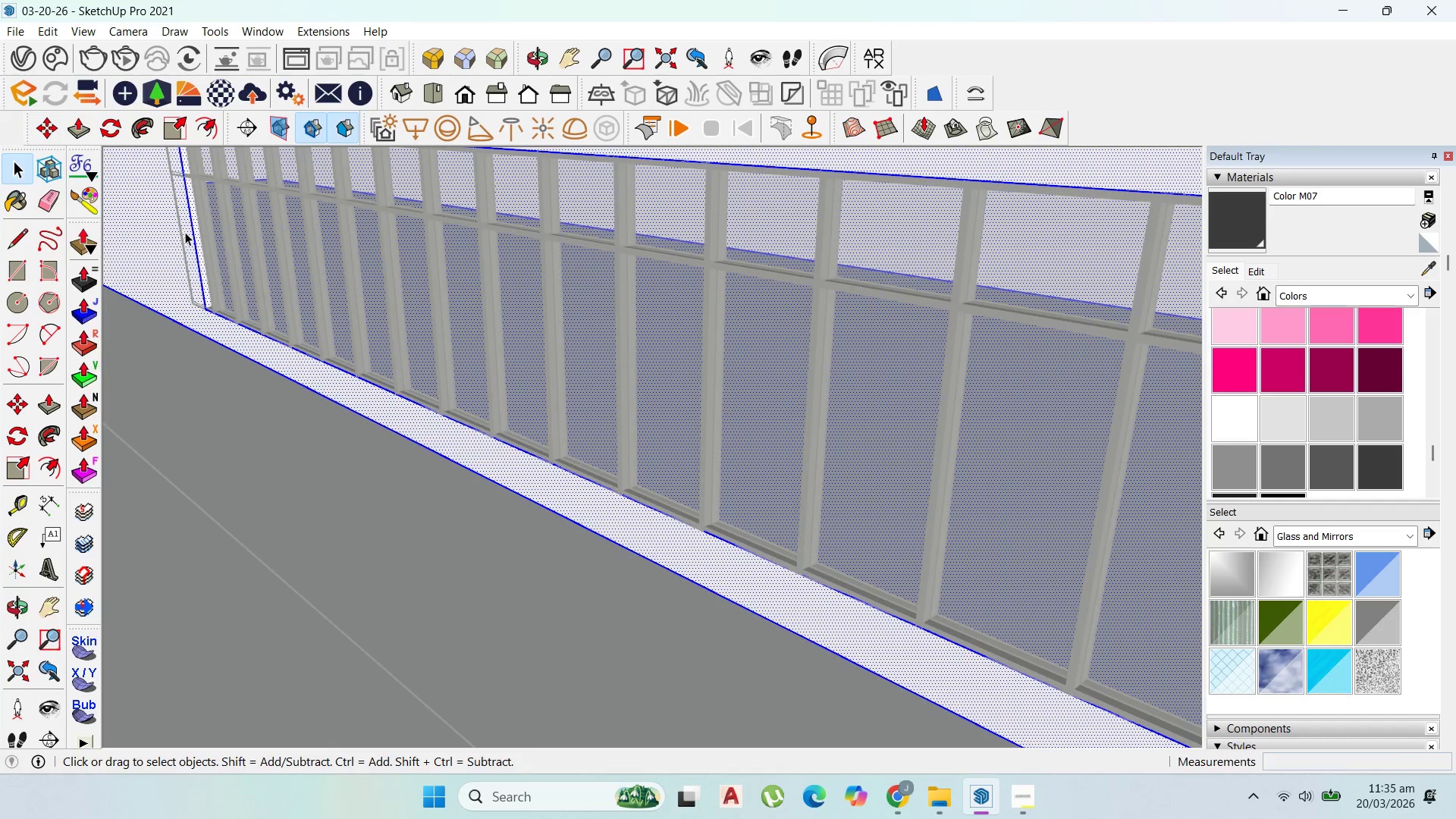 
key(P)
 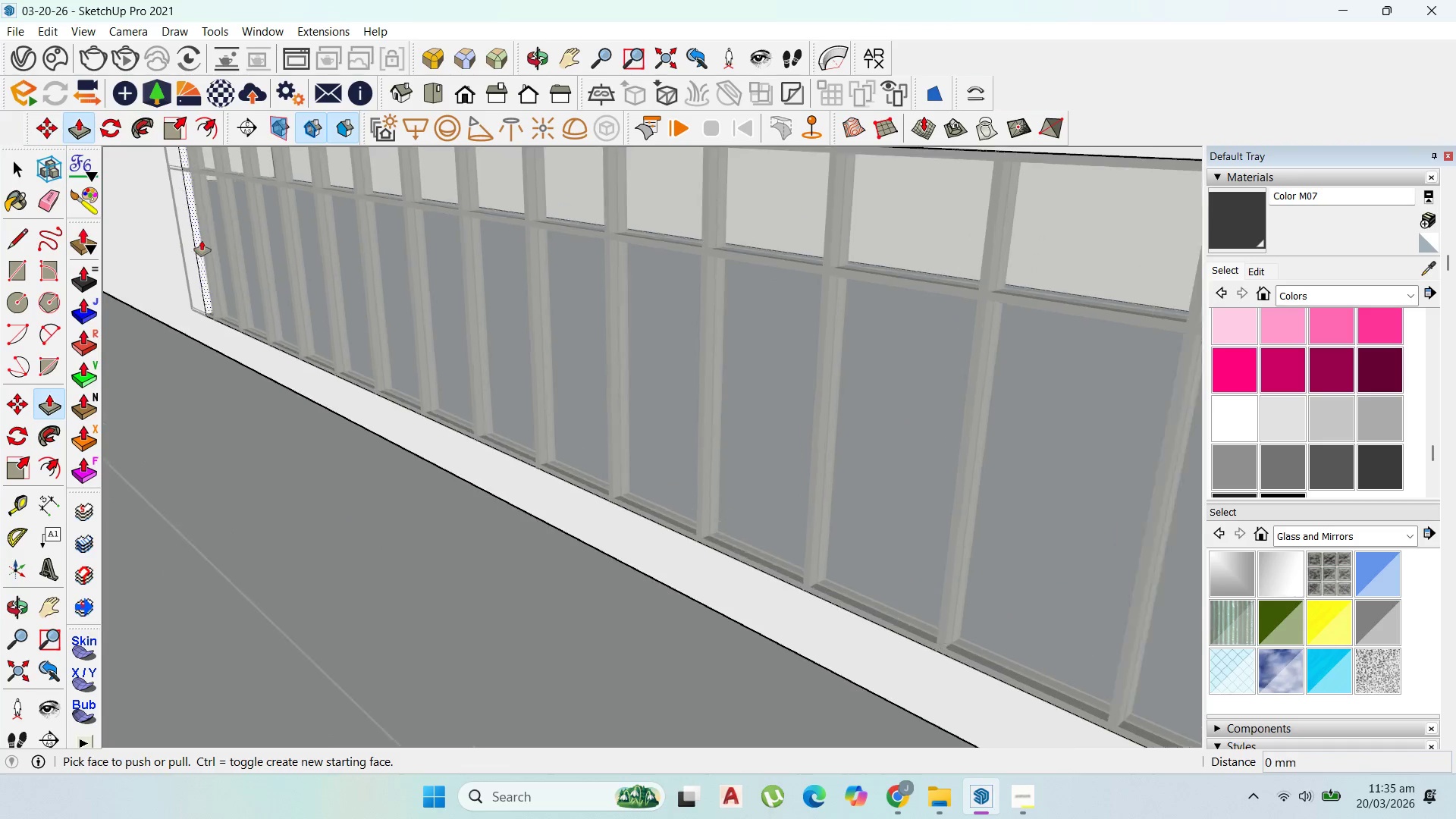 
left_click_drag(start_coordinate=[202, 240], to_coordinate=[188, 259])
 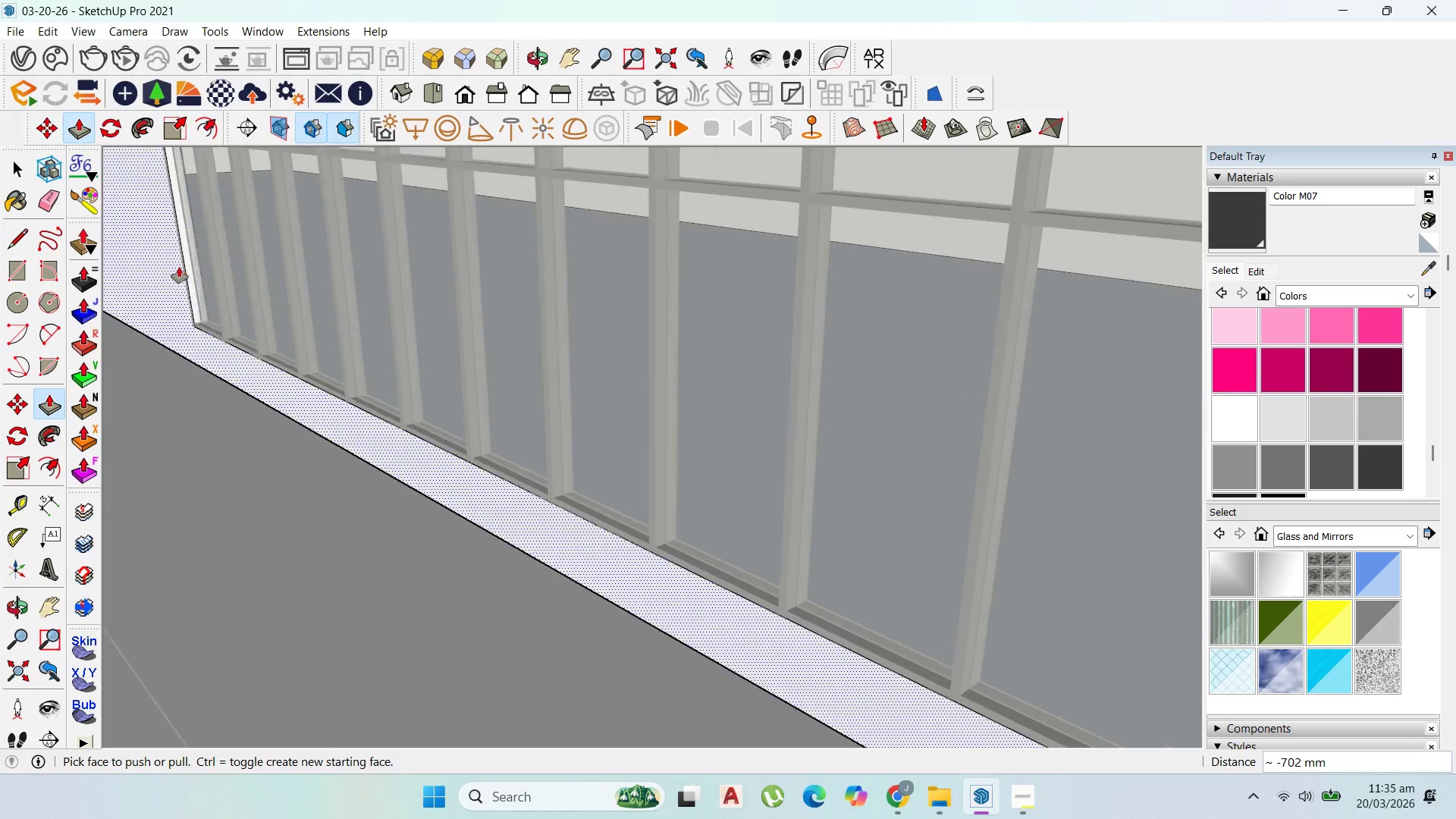 
scroll: coordinate [202, 240], scroll_direction: up, amount: 2.0
 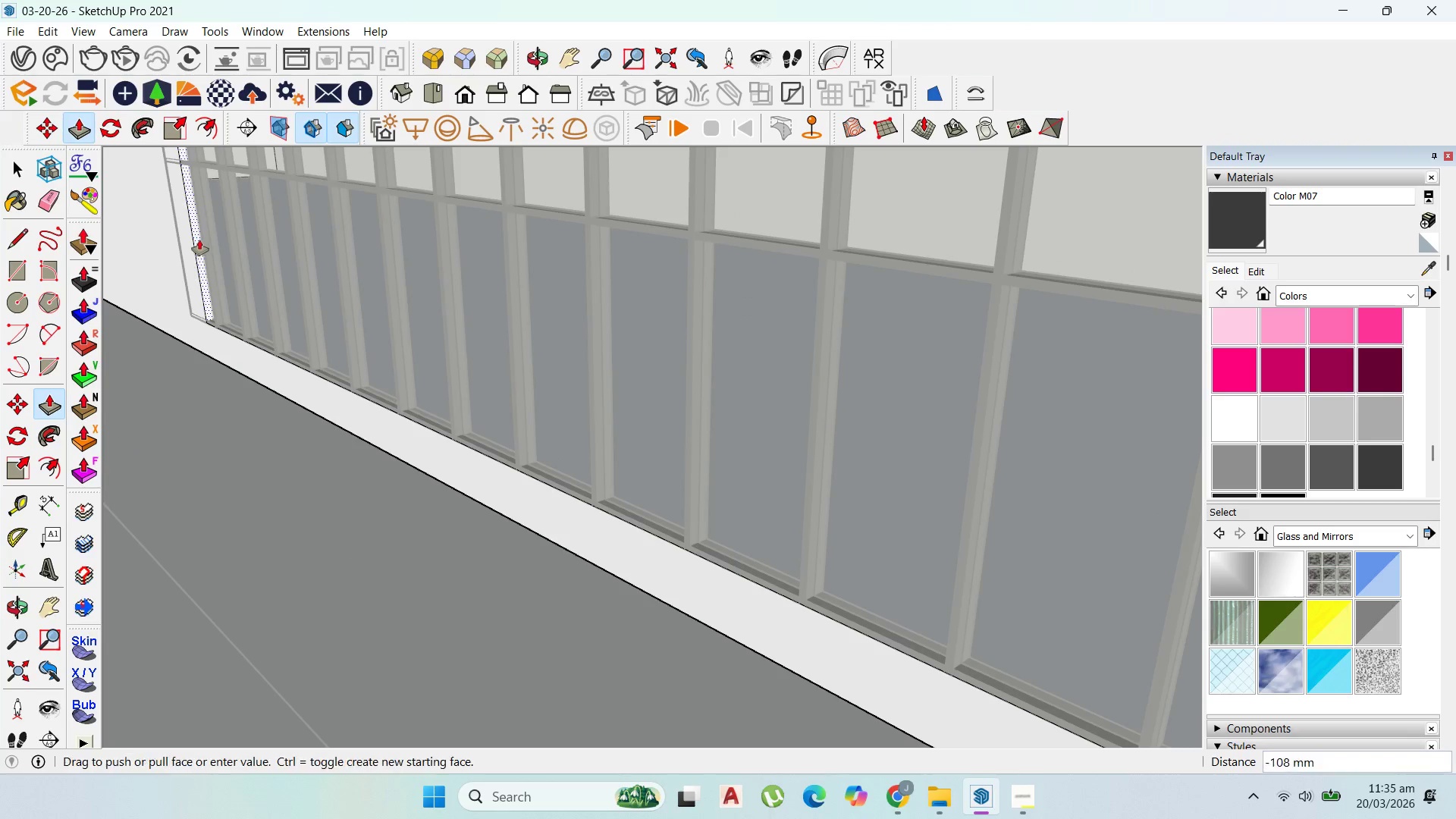 
left_click_drag(start_coordinate=[218, 355], to_coordinate=[203, 365])
 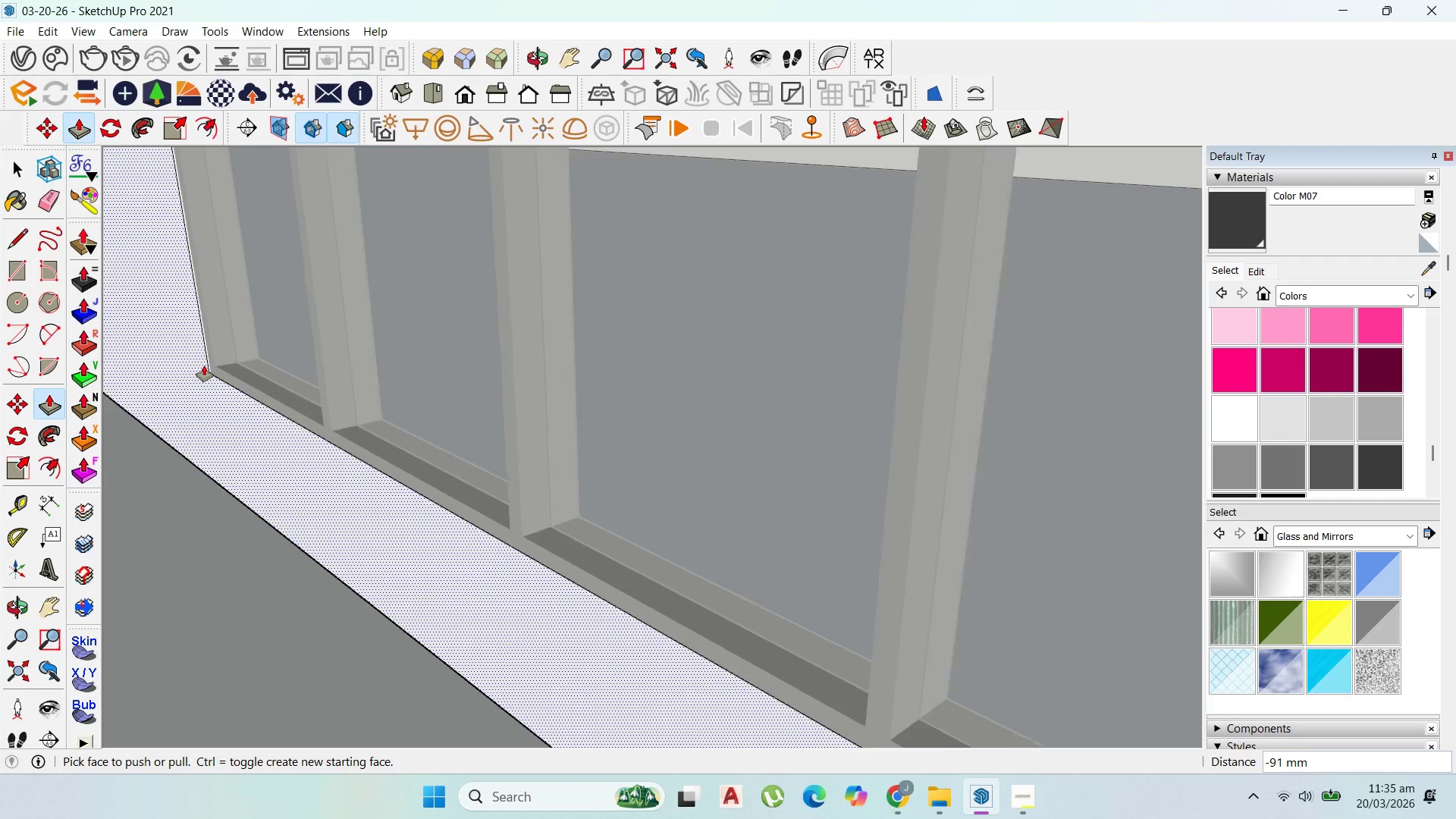 
scroll: coordinate [206, 366], scroll_direction: up, amount: 20.0
 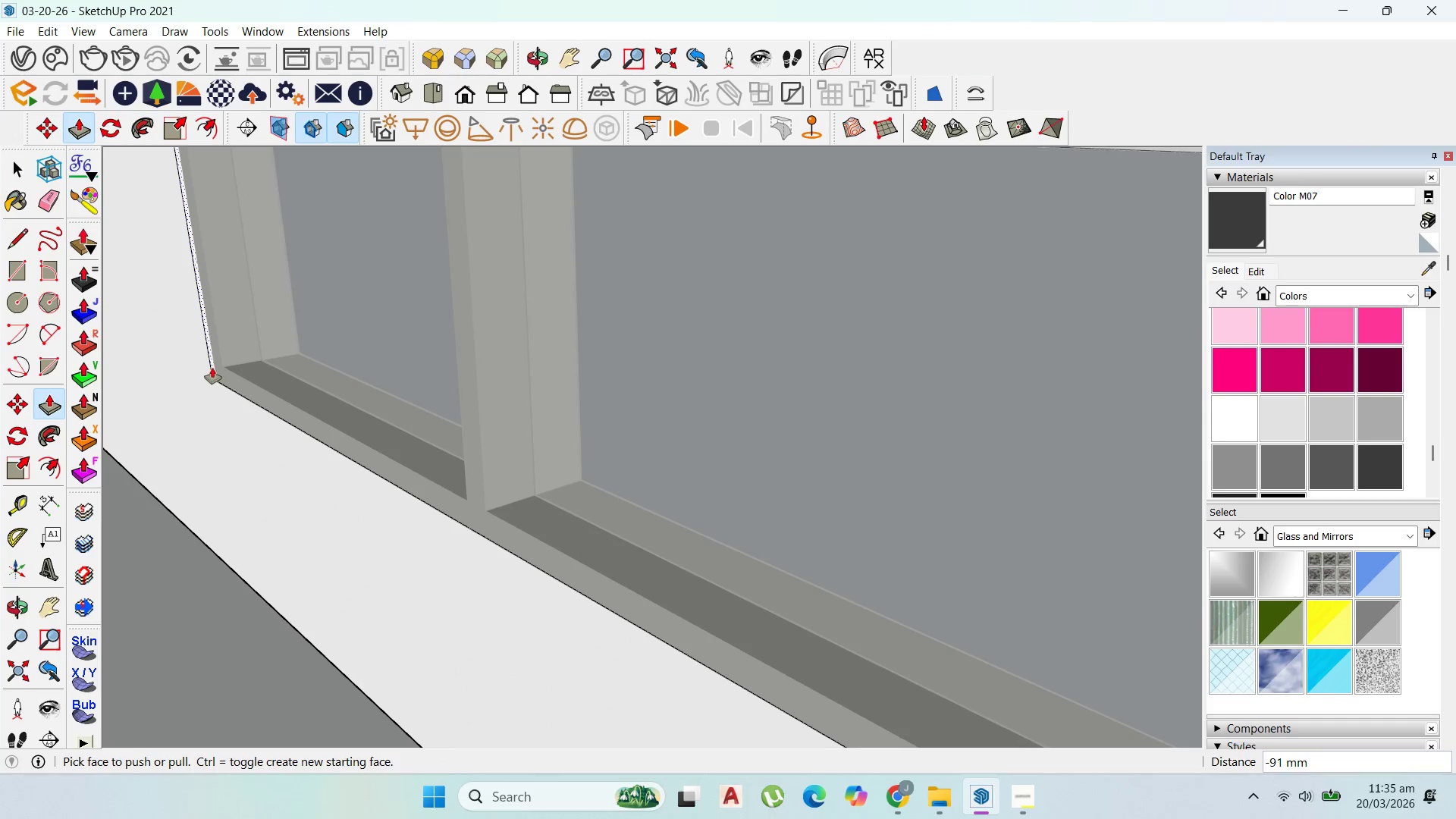 
left_click_drag(start_coordinate=[212, 368], to_coordinate=[215, 379])
 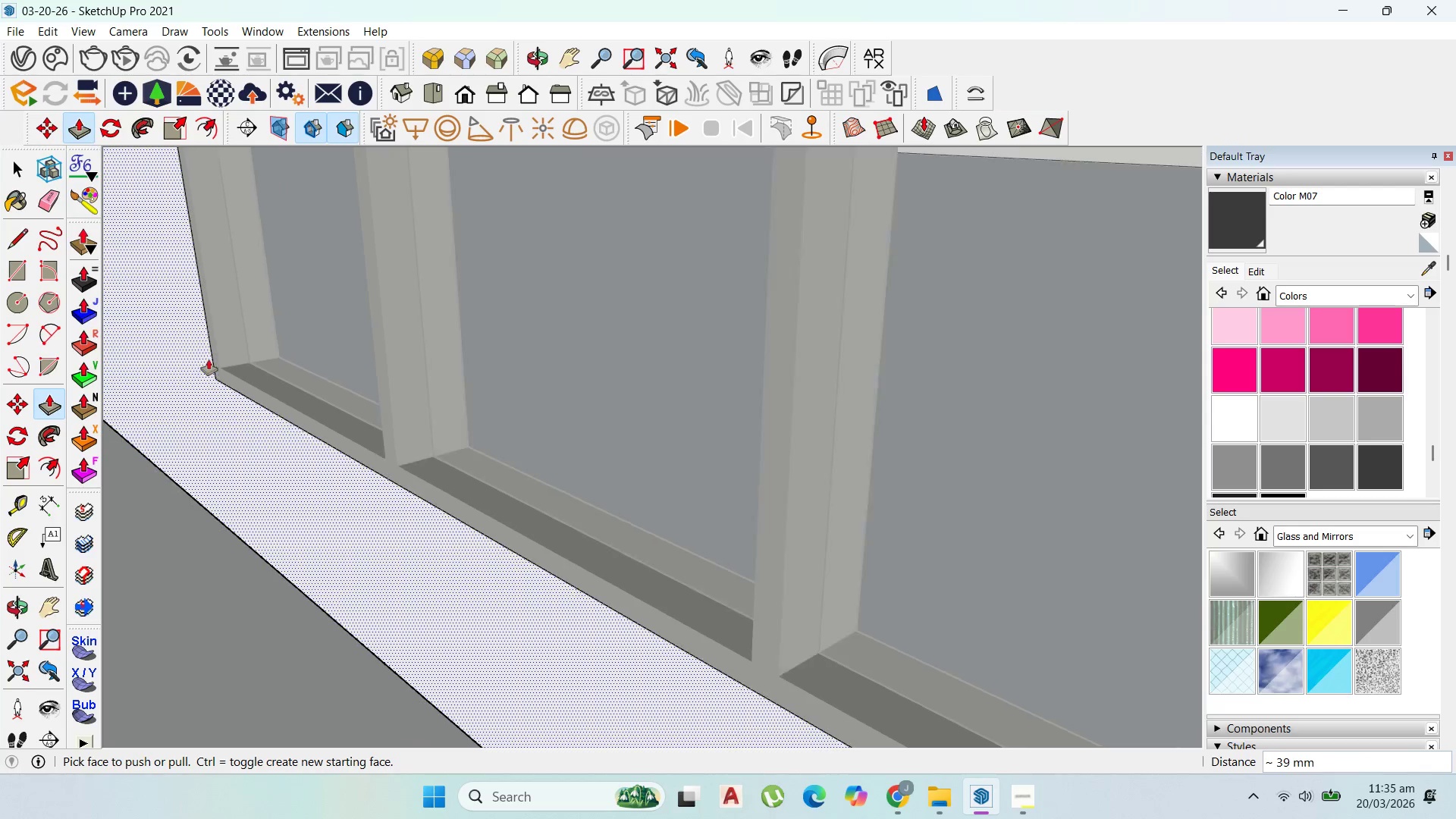 
scroll: coordinate [327, 428], scroll_direction: down, amount: 37.0
 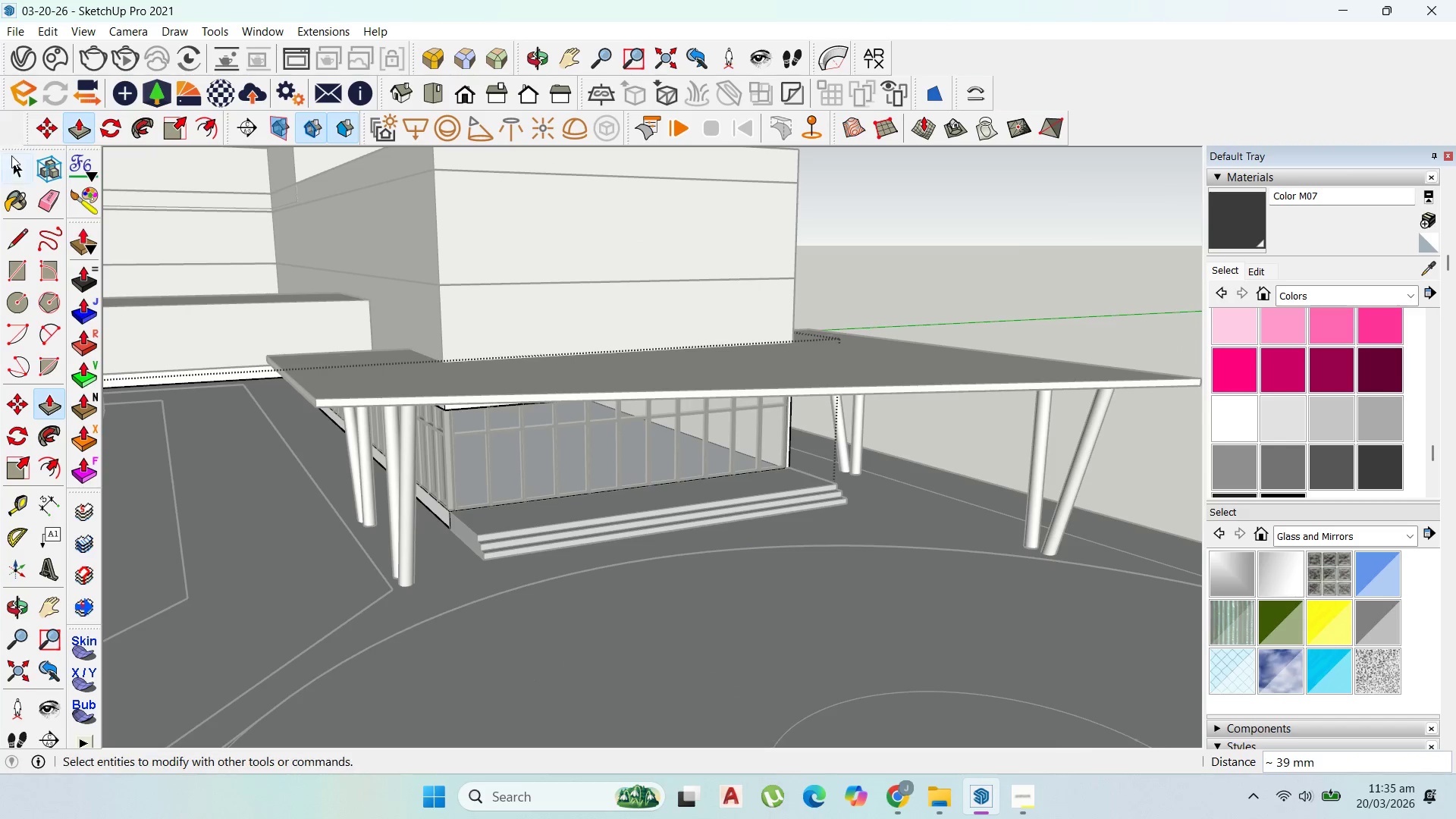 
left_click([17, 158])
 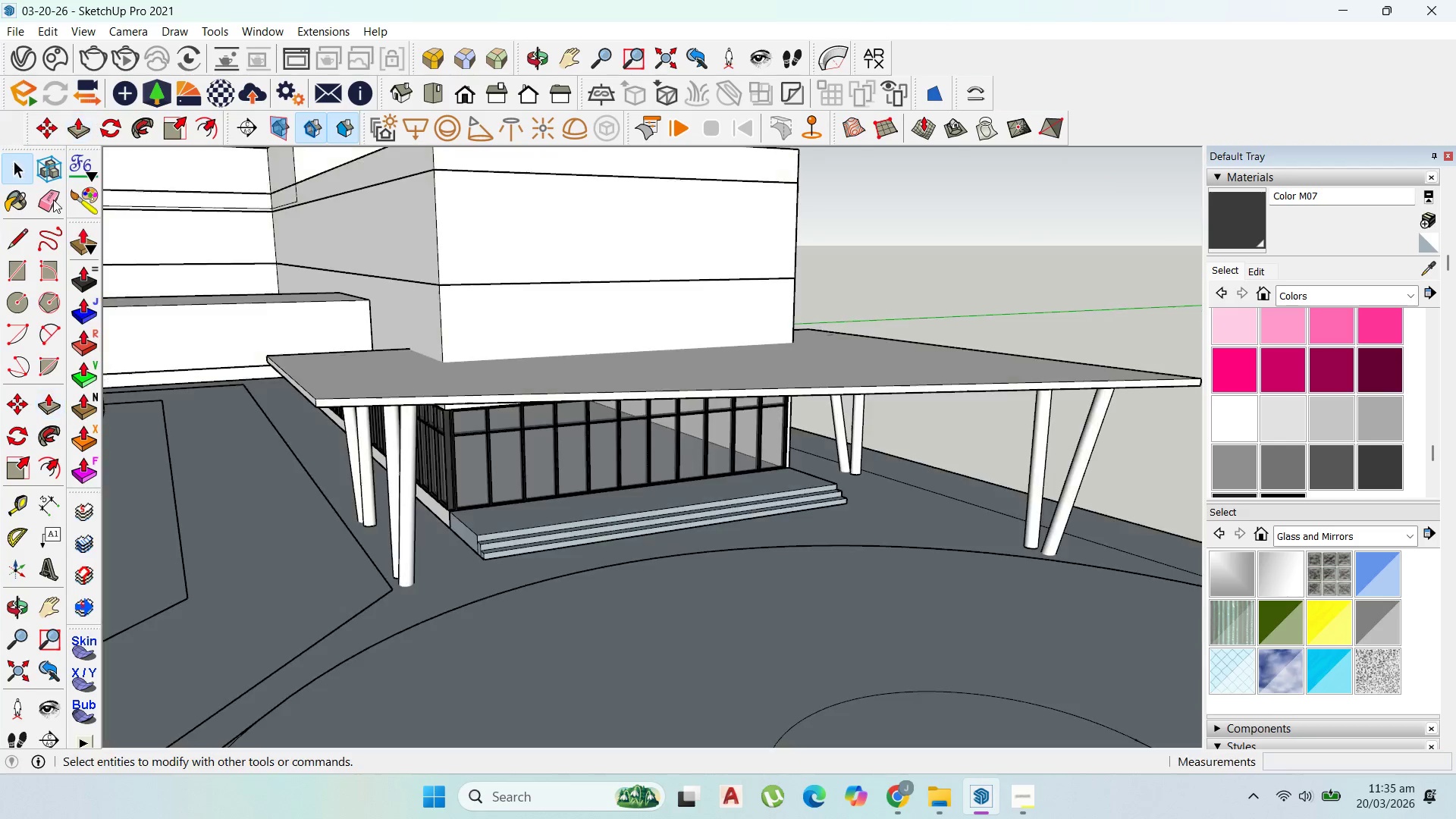 
key(Escape)
 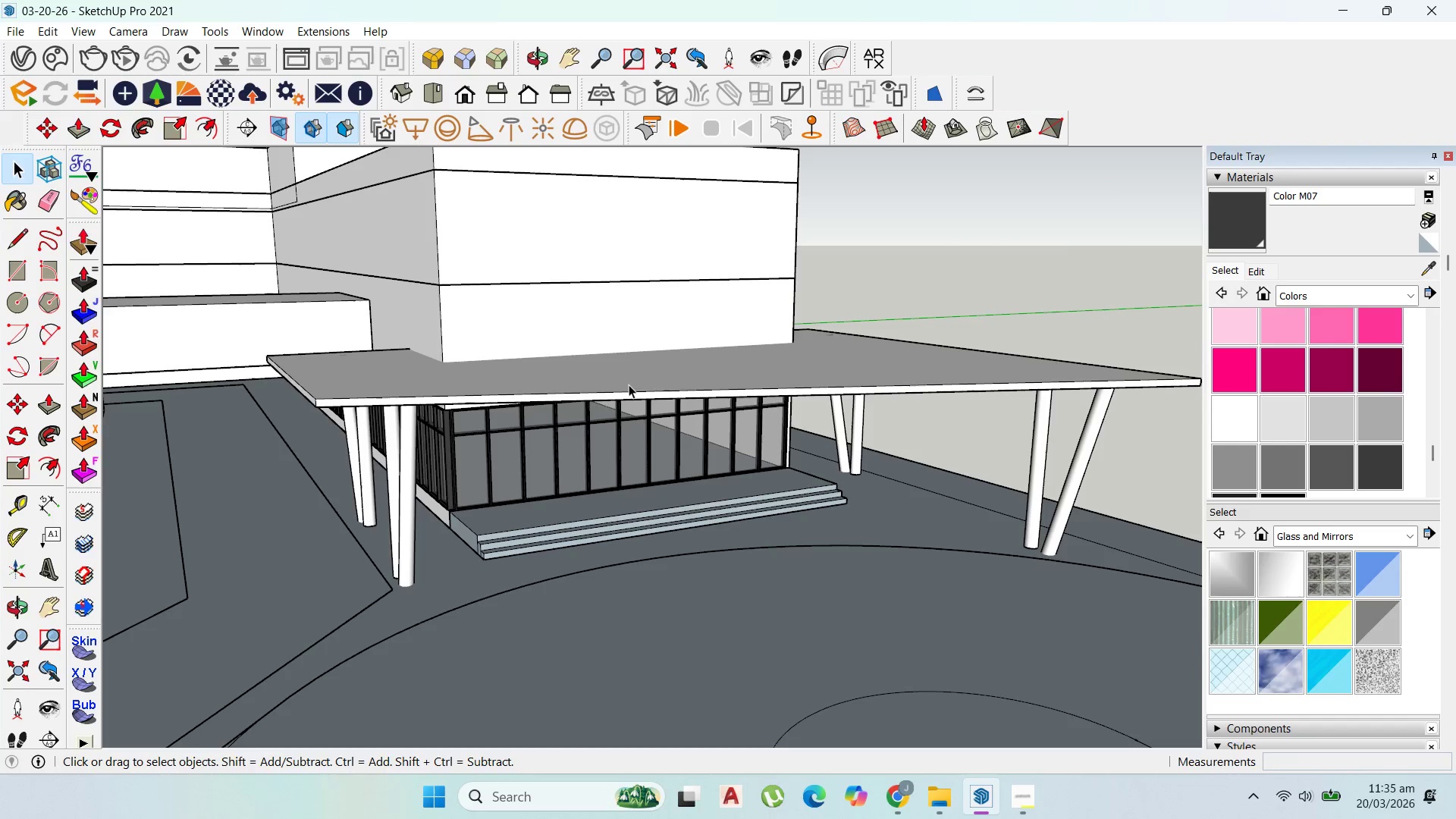 
key(Escape)
 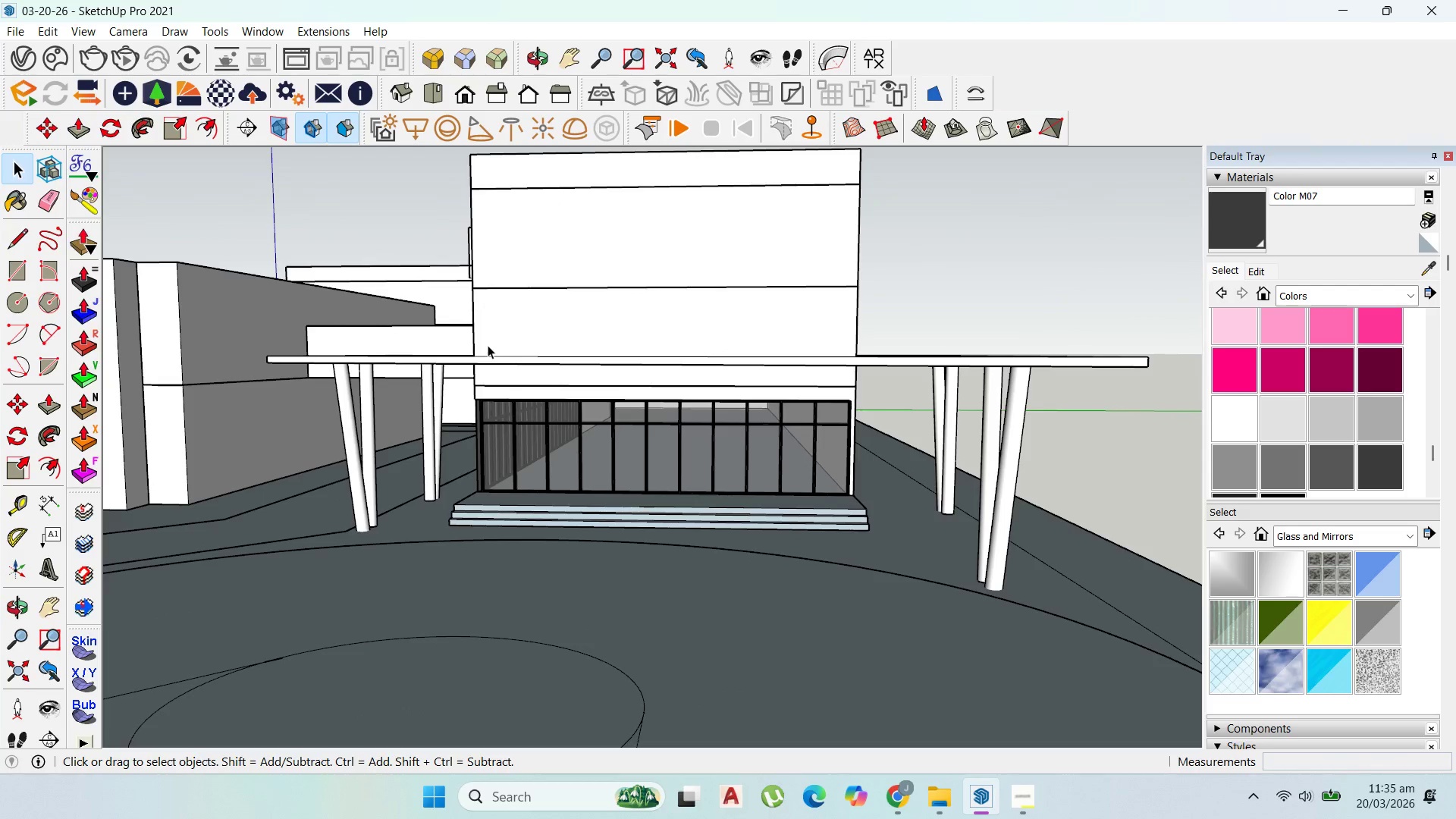 
scroll: coordinate [843, 449], scroll_direction: up, amount: 4.0
 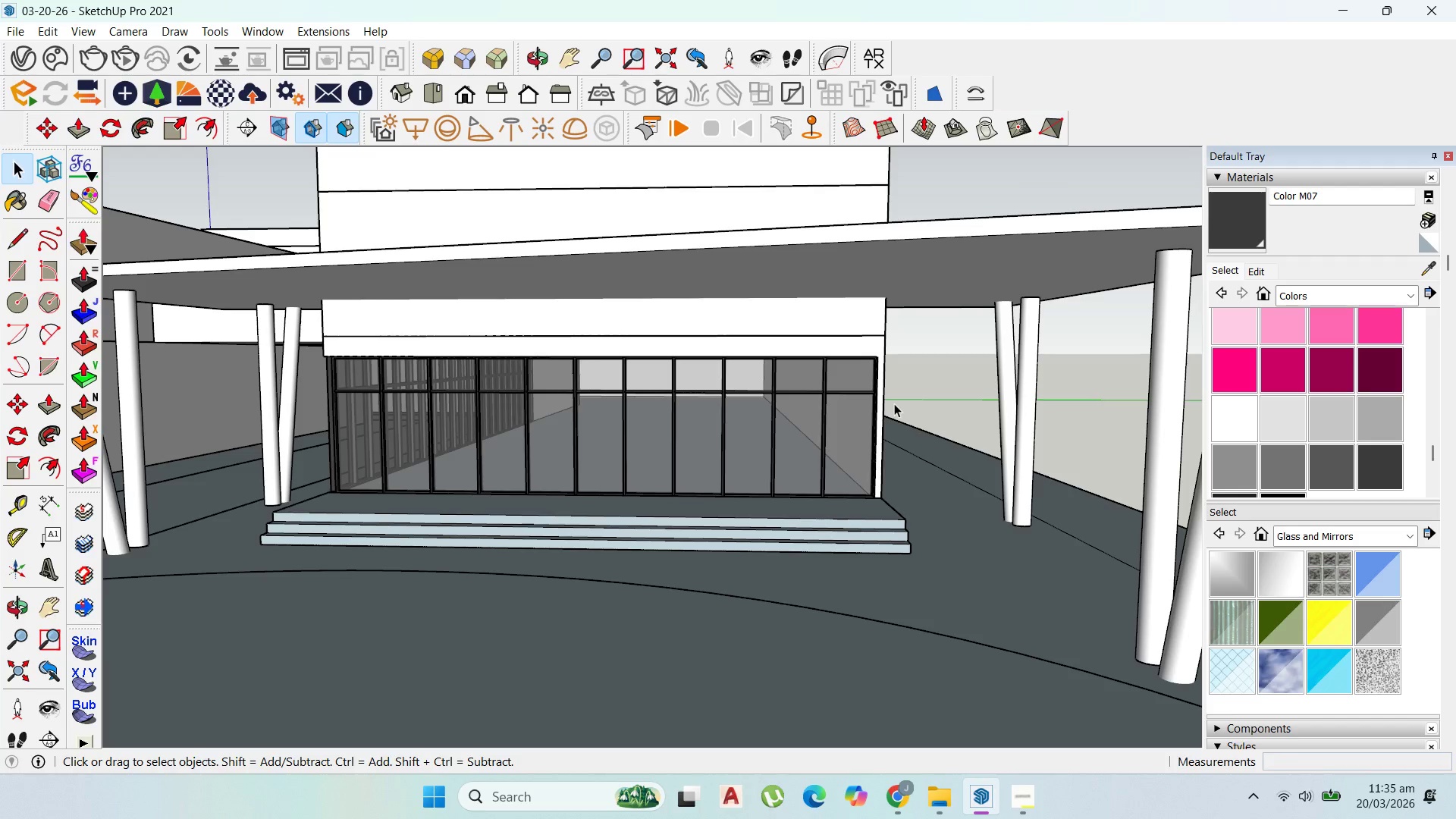 
wait(5.08)
 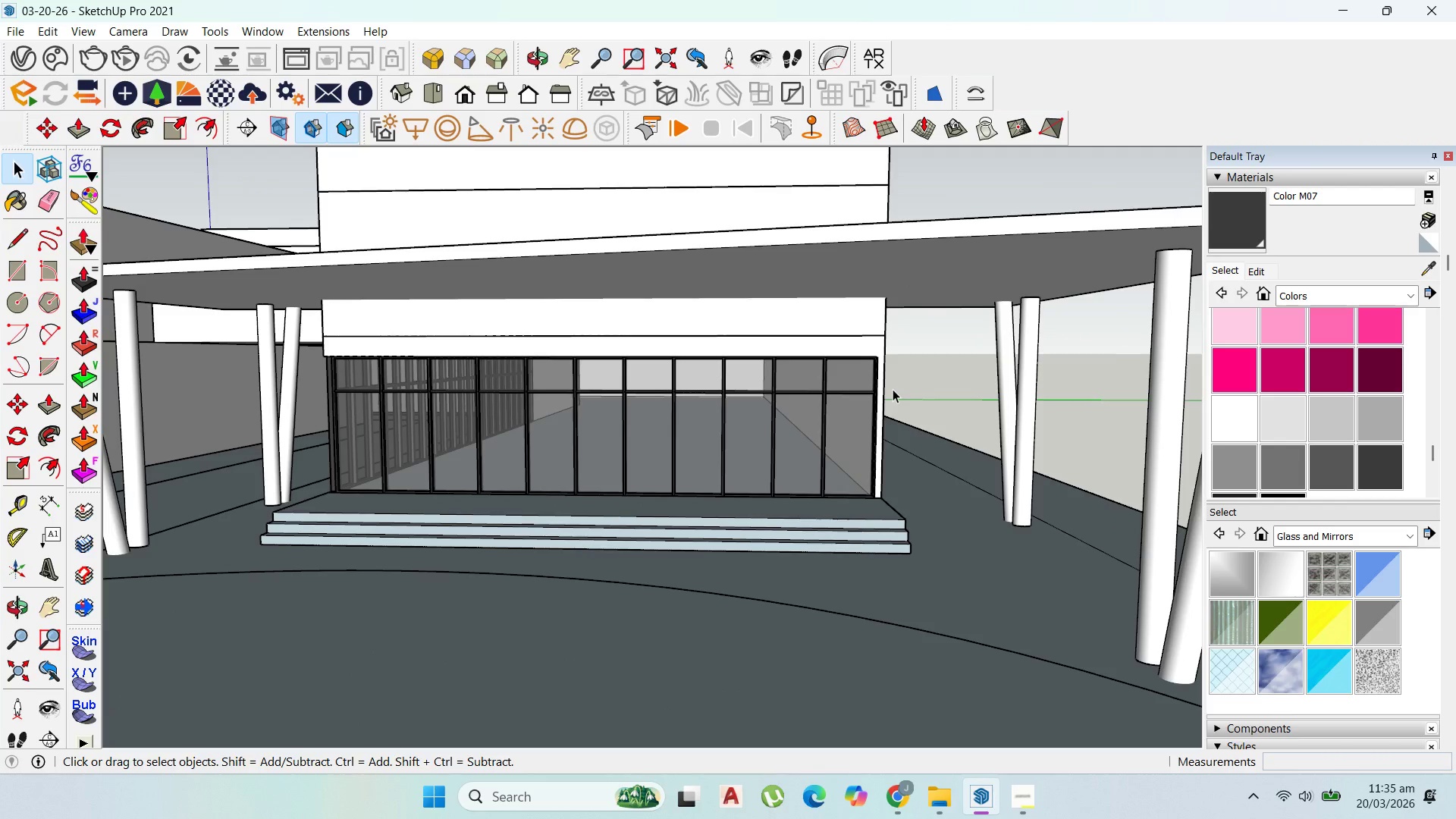 
scroll: coordinate [934, 406], scroll_direction: up, amount: 2.0
 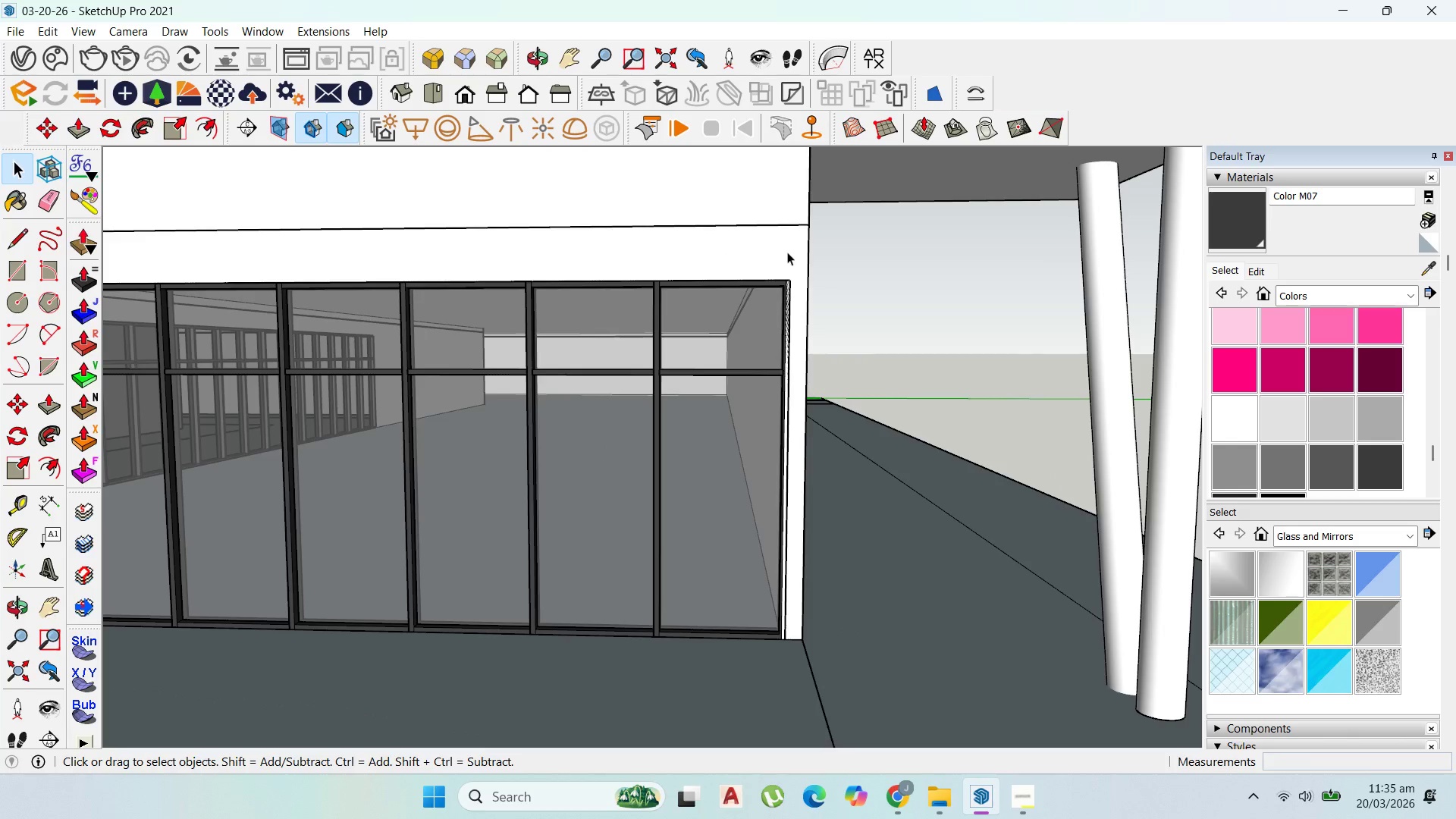 
double_click([789, 252])
 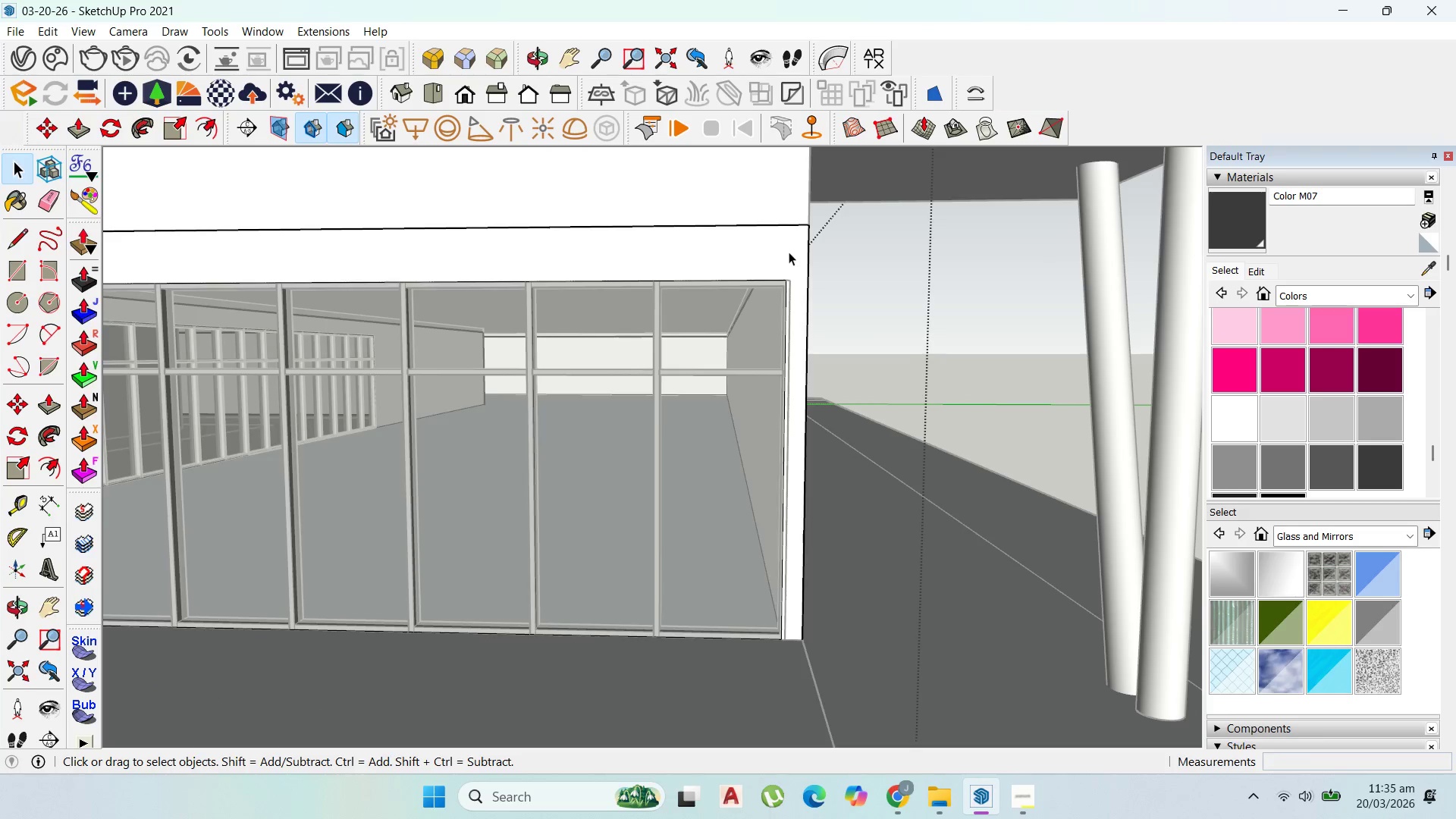 
triple_click([789, 252])
 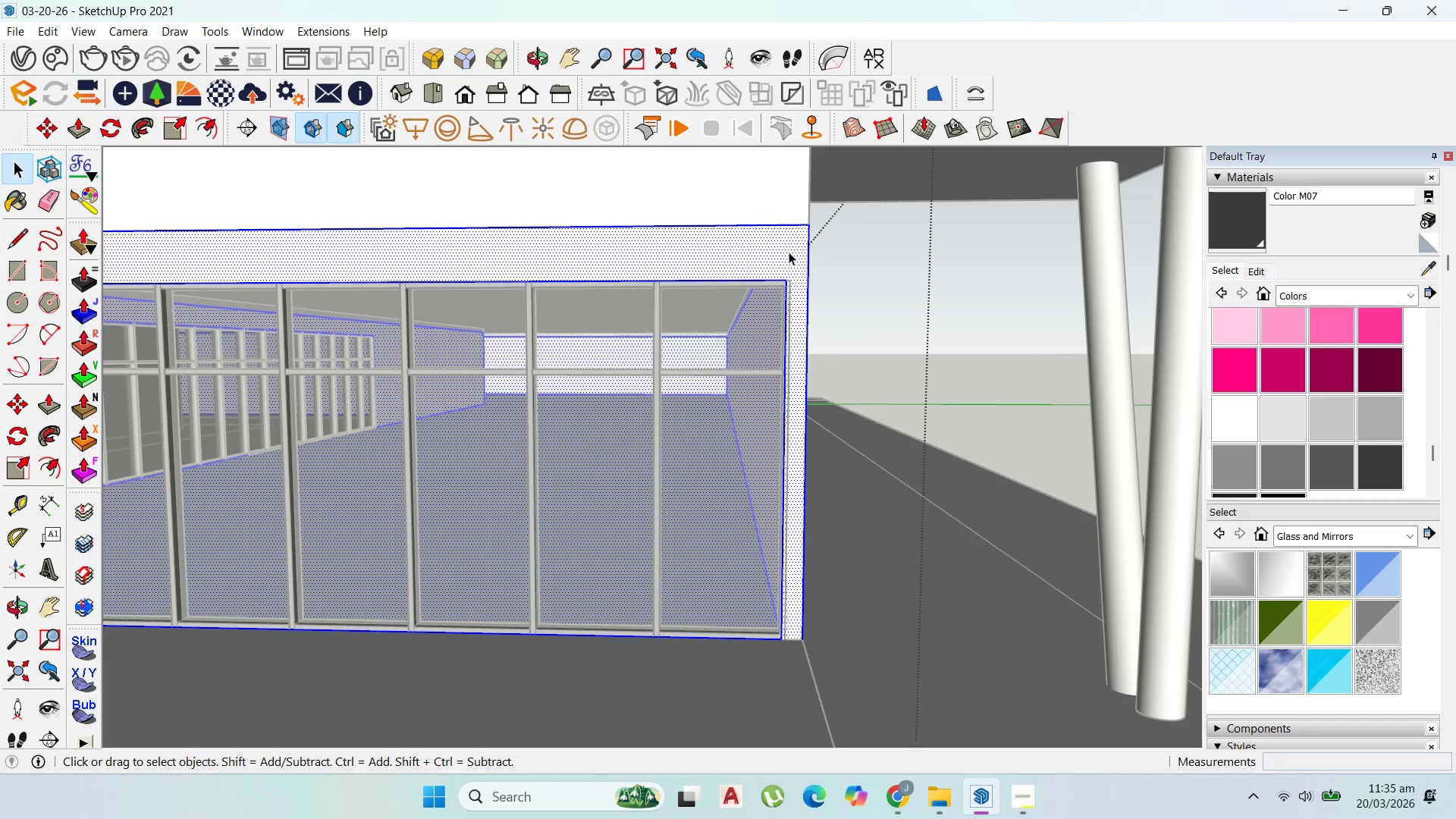 
left_click([789, 252])
 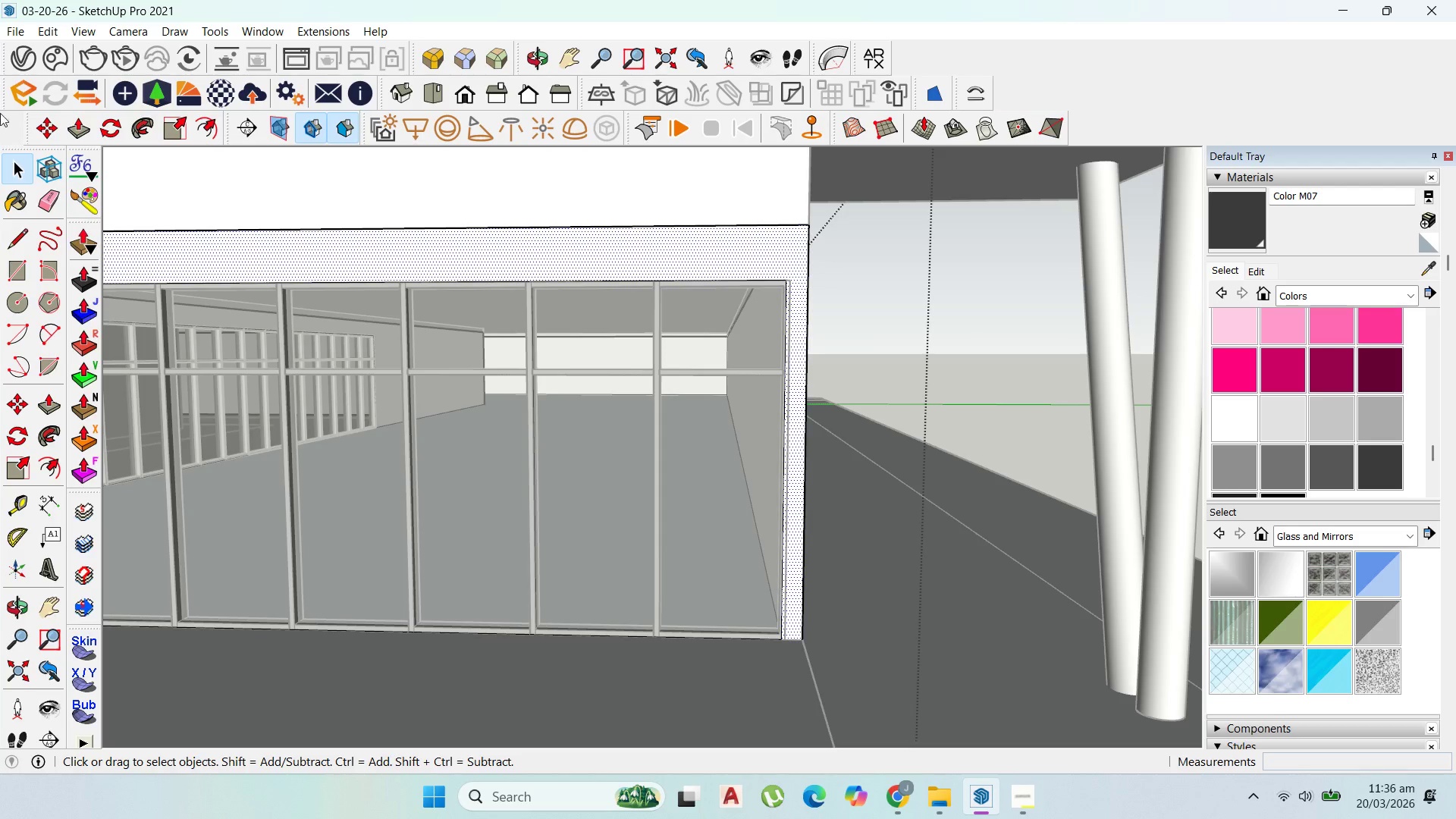 
left_click([17, 269])
 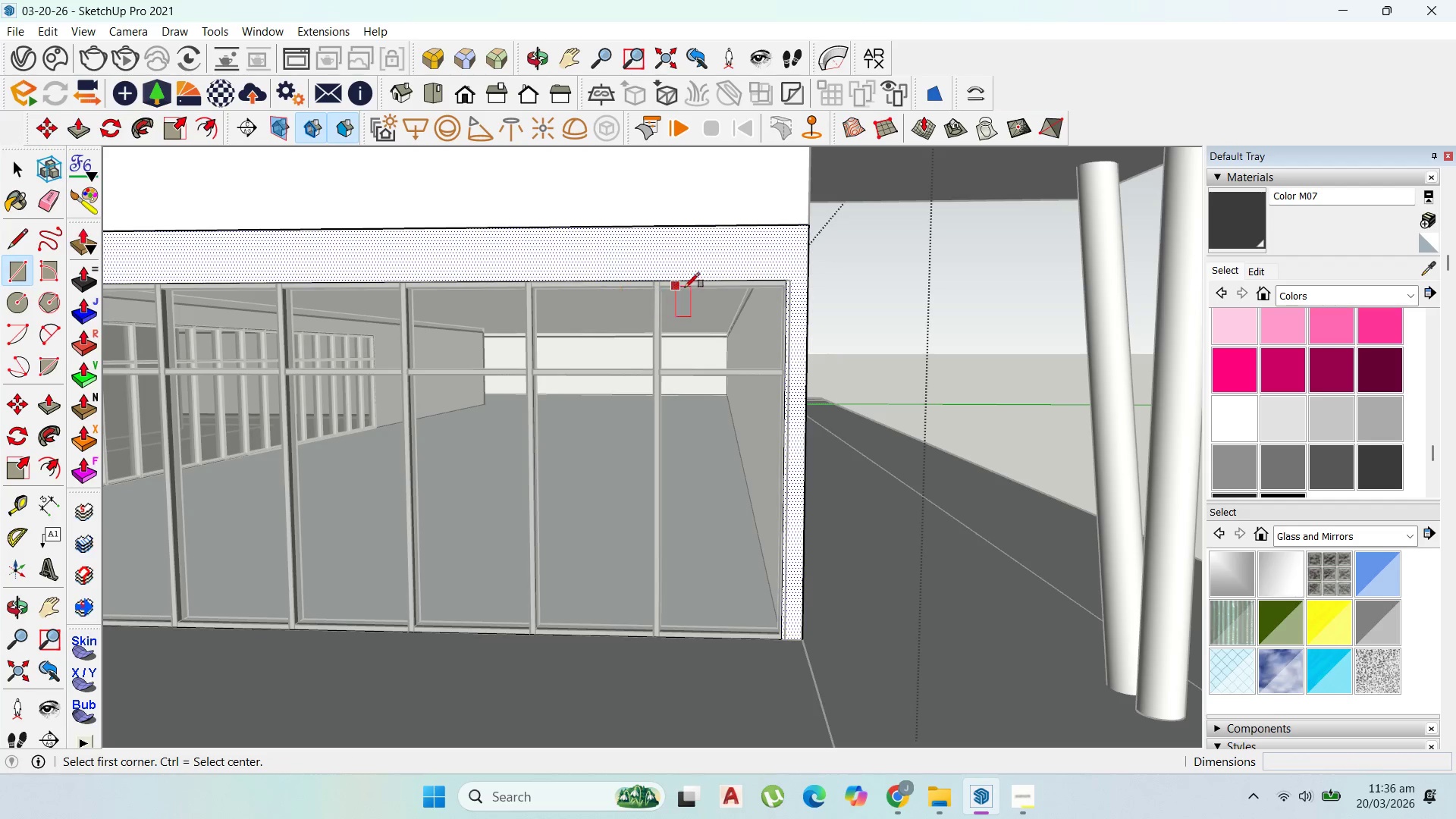 
scroll: coordinate [783, 310], scroll_direction: up, amount: 3.0
 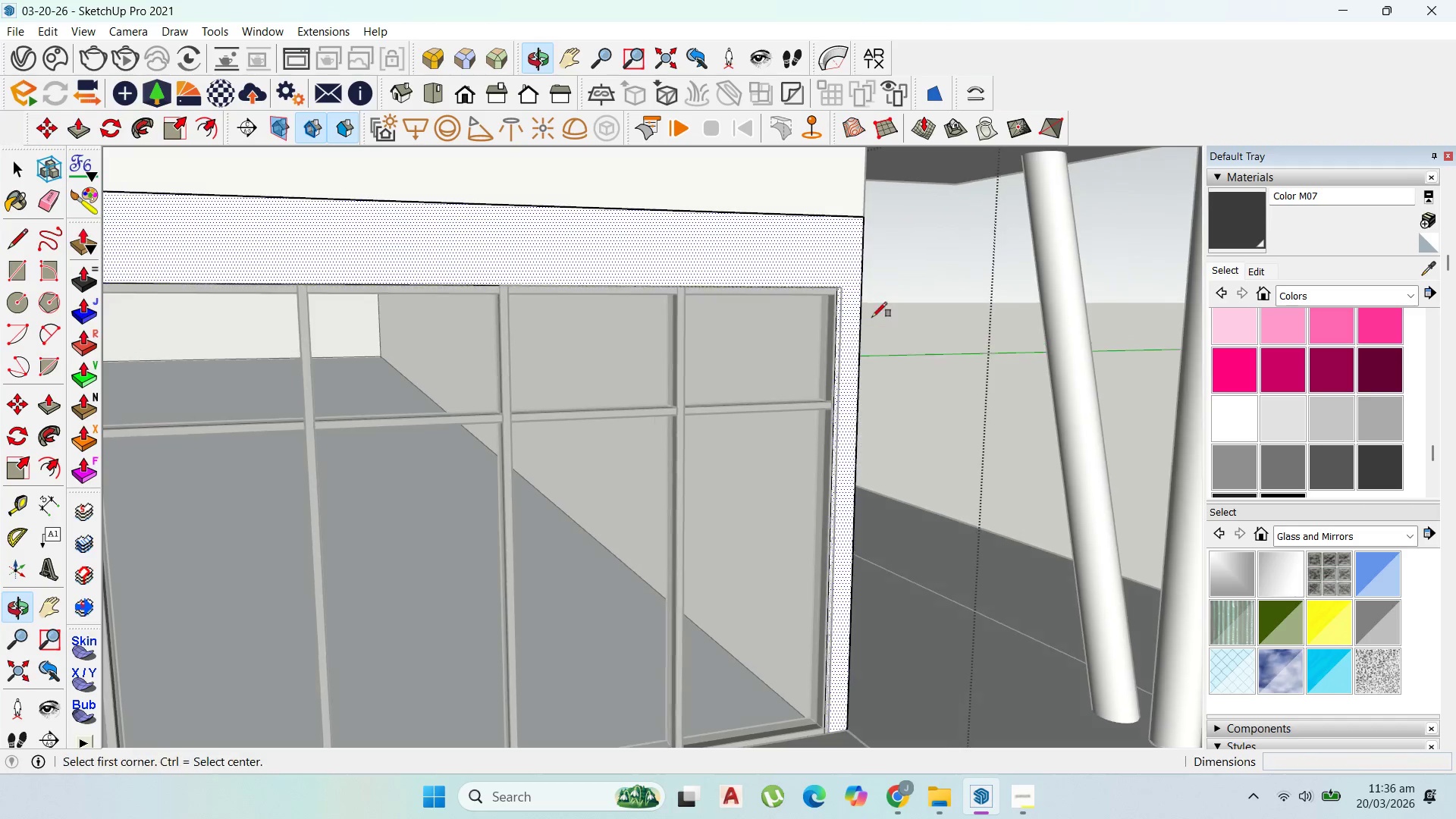 
left_click([834, 290])
 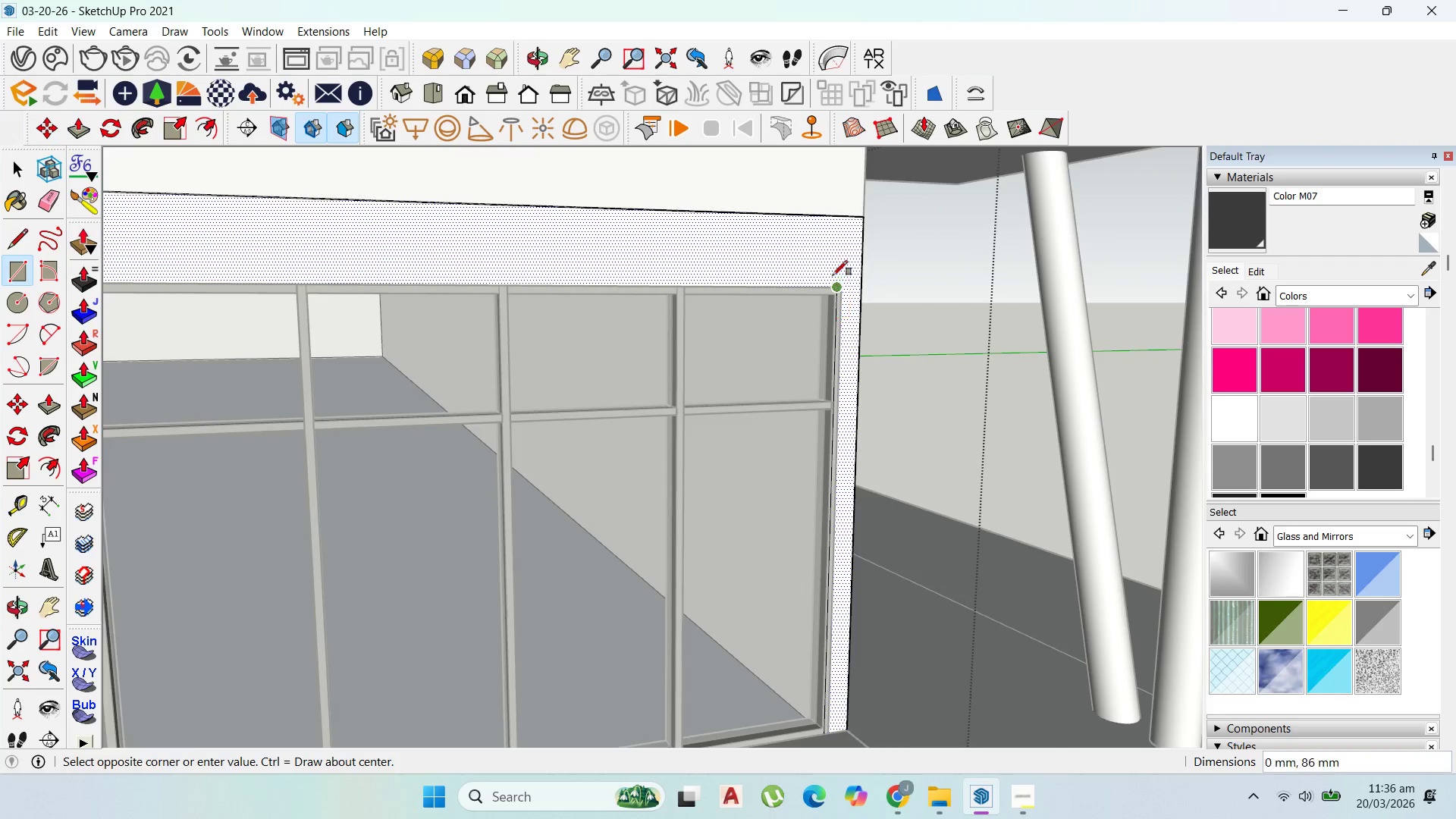 
scroll: coordinate [844, 562], scroll_direction: down, amount: 1.0
 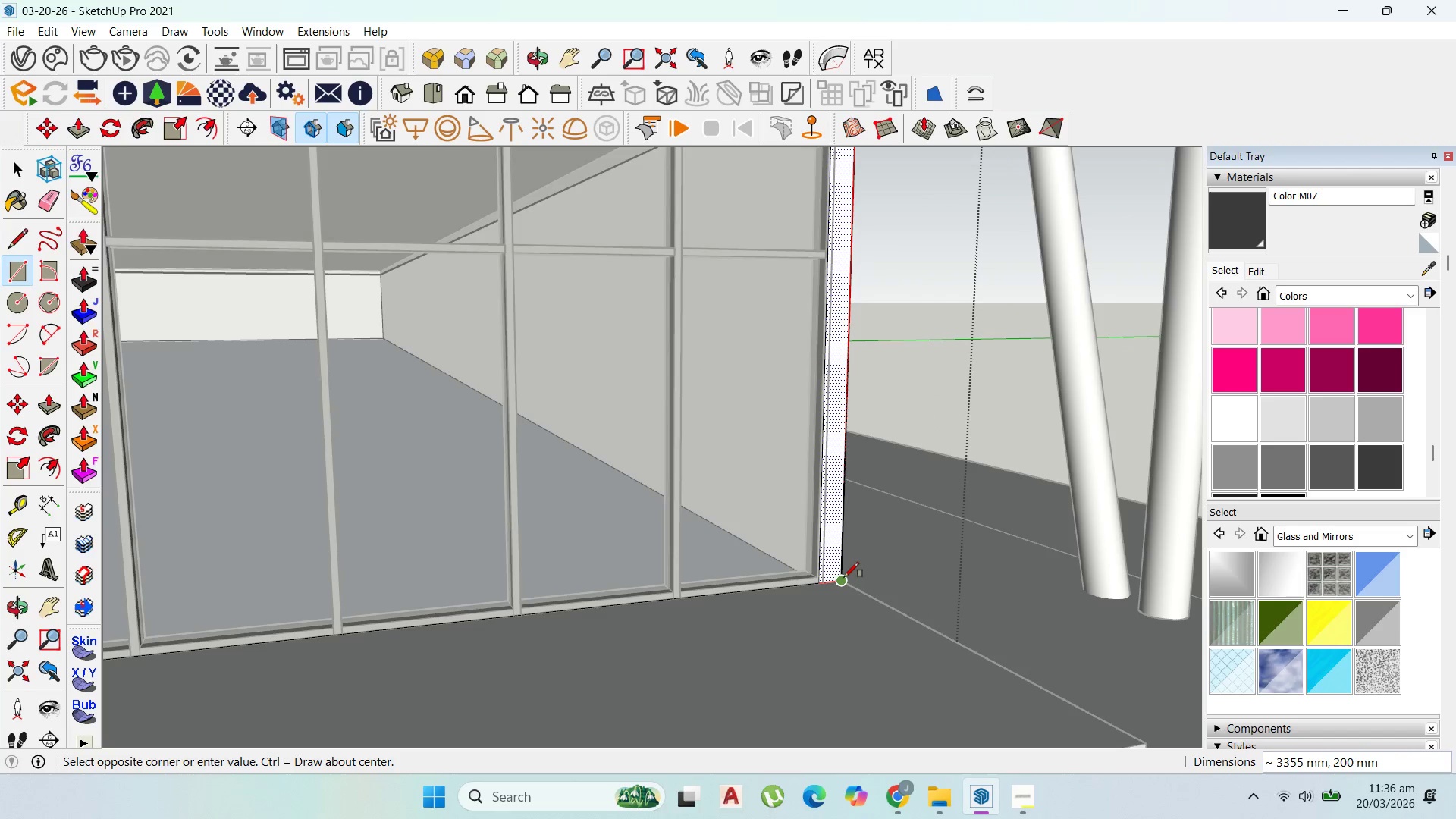 
left_click([844, 577])
 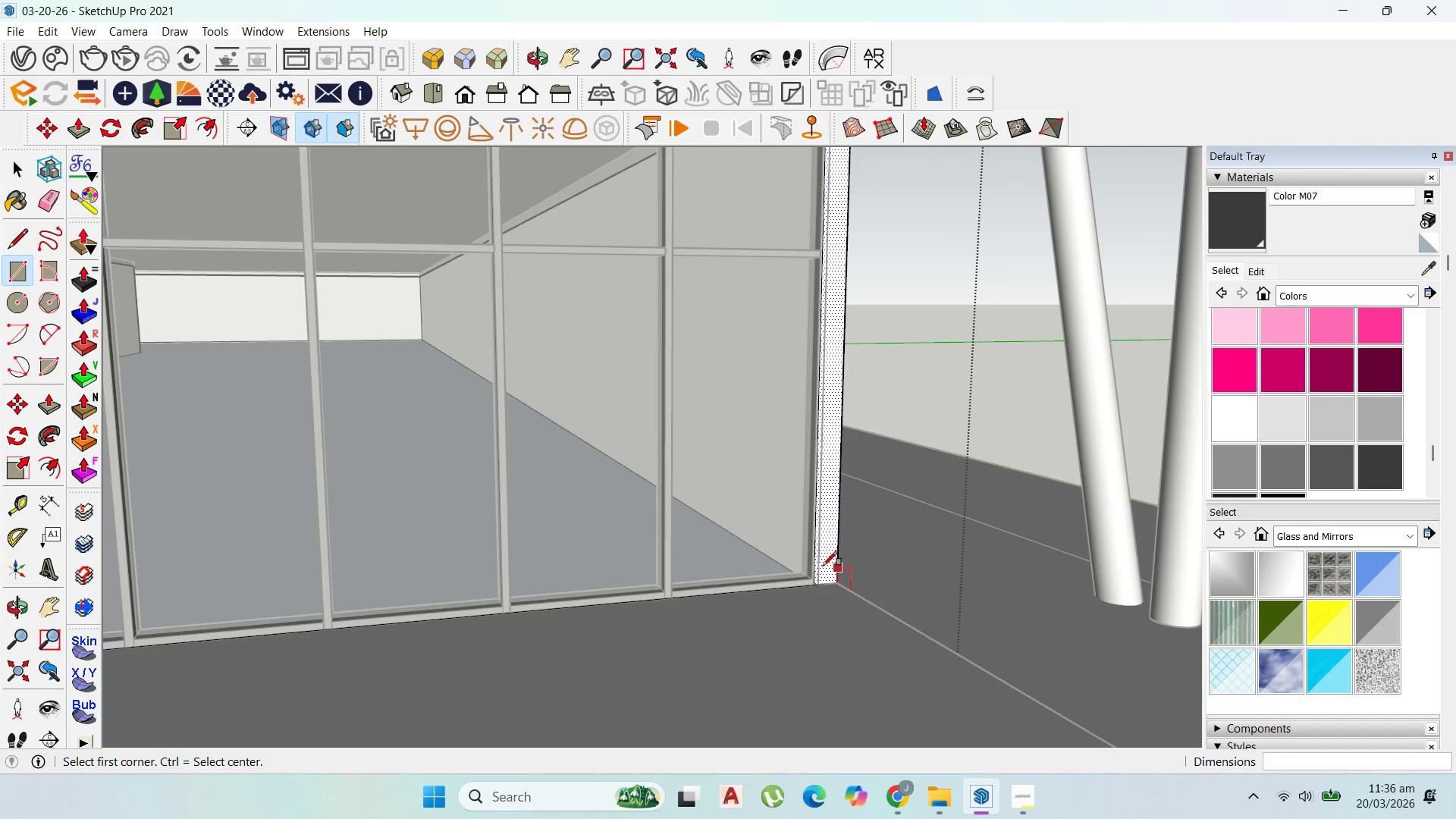 
key(P)
 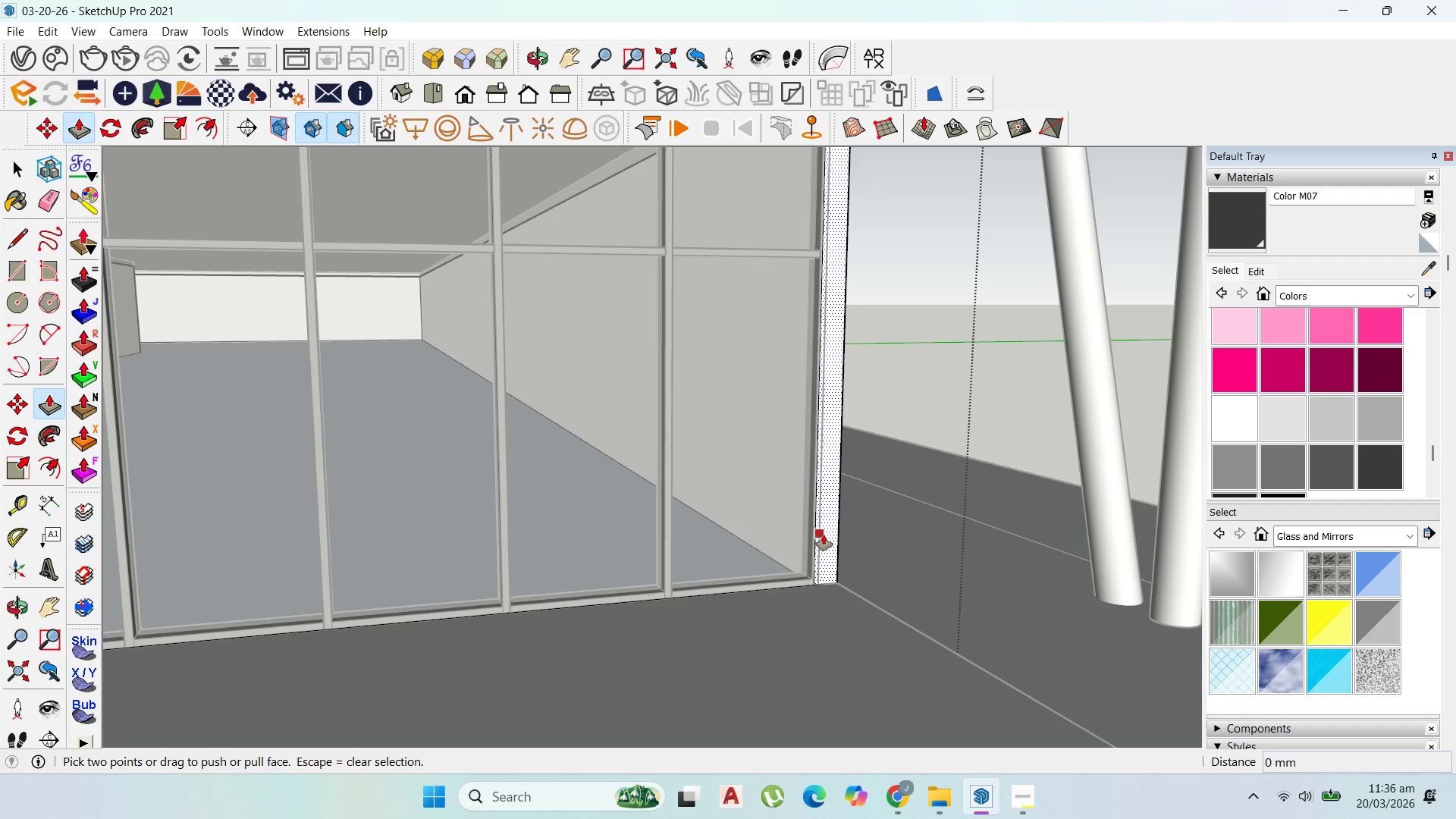 
left_click([827, 537])
 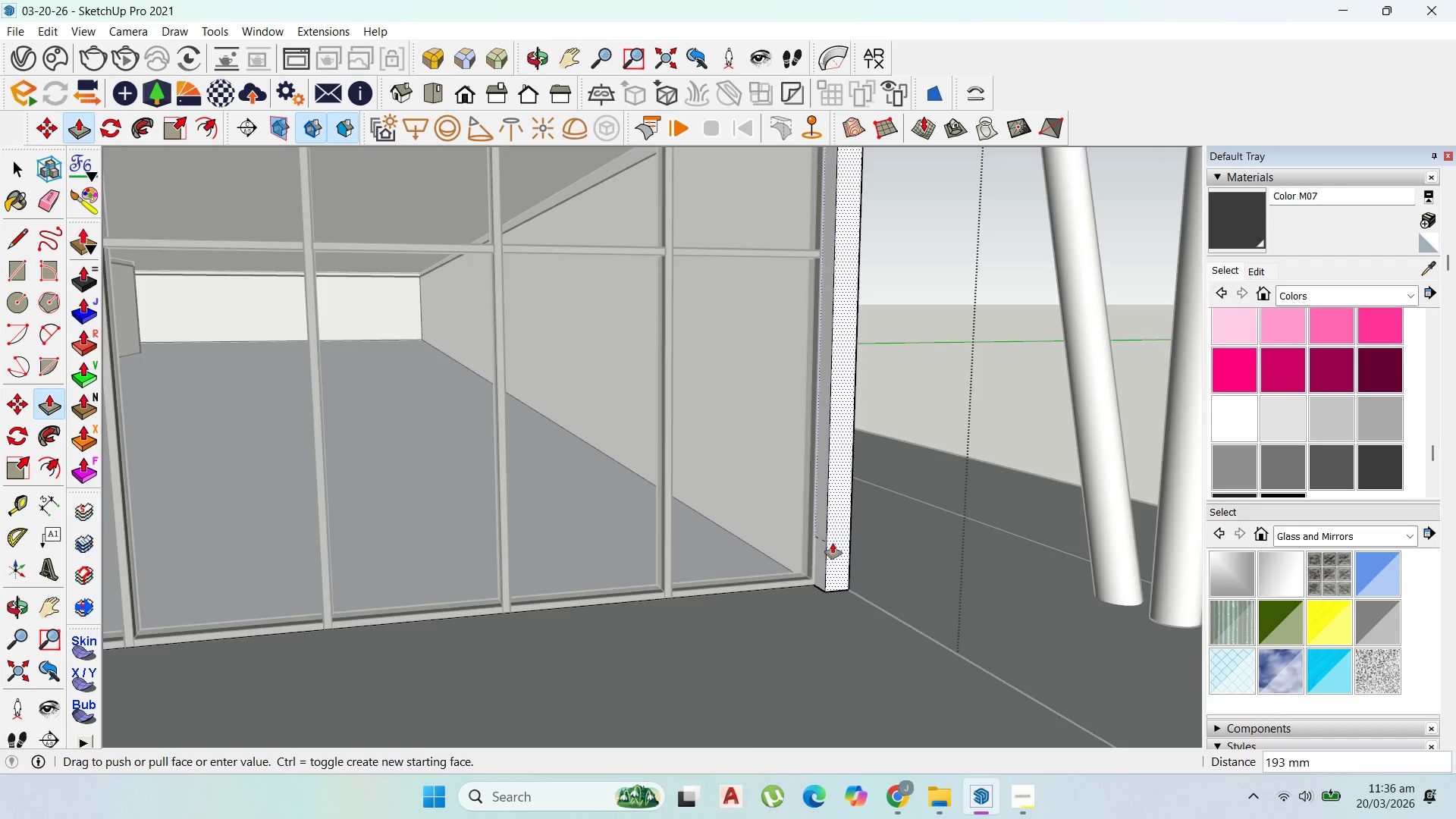 
scroll: coordinate [971, 554], scroll_direction: down, amount: 14.0
 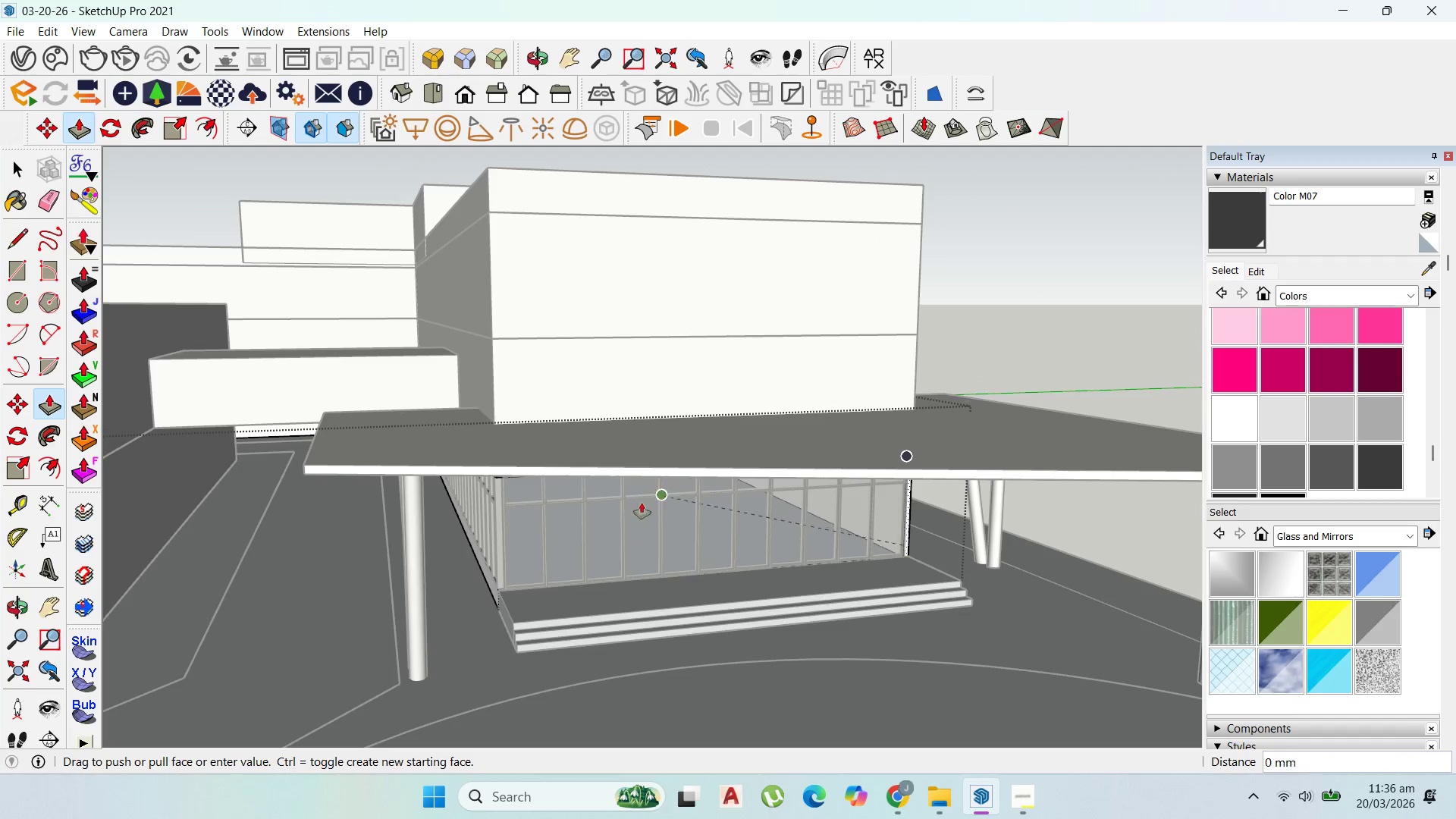 
scroll: coordinate [890, 507], scroll_direction: up, amount: 3.0
 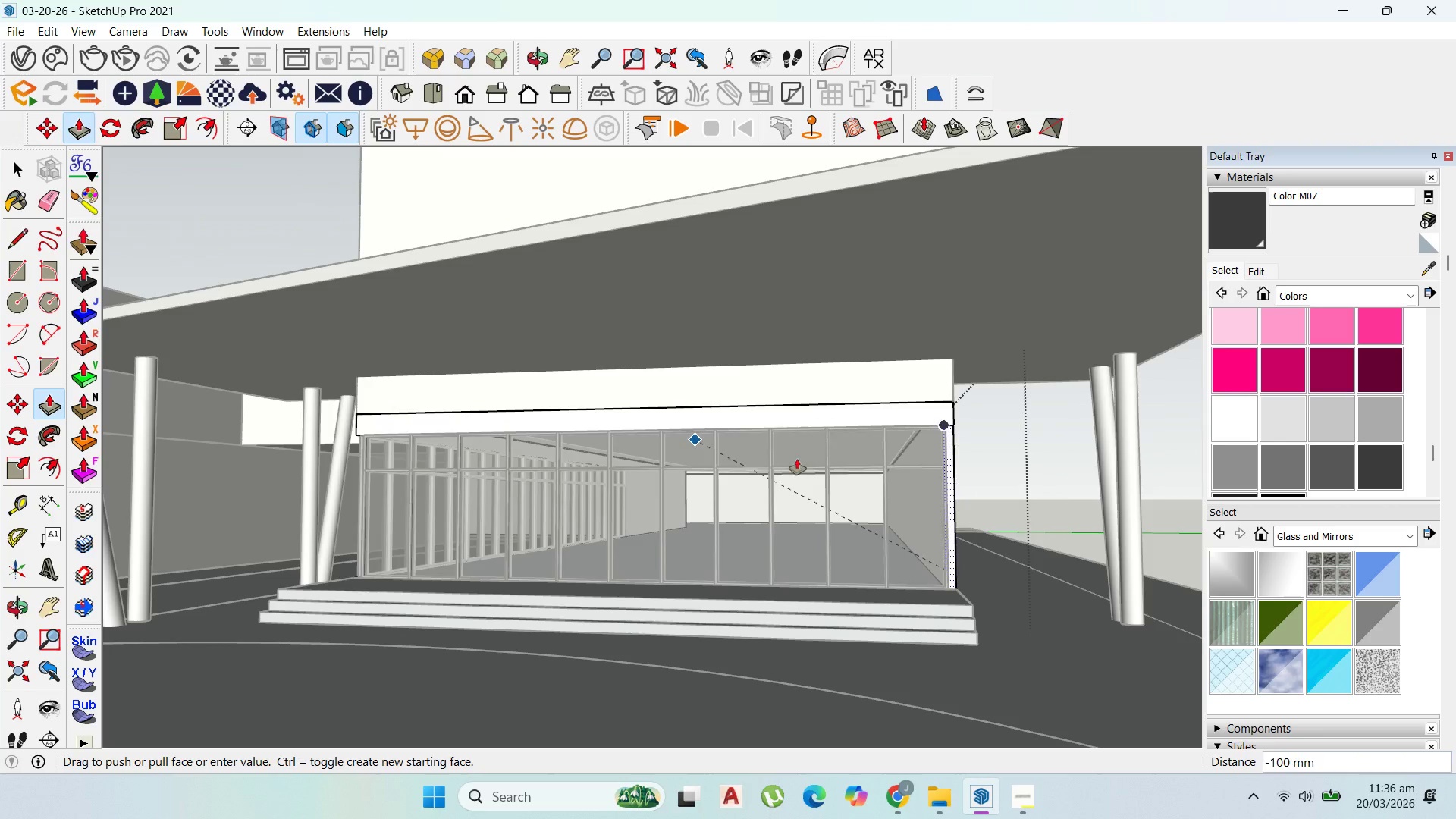 
scroll: coordinate [968, 510], scroll_direction: down, amount: 2.0
 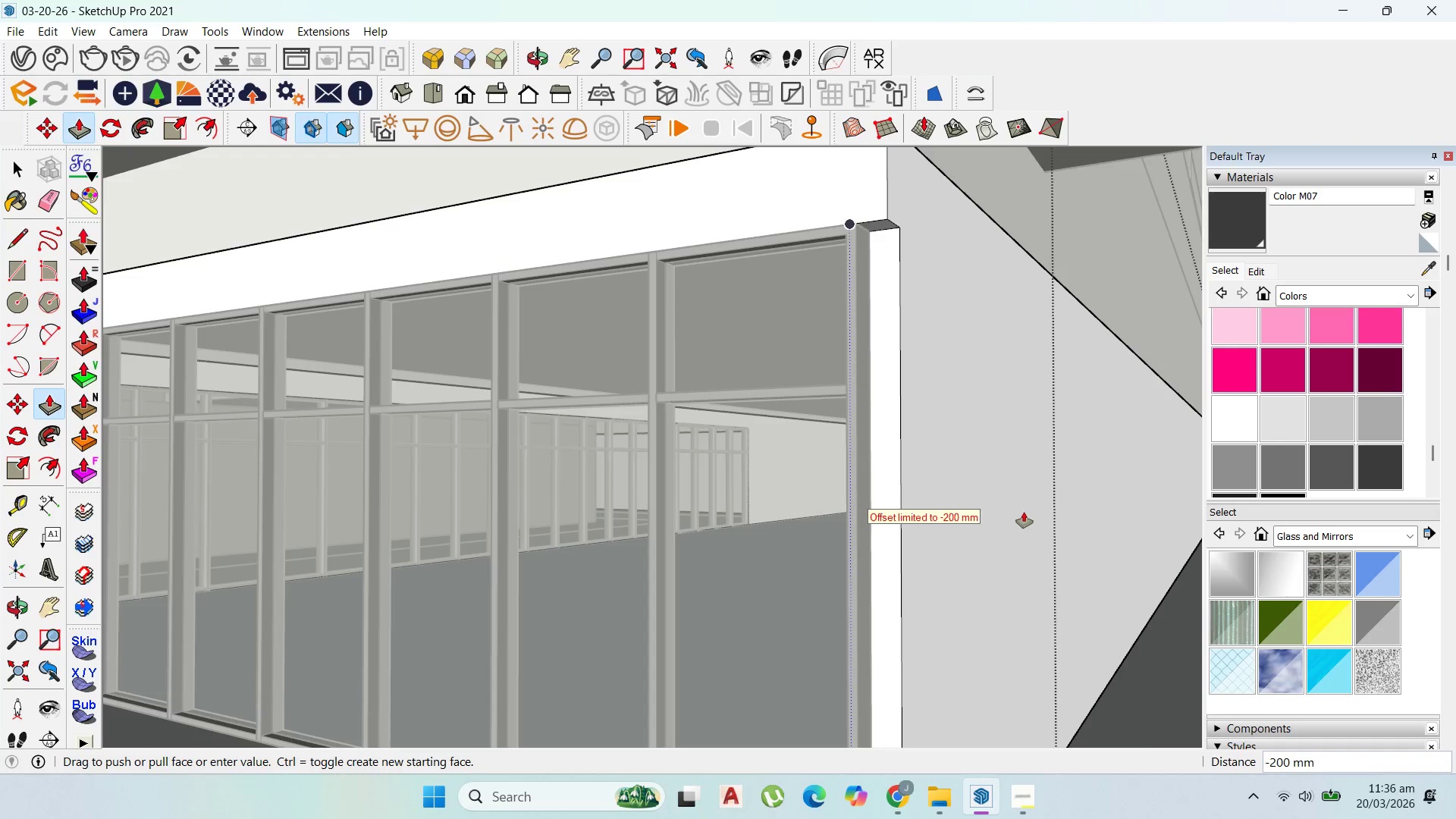 
left_click([1024, 512])
 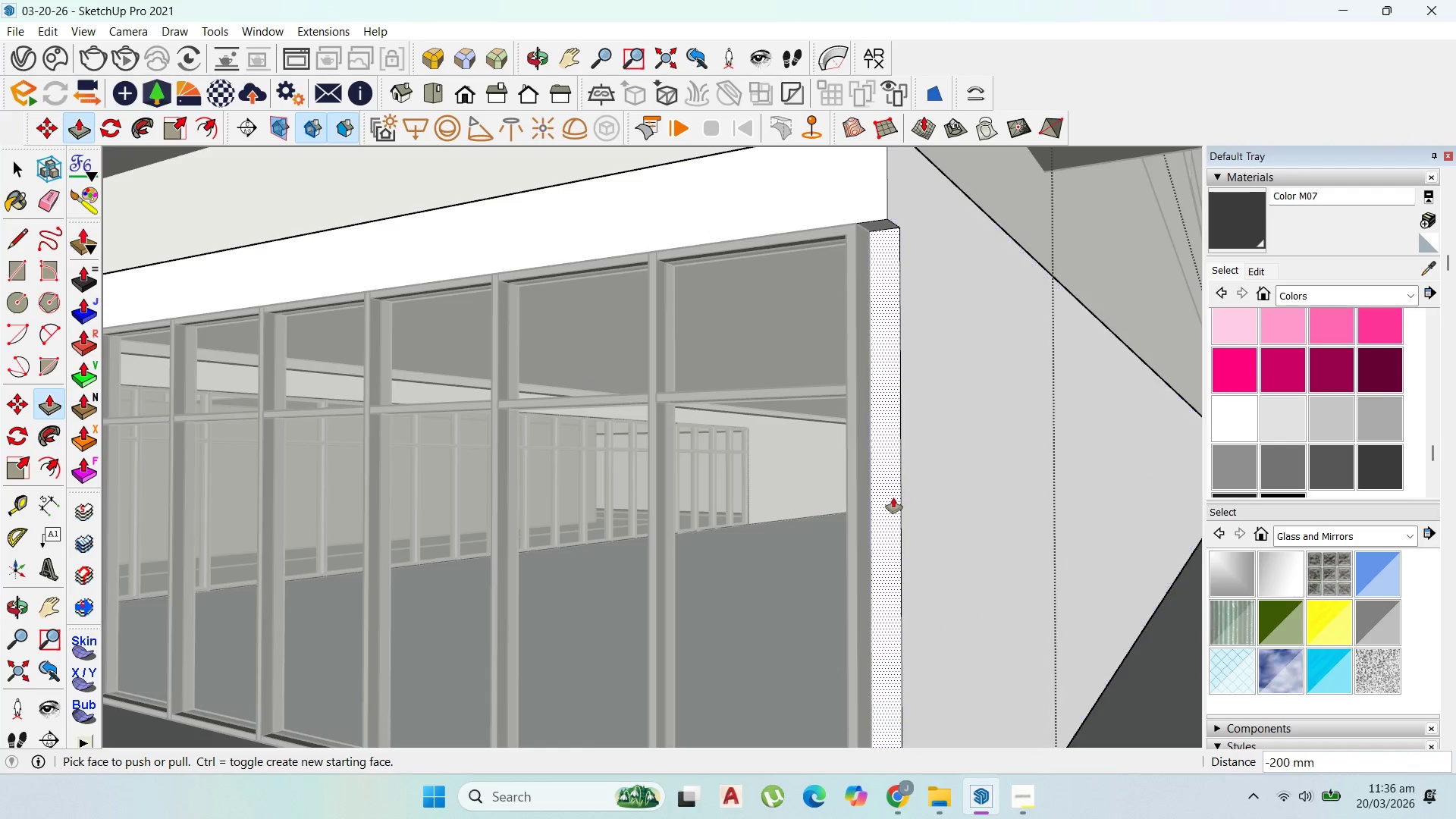 
left_click([893, 497])
 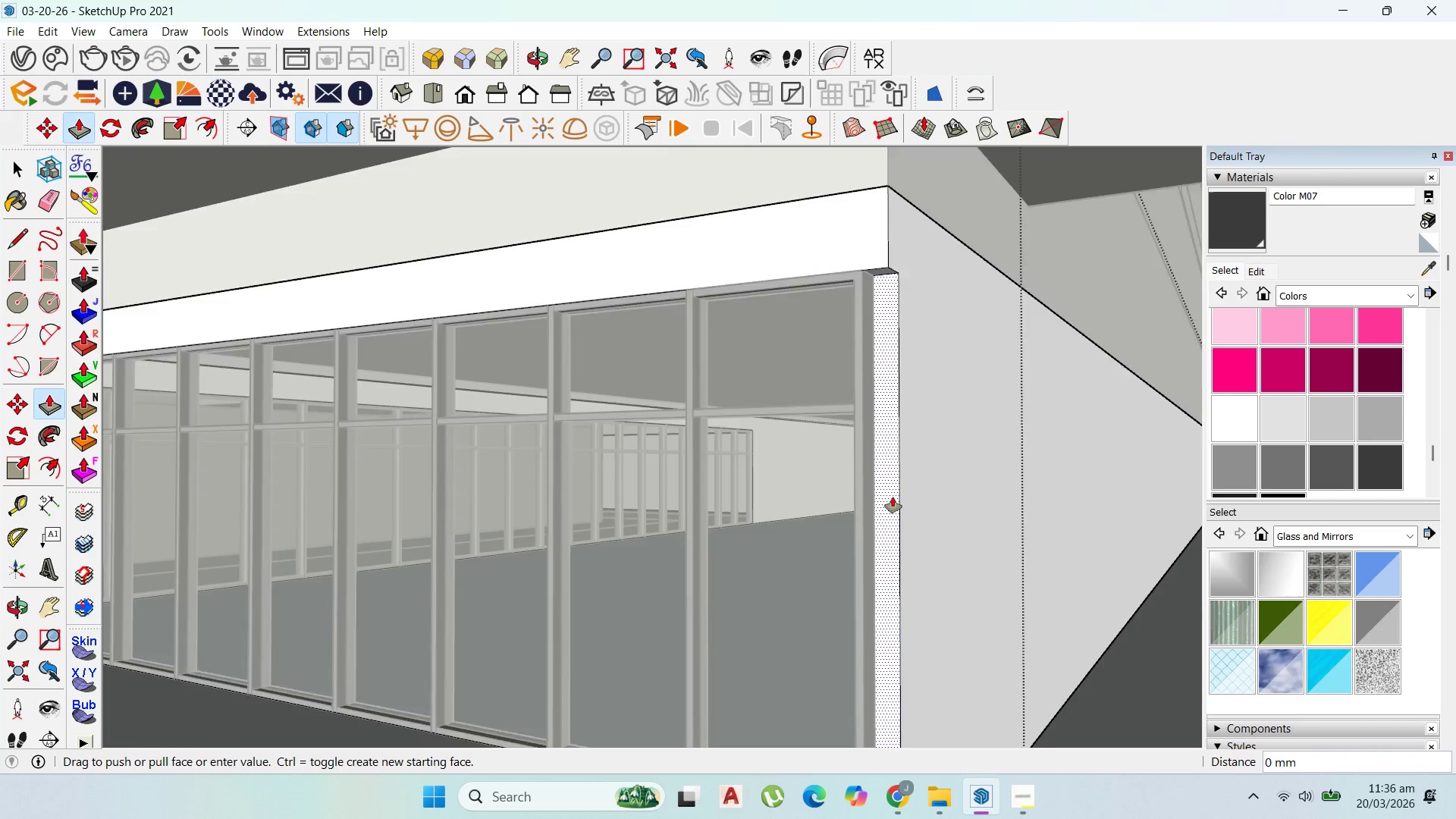 
scroll: coordinate [656, 506], scroll_direction: down, amount: 12.0
 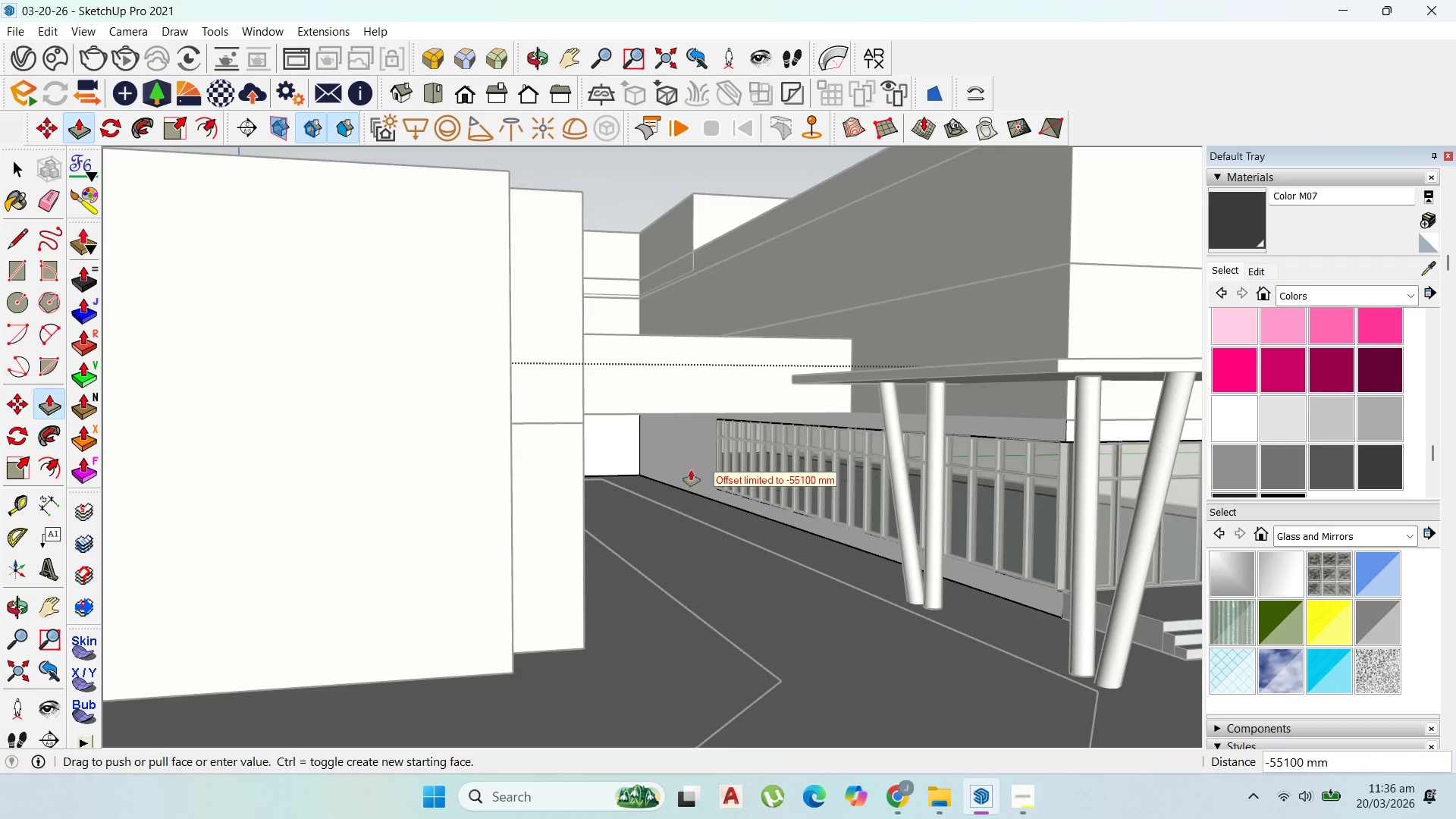 
scroll: coordinate [704, 469], scroll_direction: up, amount: 2.0
 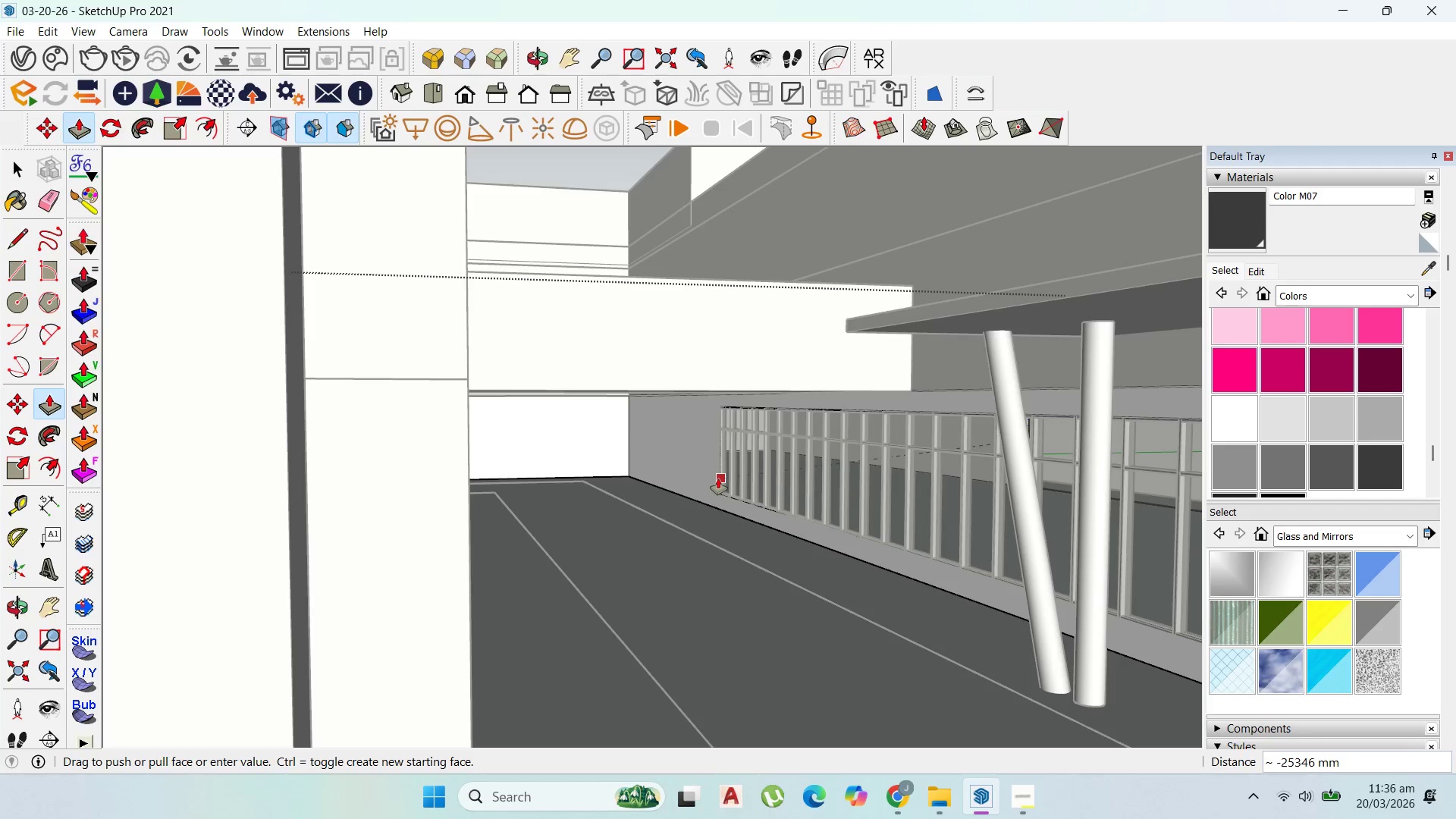 
left_click([718, 479])
 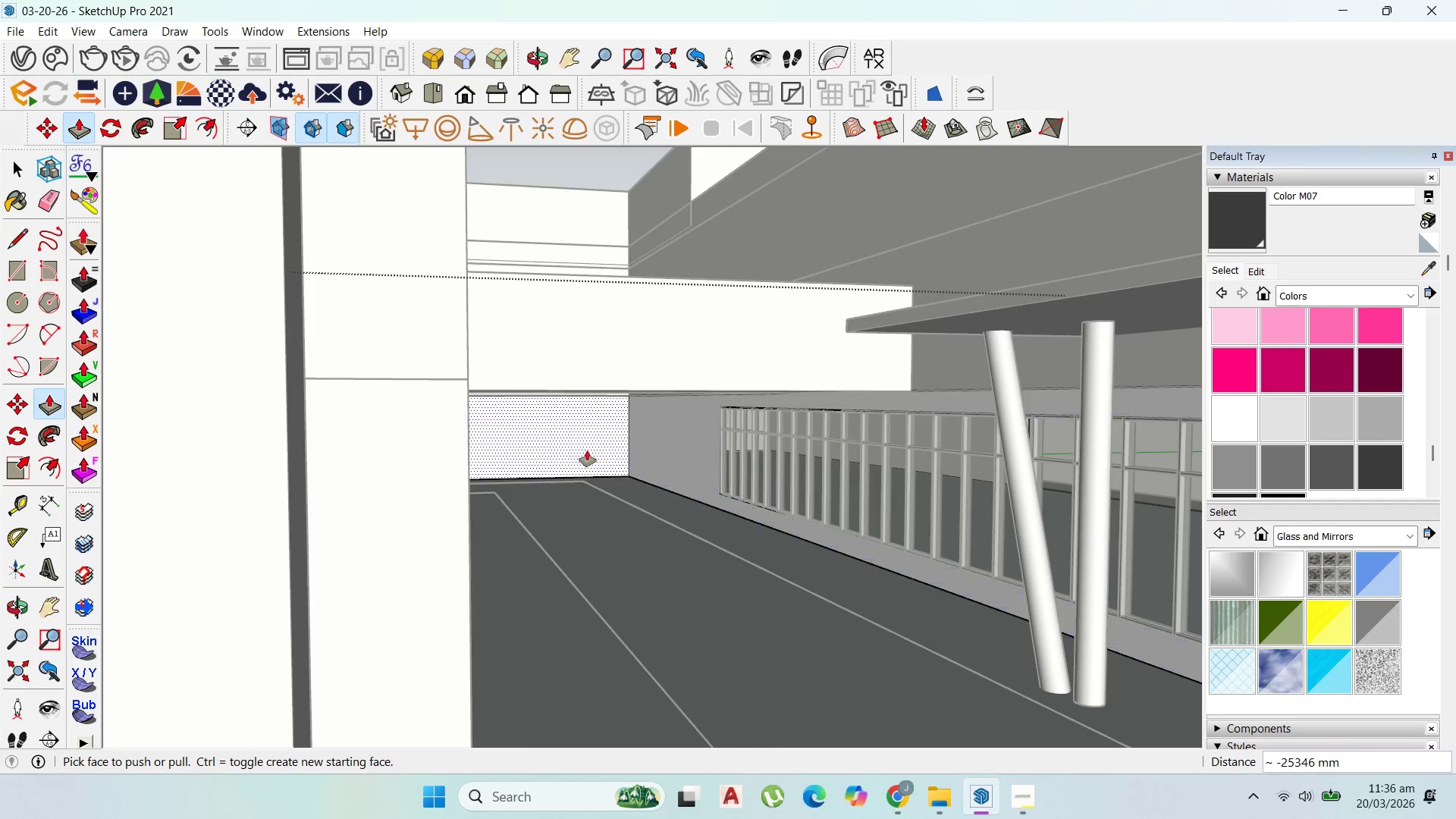 
scroll: coordinate [590, 441], scroll_direction: down, amount: 5.0
 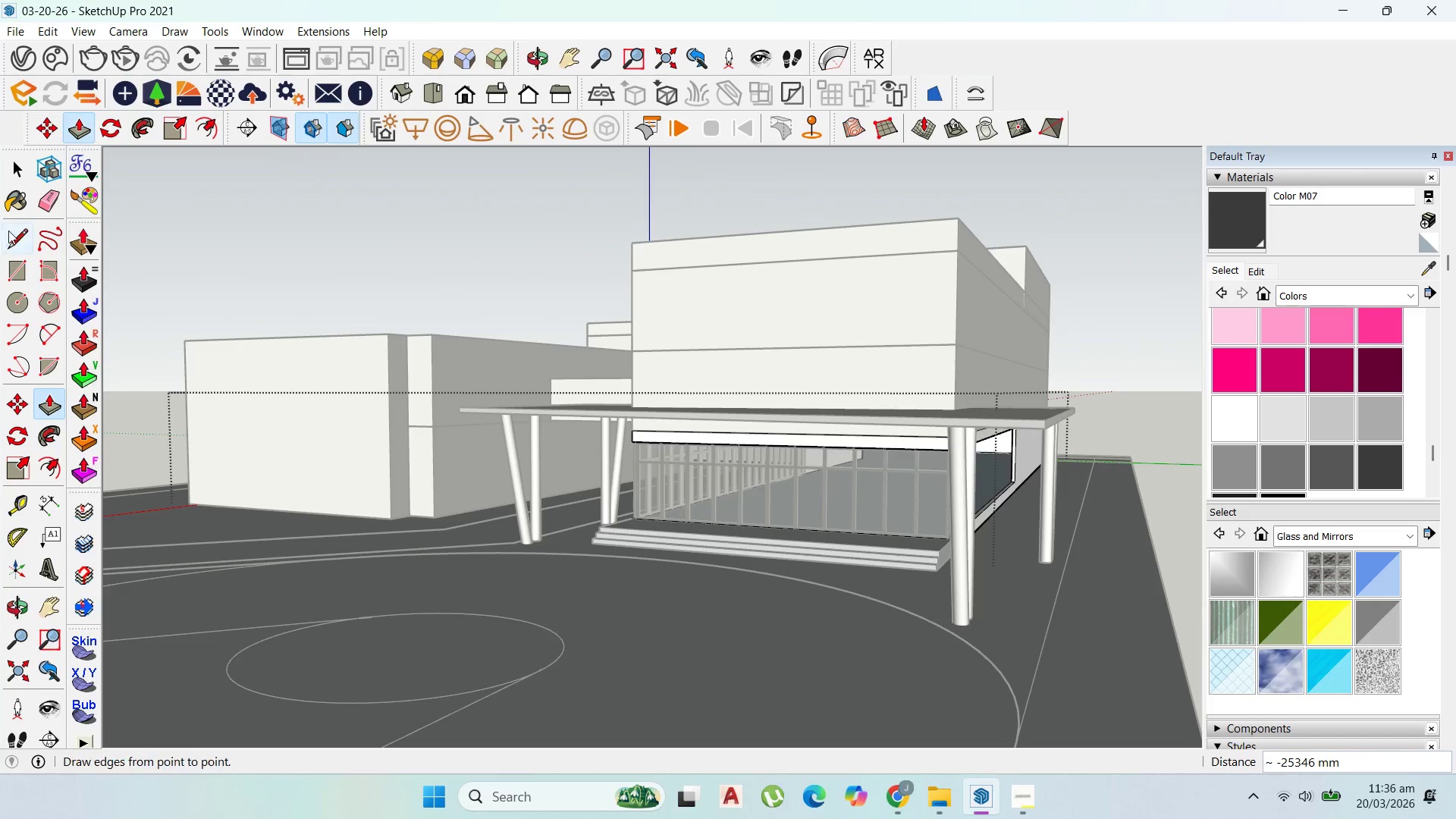 
key(Escape)
 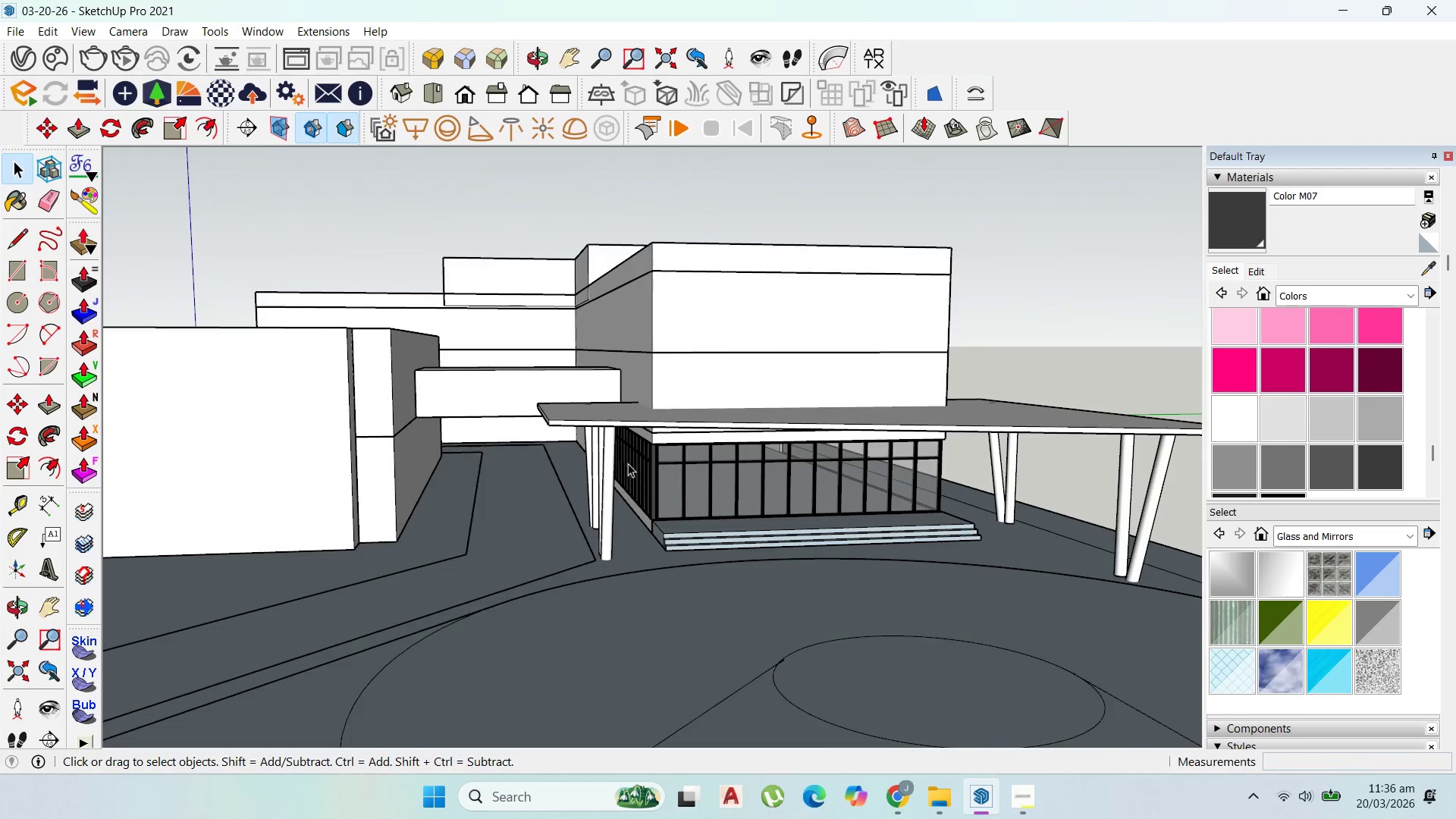 
left_click([657, 472])
 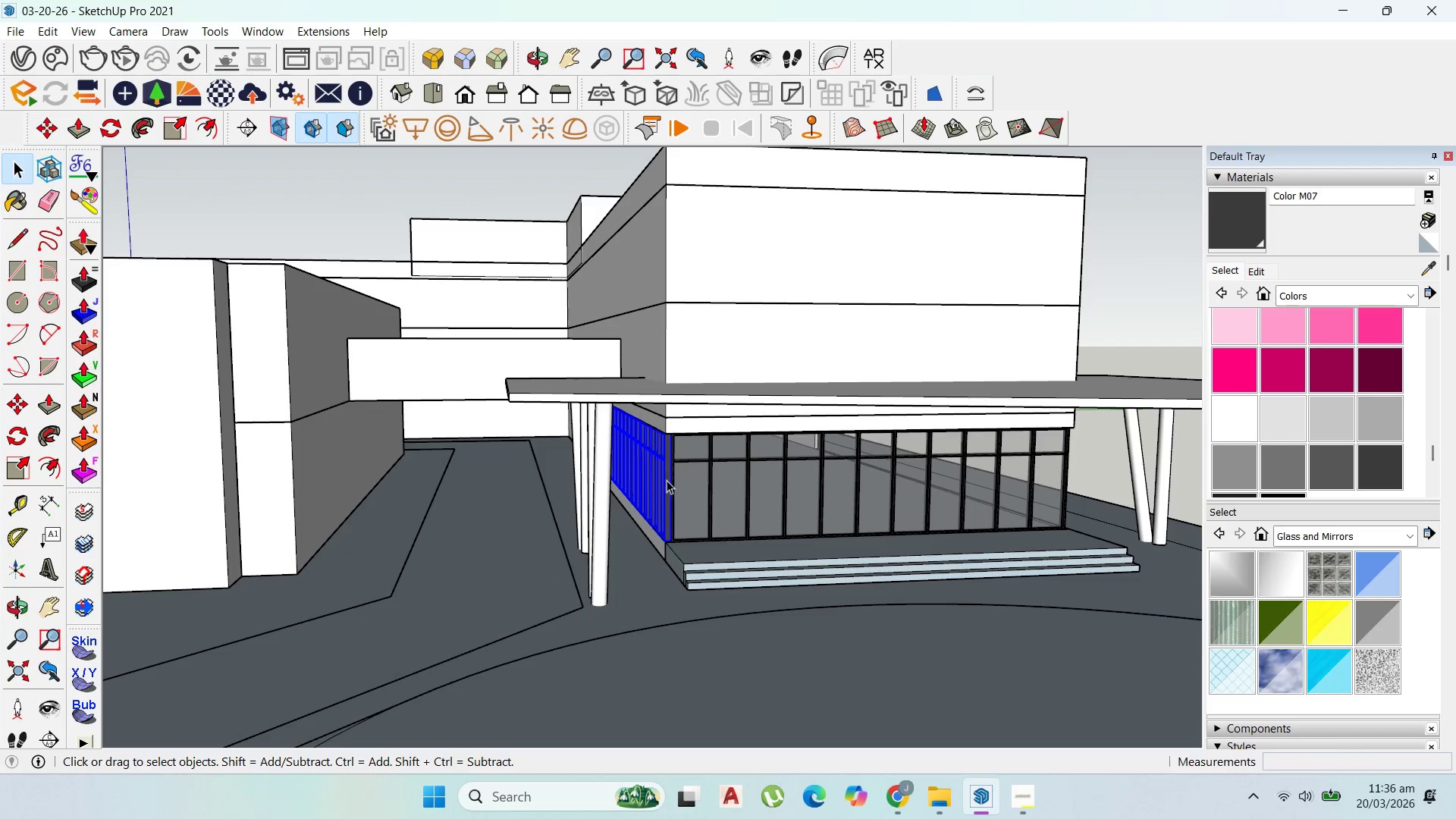 
scroll: coordinate [635, 472], scroll_direction: up, amount: 3.0
 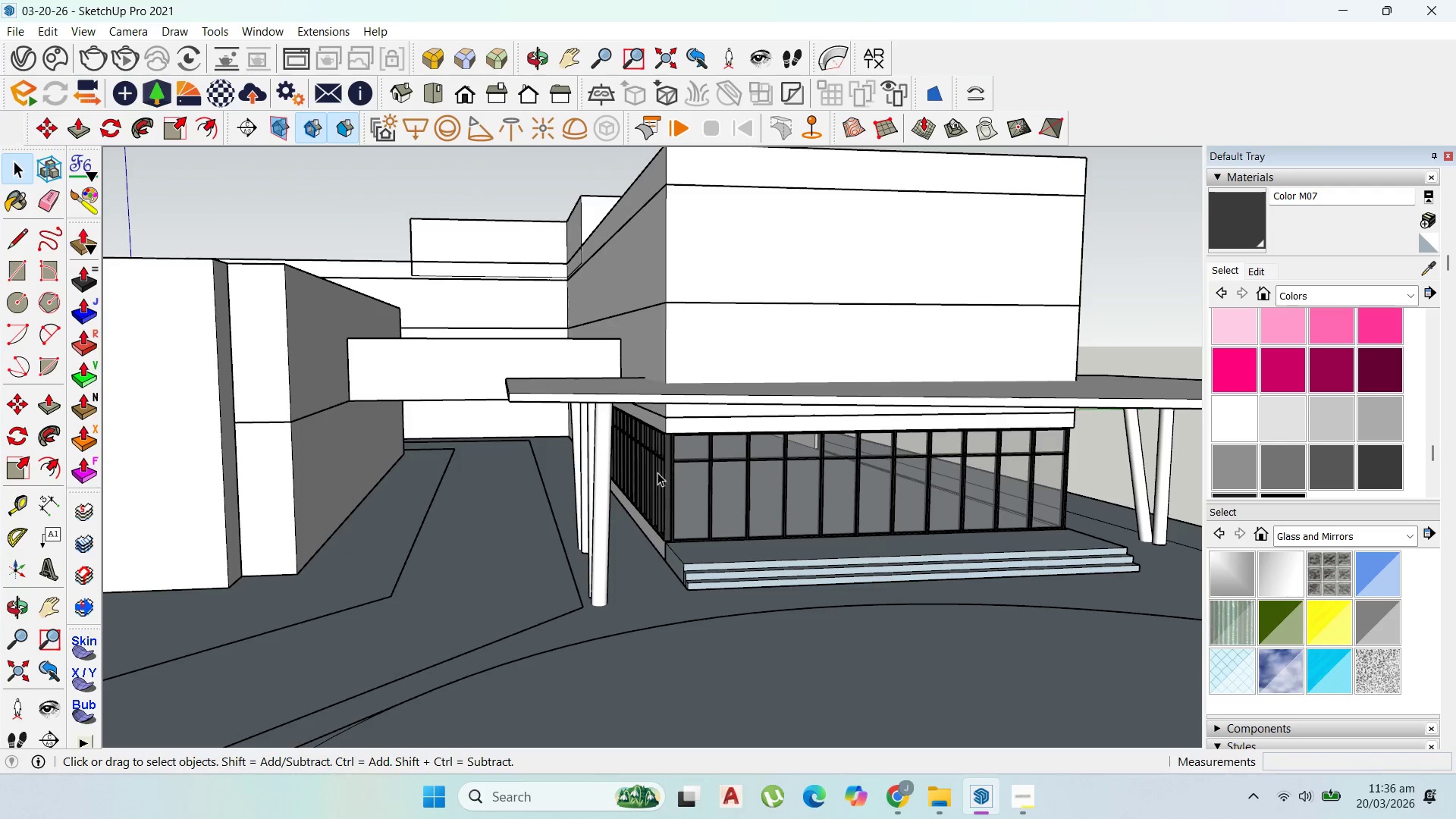 
key(M)
 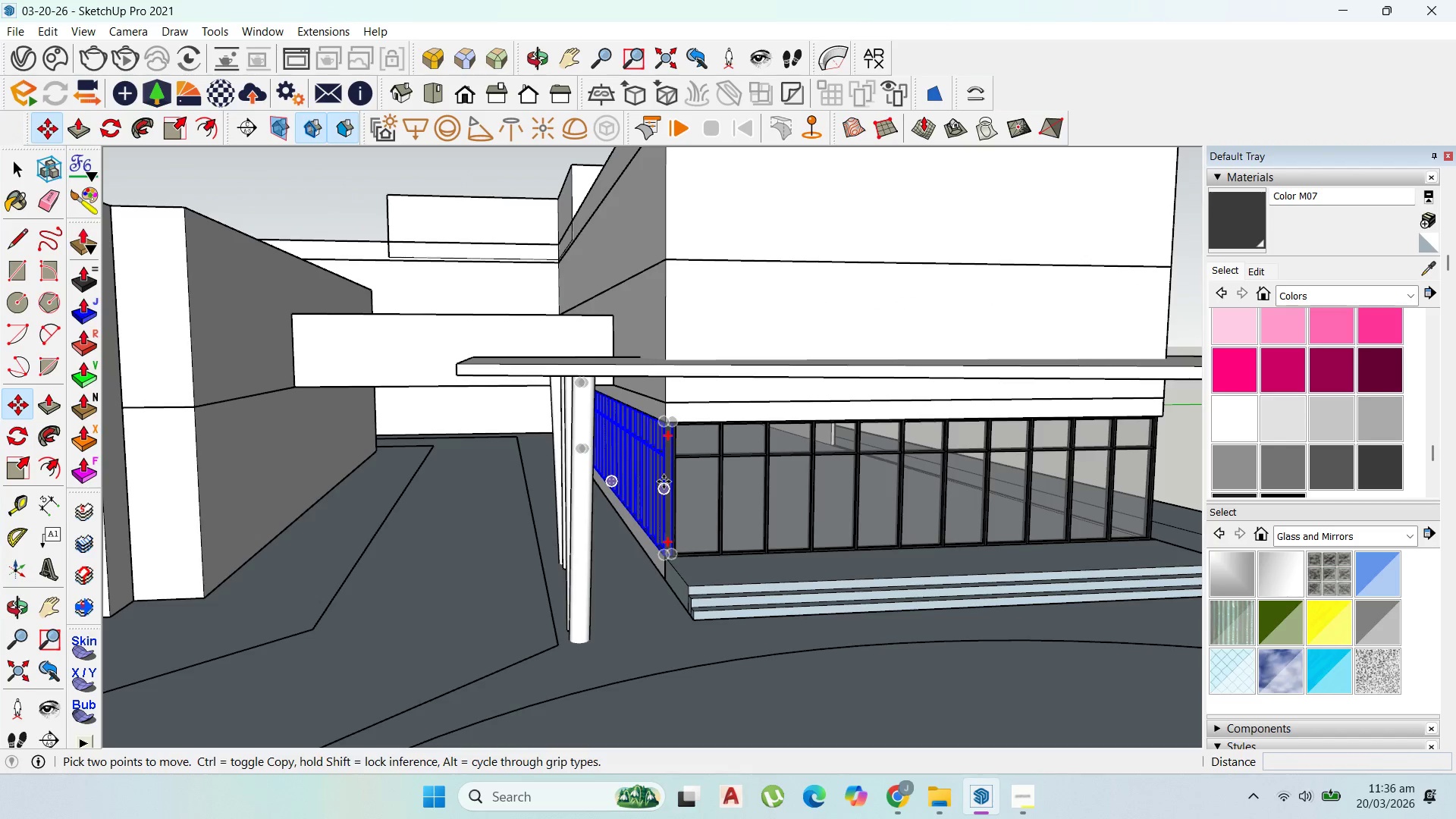 
scroll: coordinate [667, 481], scroll_direction: up, amount: 2.0
 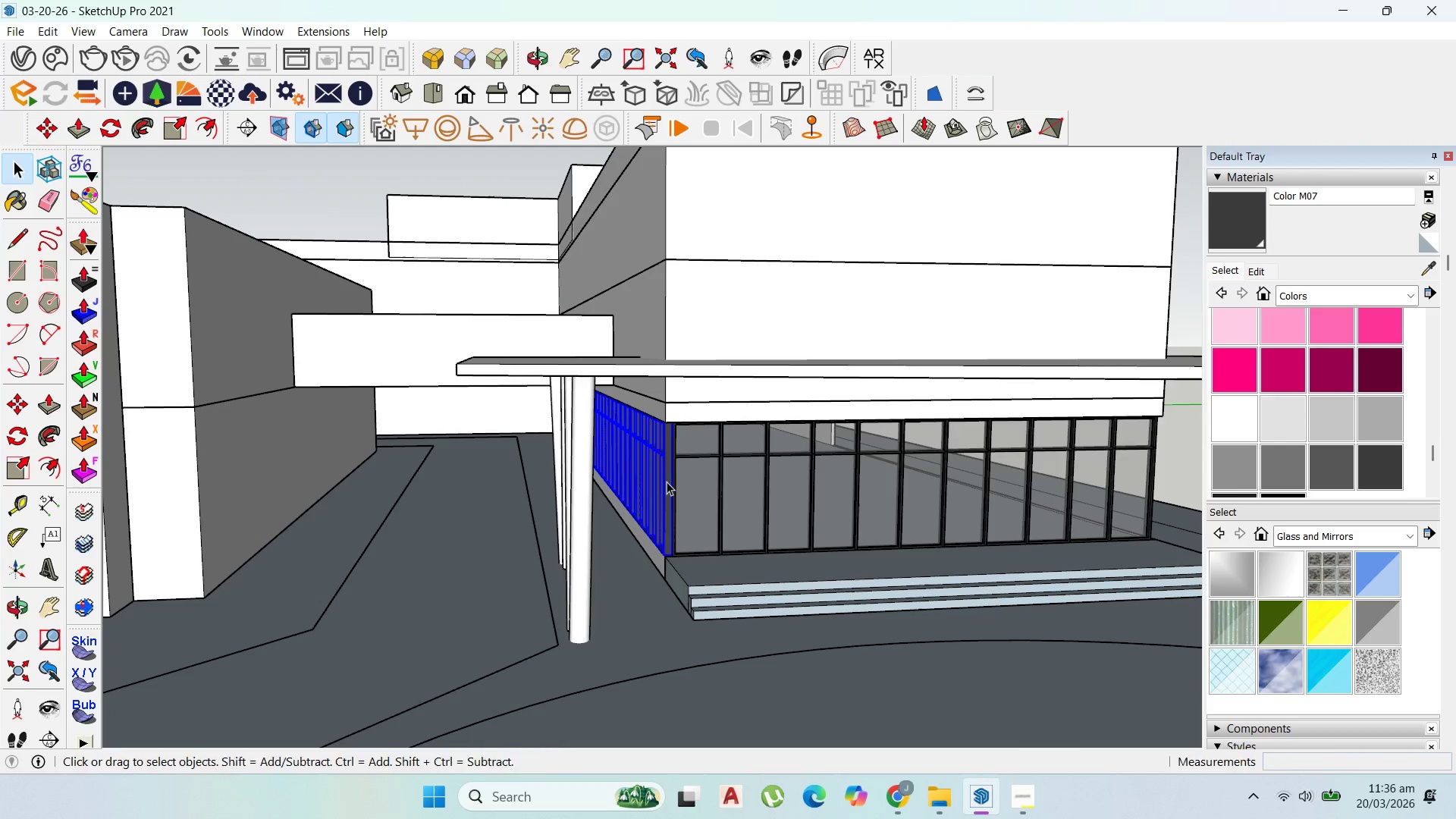 
left_click([664, 482])
 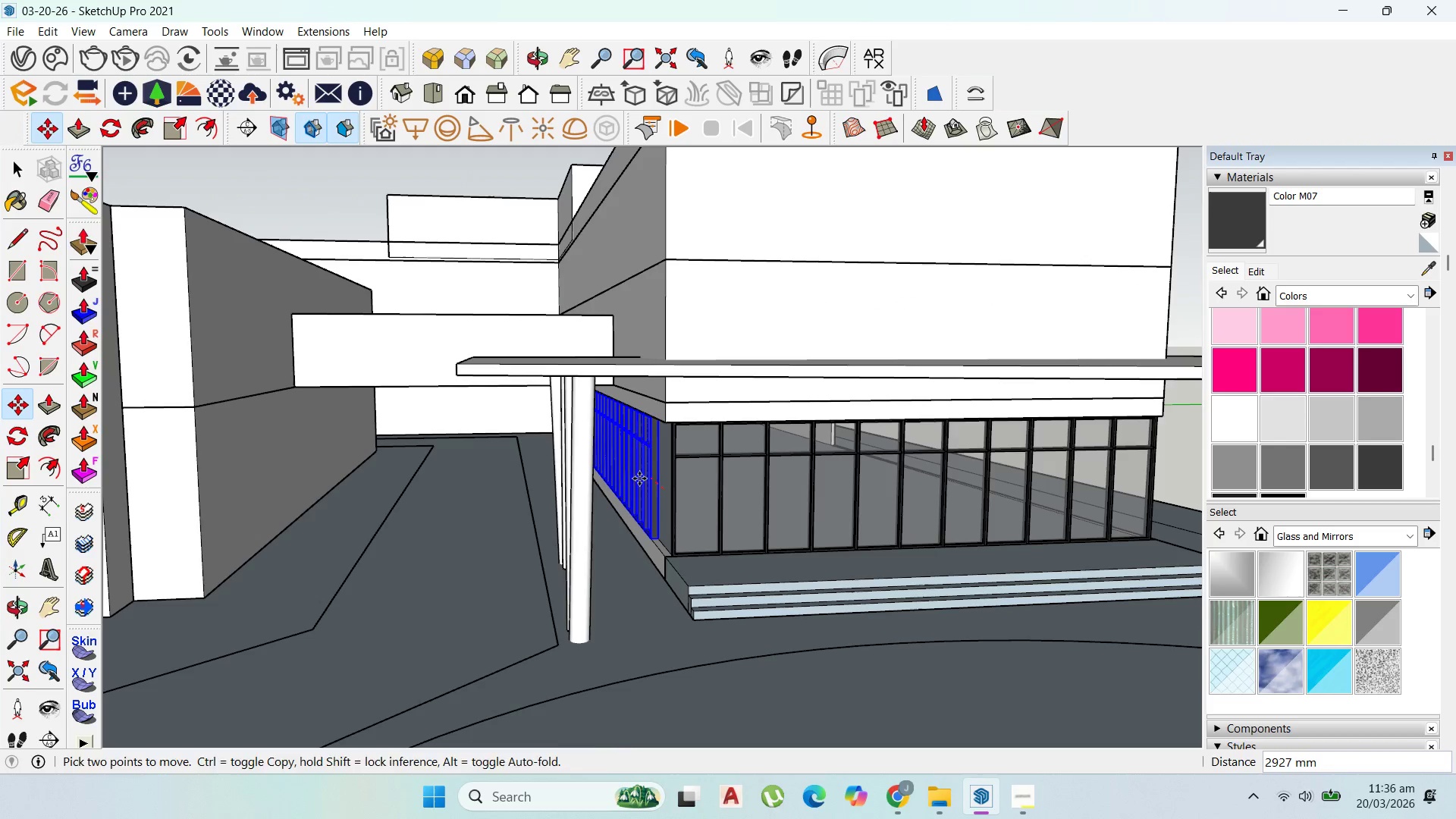 
key(Control+ControlLeft)
 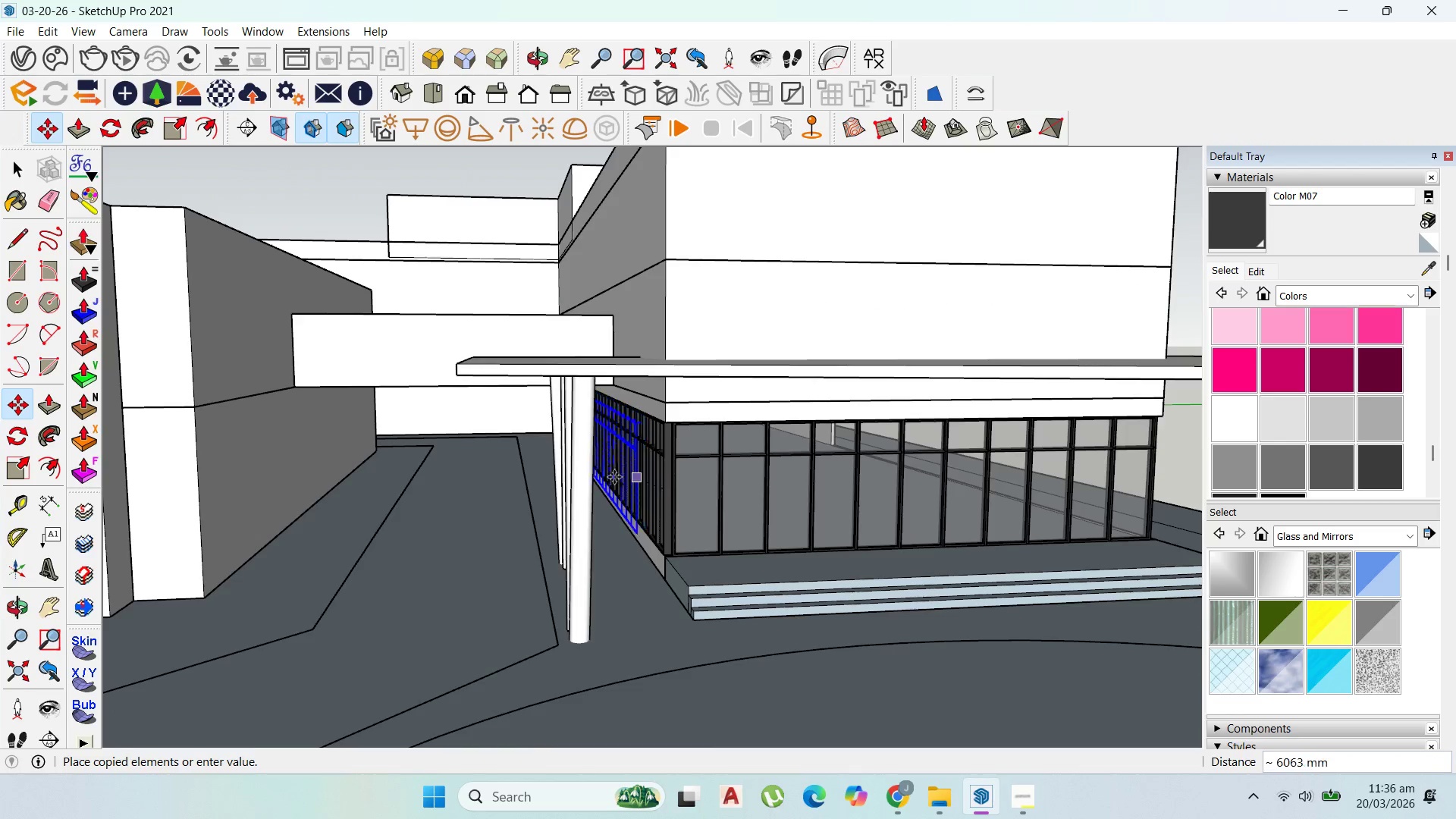 
scroll: coordinate [929, 478], scroll_direction: down, amount: 4.0
 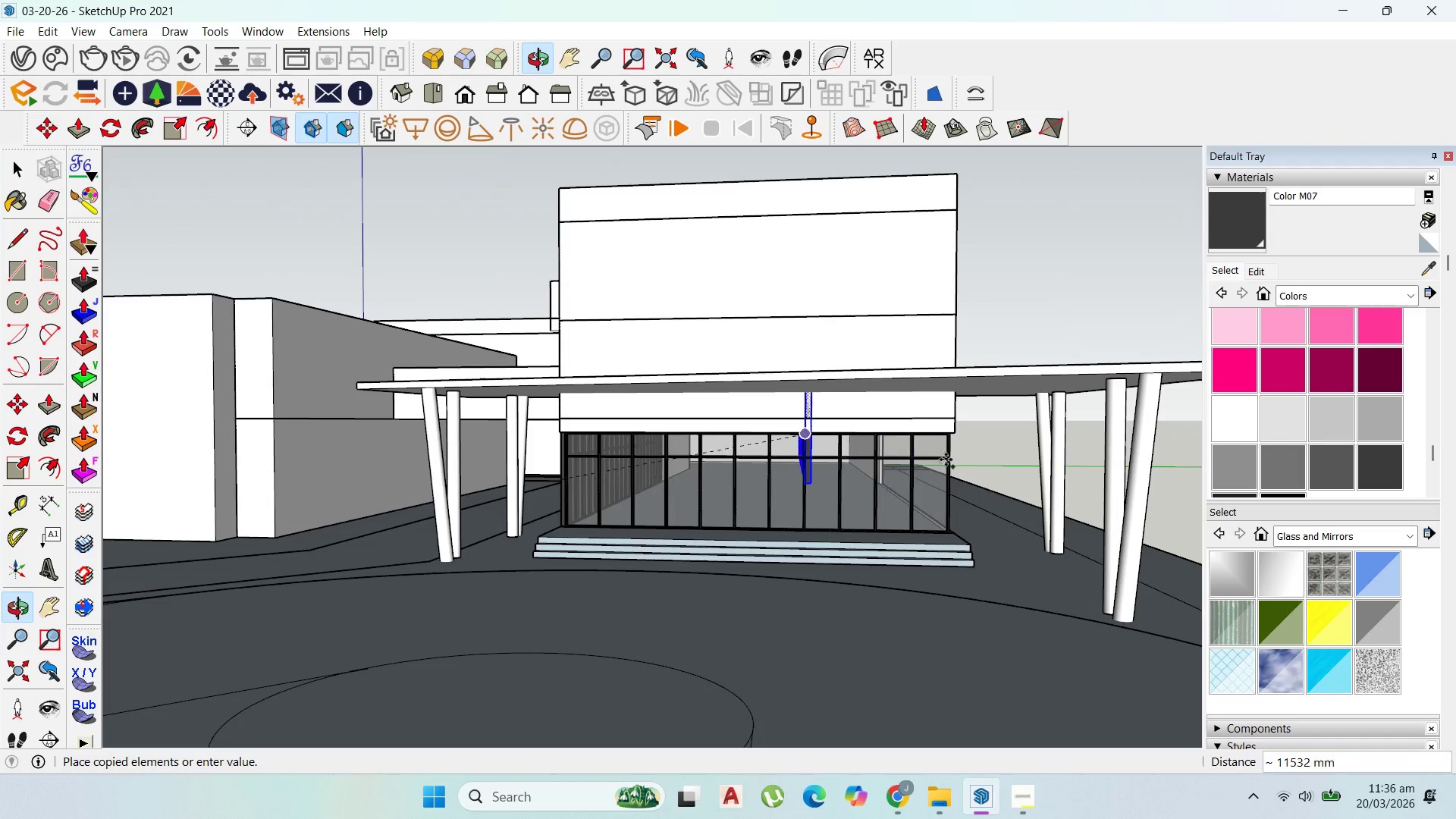 
scroll: coordinate [1019, 479], scroll_direction: up, amount: 3.0
 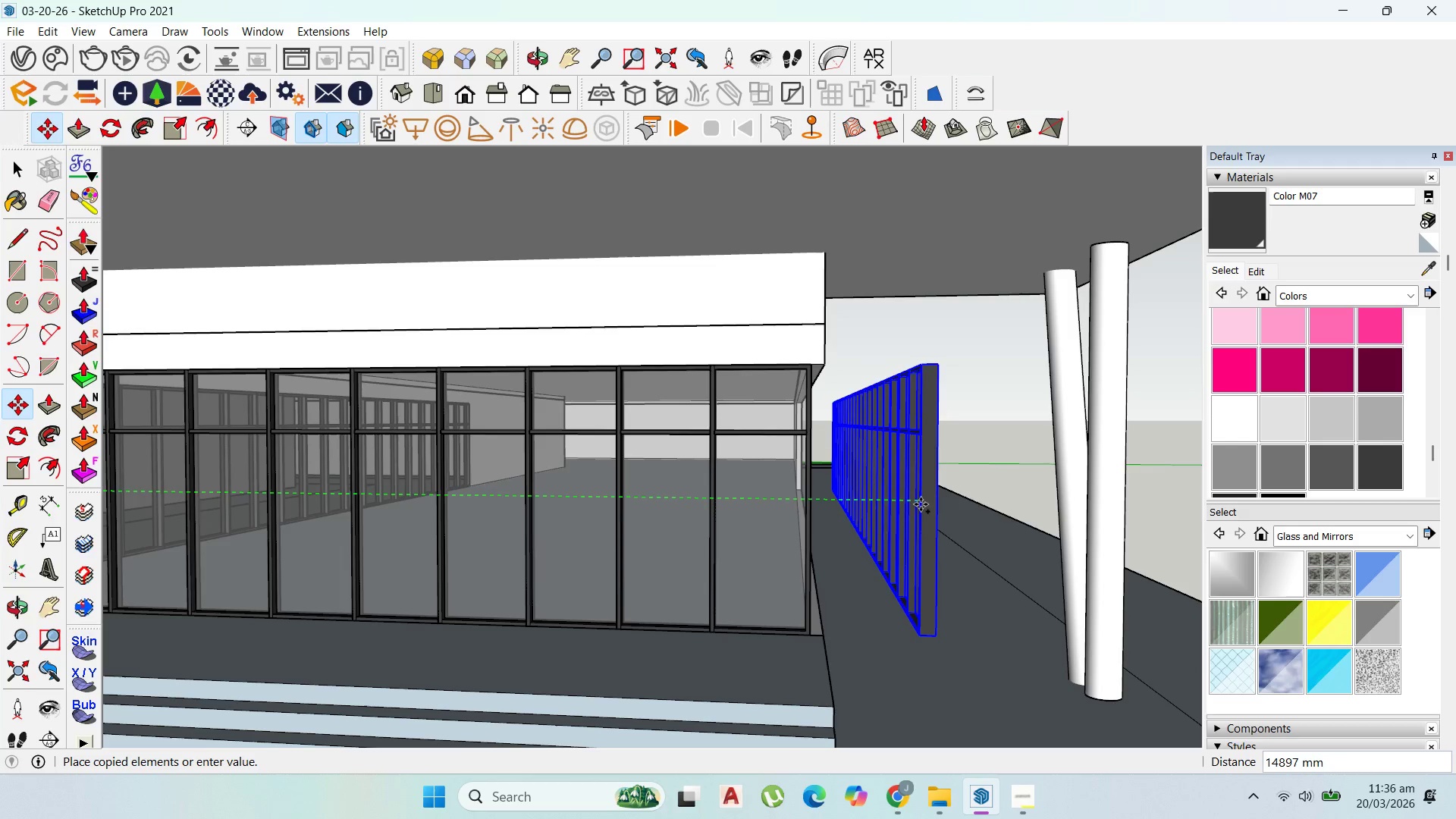 
hold_key(key=ShiftLeft, duration=1.52)
 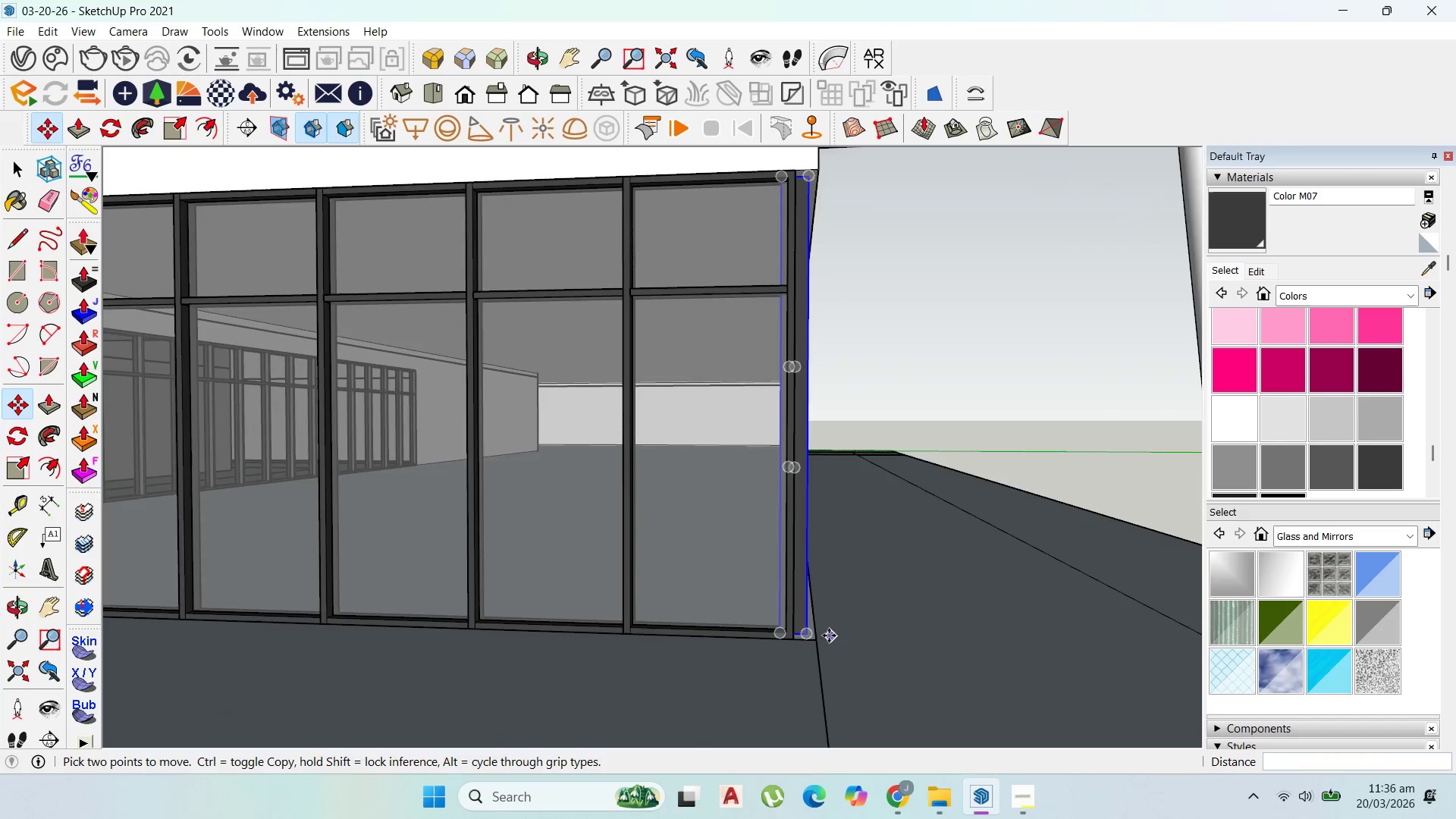 
hold_key(key=ShiftLeft, duration=0.36)
scroll: coordinate [821, 635], scroll_direction: up, amount: 6.0
 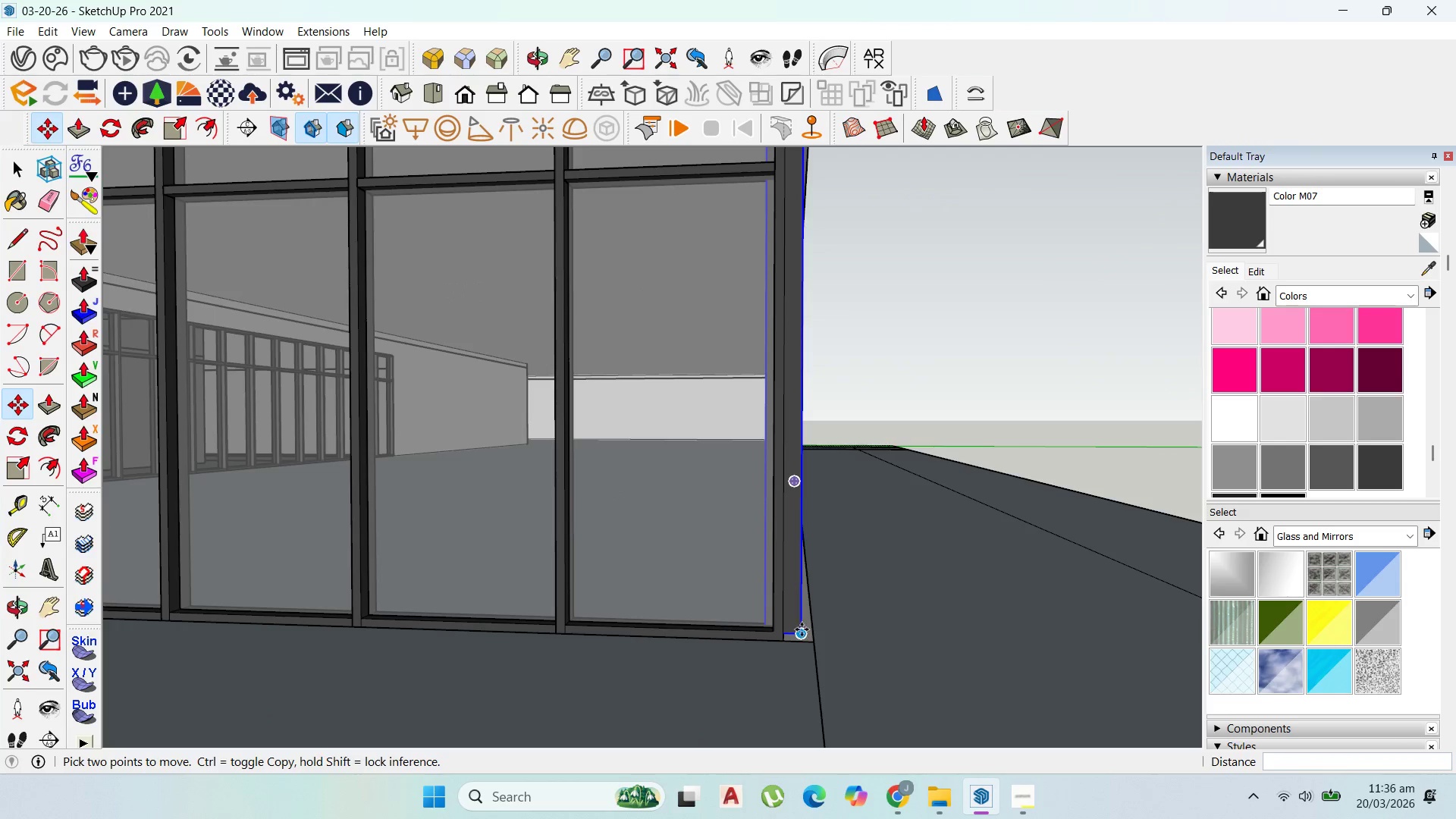 
left_click([802, 629])
 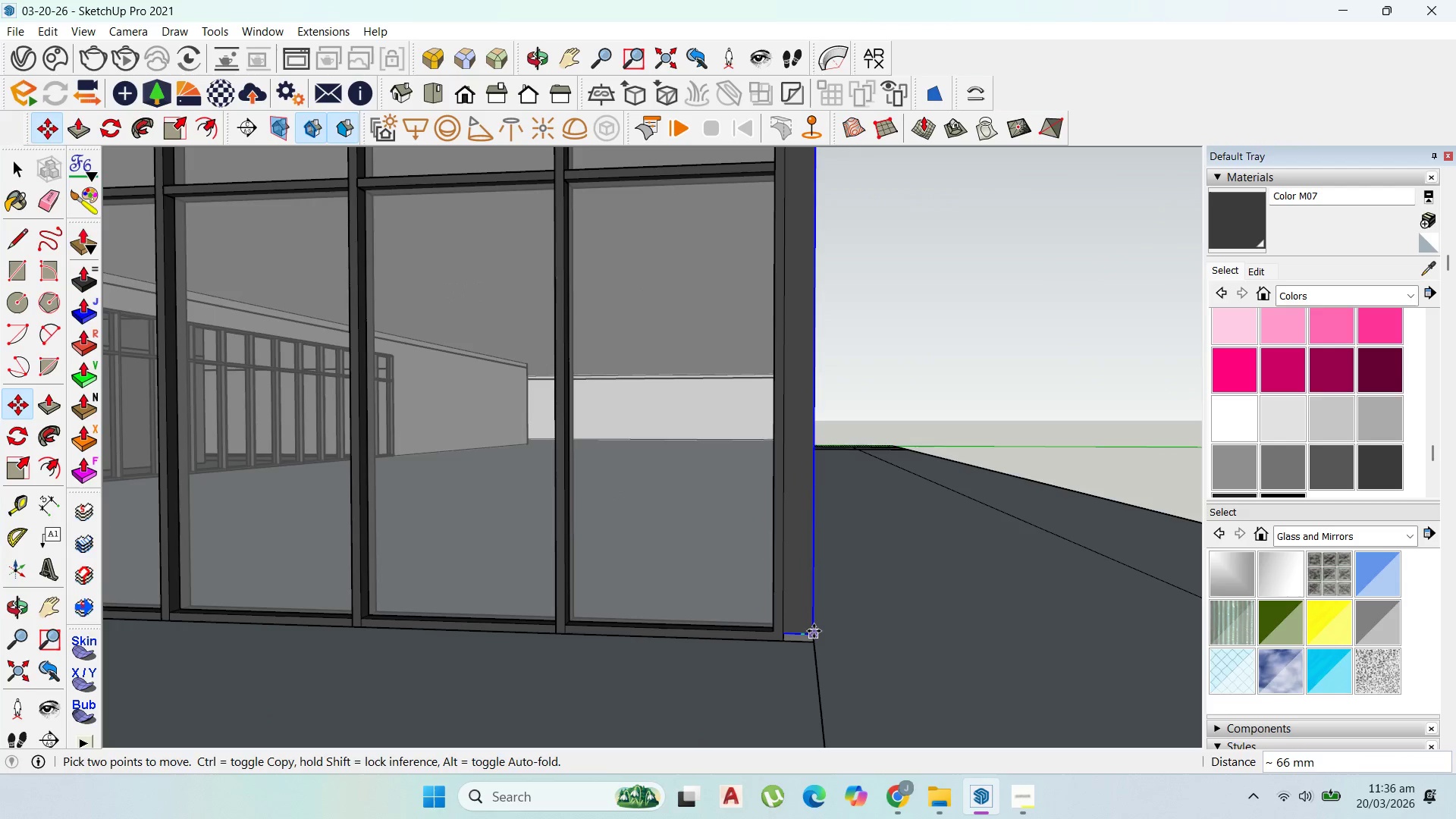 
left_click([814, 631])
 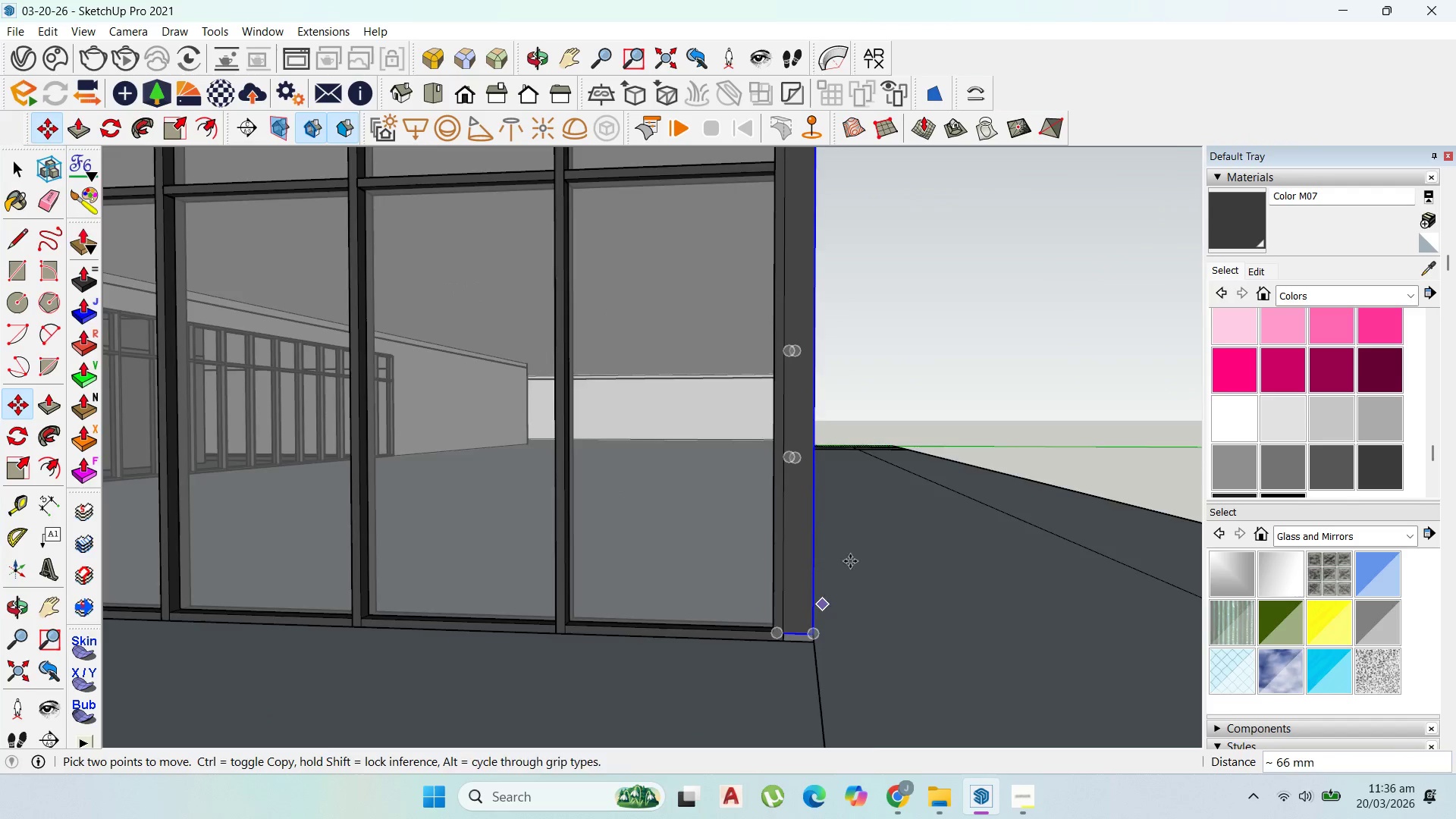 
scroll: coordinate [830, 493], scroll_direction: down, amount: 12.0
 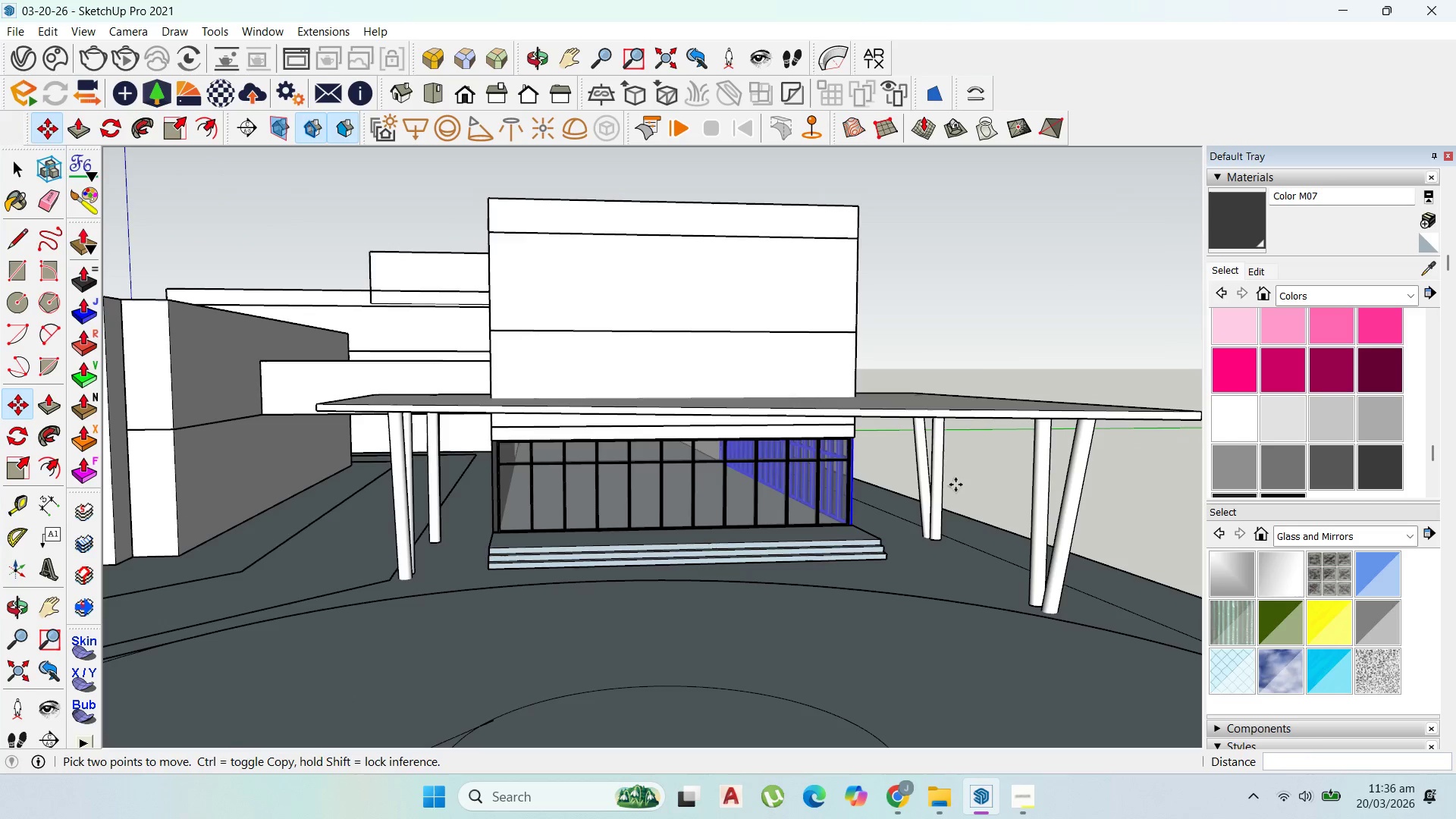 
wait(5.66)
 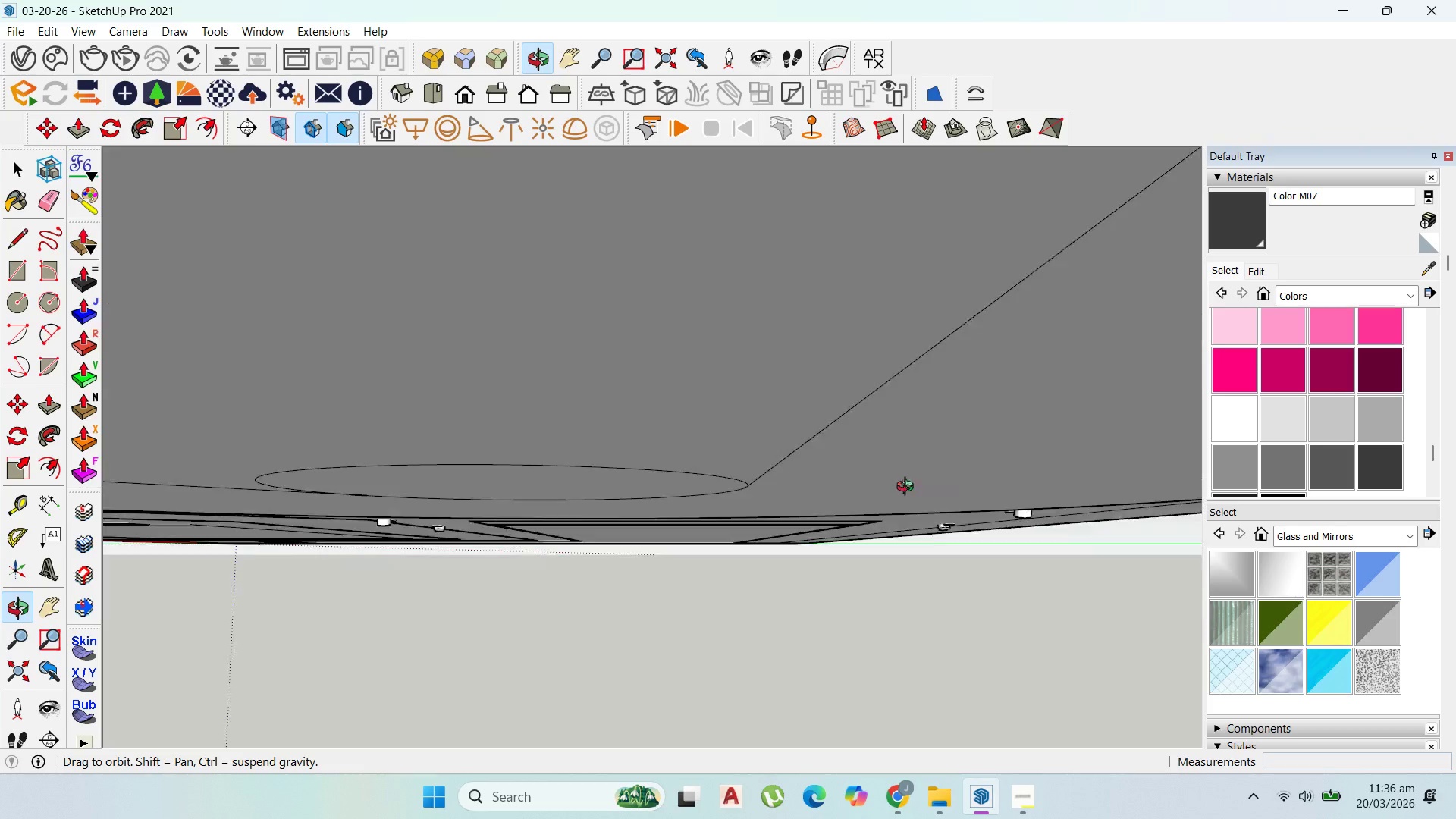 
scroll: coordinate [950, 483], scroll_direction: down, amount: 5.0
 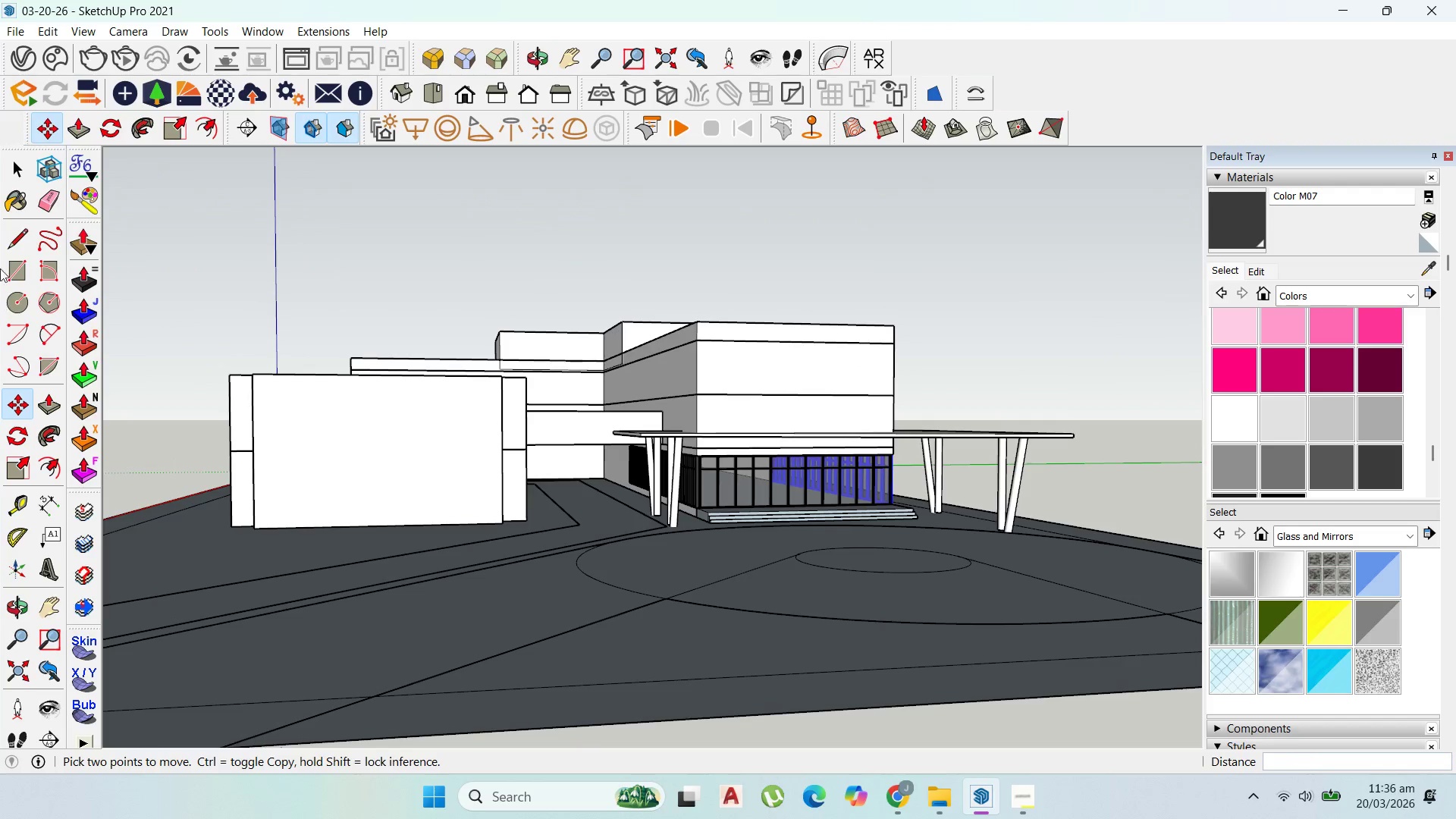 
left_click([17, 171])
 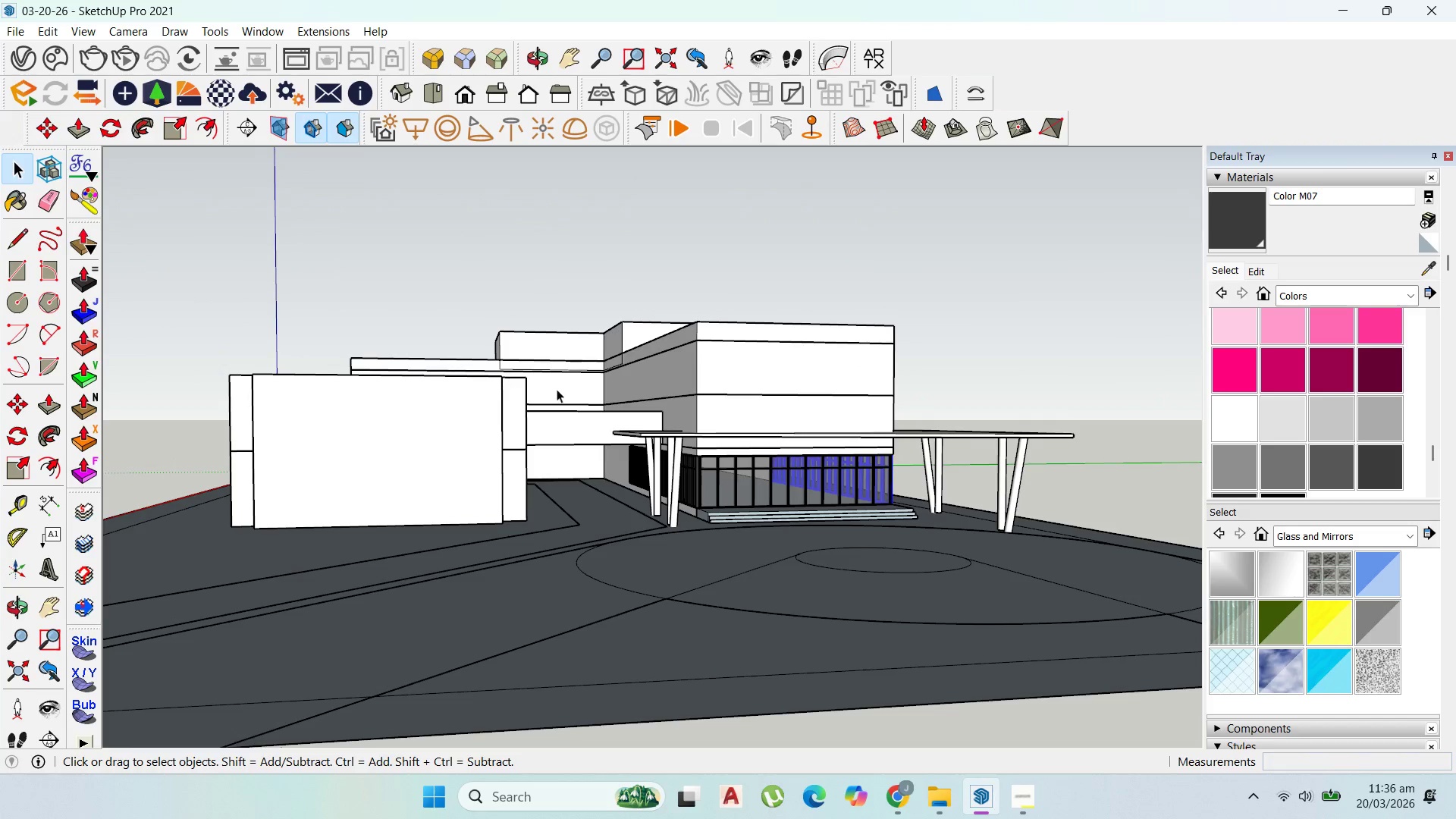 
scroll: coordinate [827, 411], scroll_direction: up, amount: 5.0
 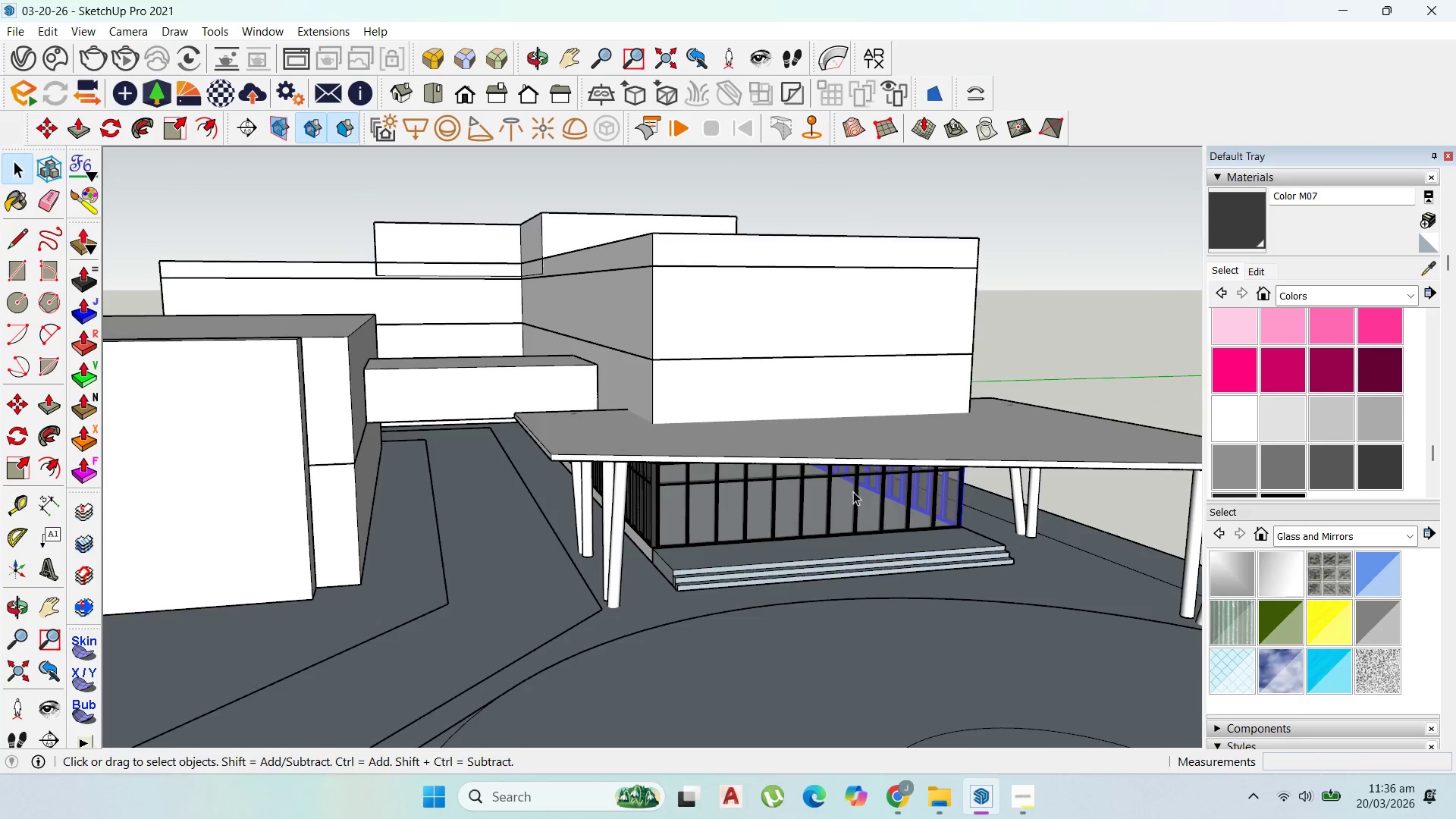 
left_click([827, 518])
 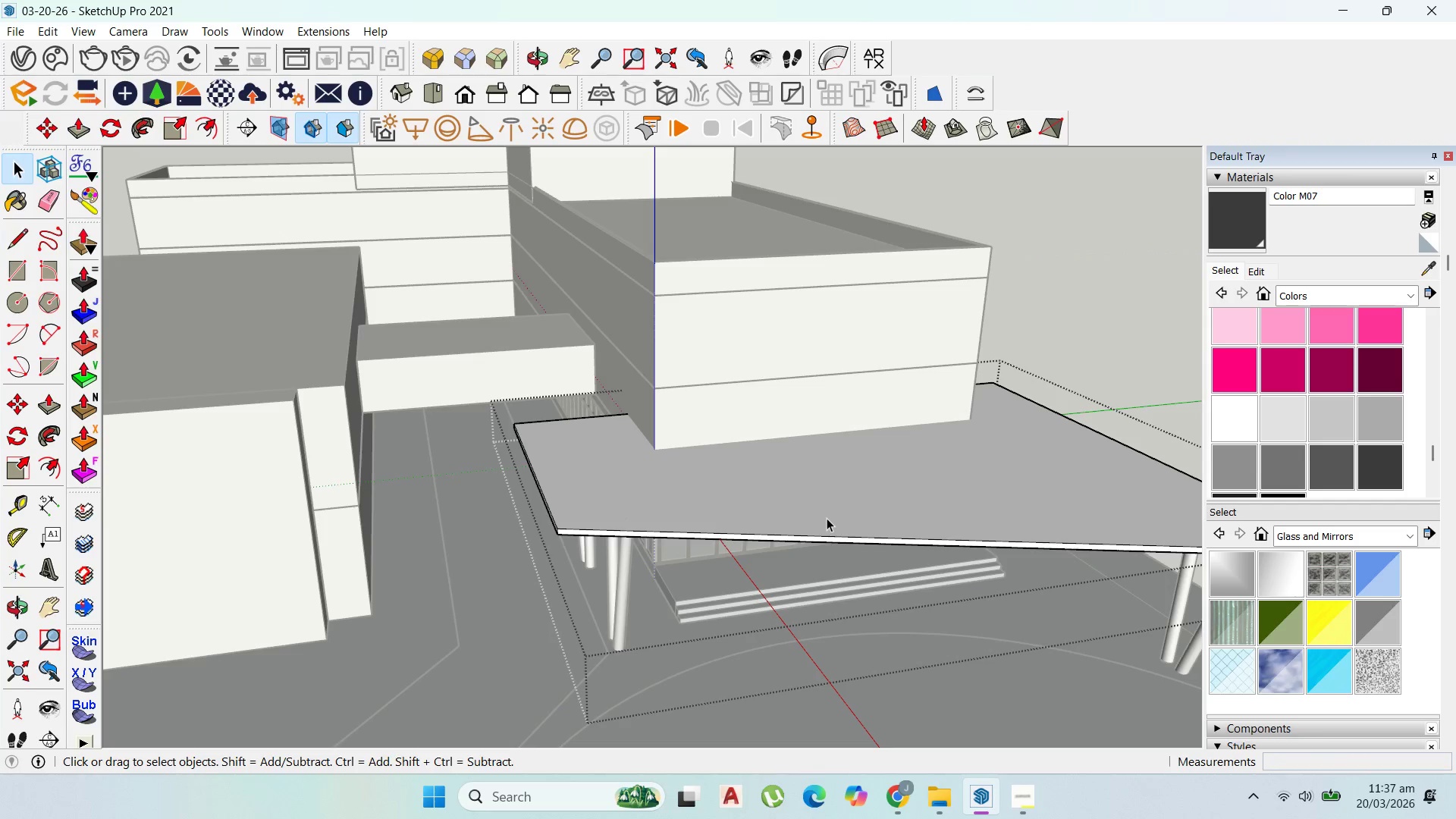 
triple_click([827, 518])
 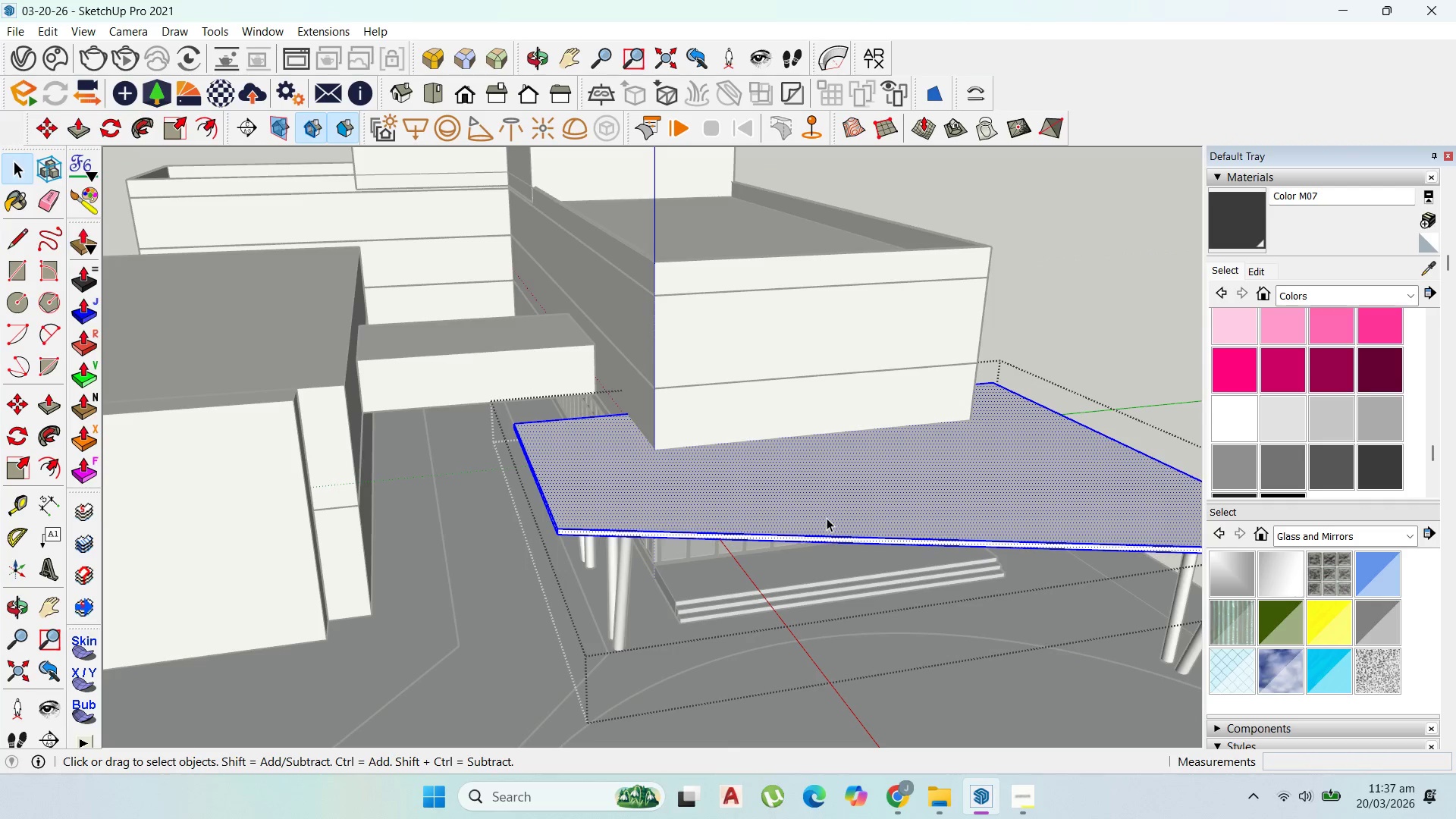 
triple_click([827, 518])
 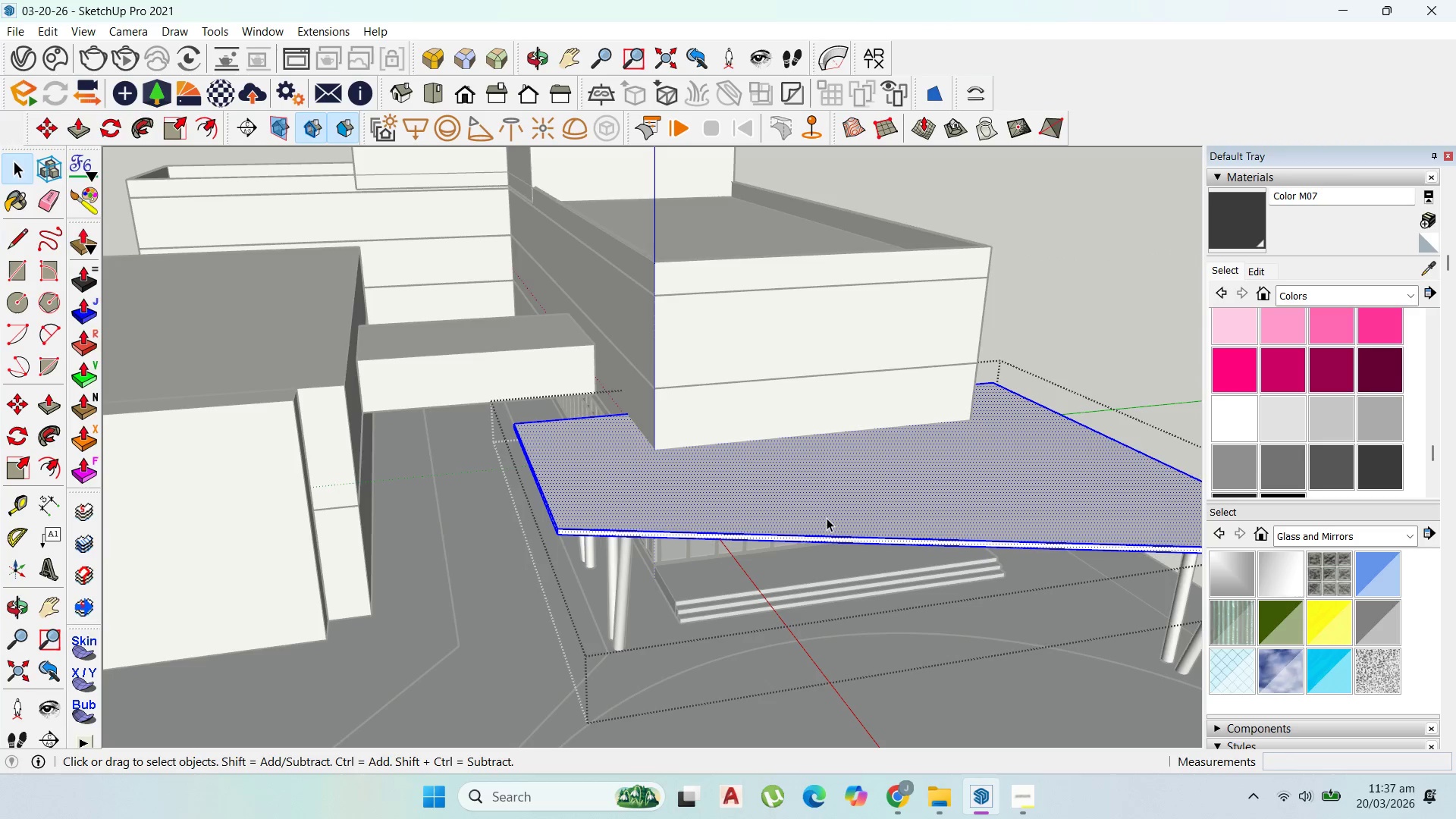 
triple_click([827, 518])
 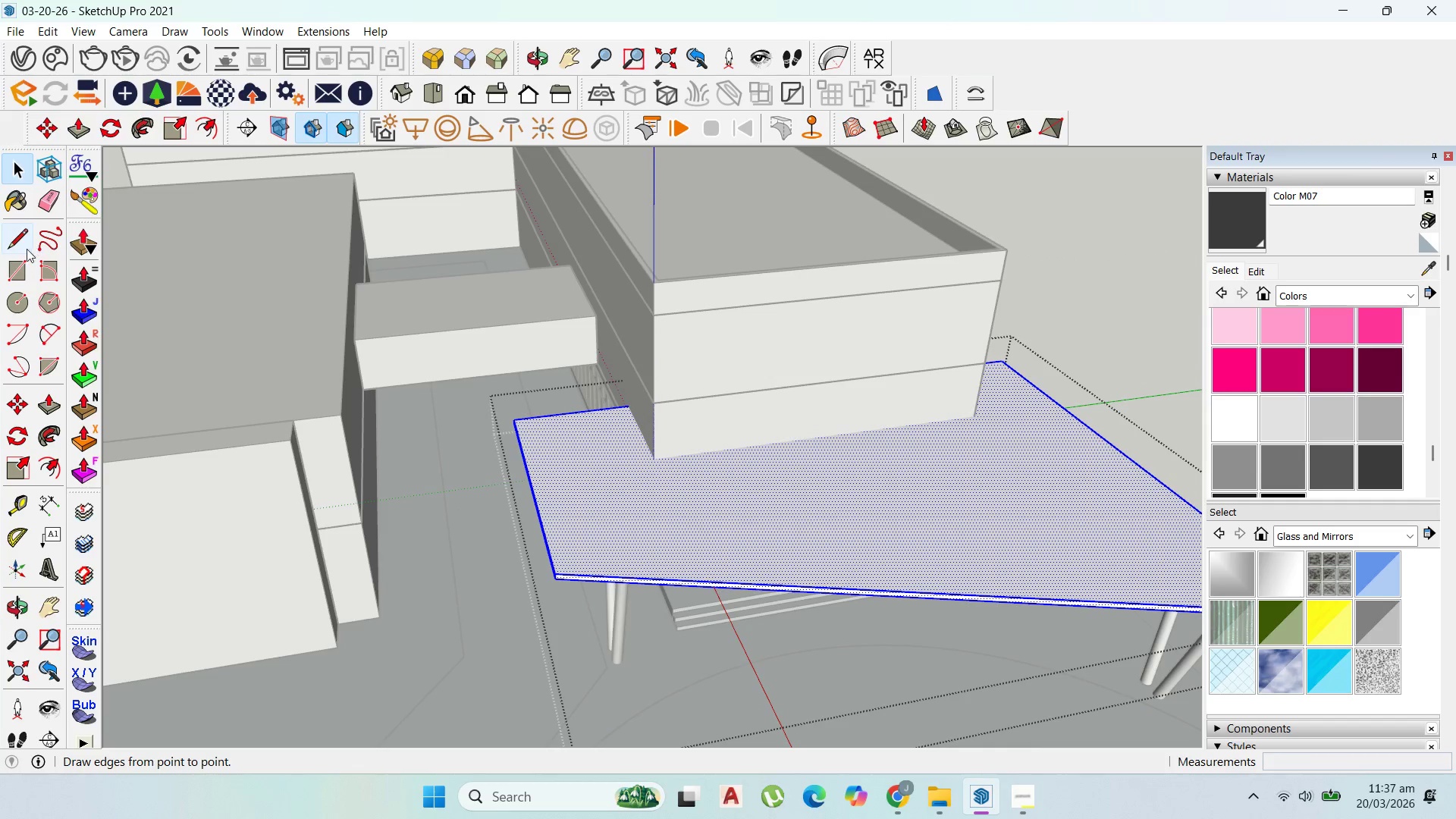 
scroll: coordinate [599, 404], scroll_direction: up, amount: 3.0
 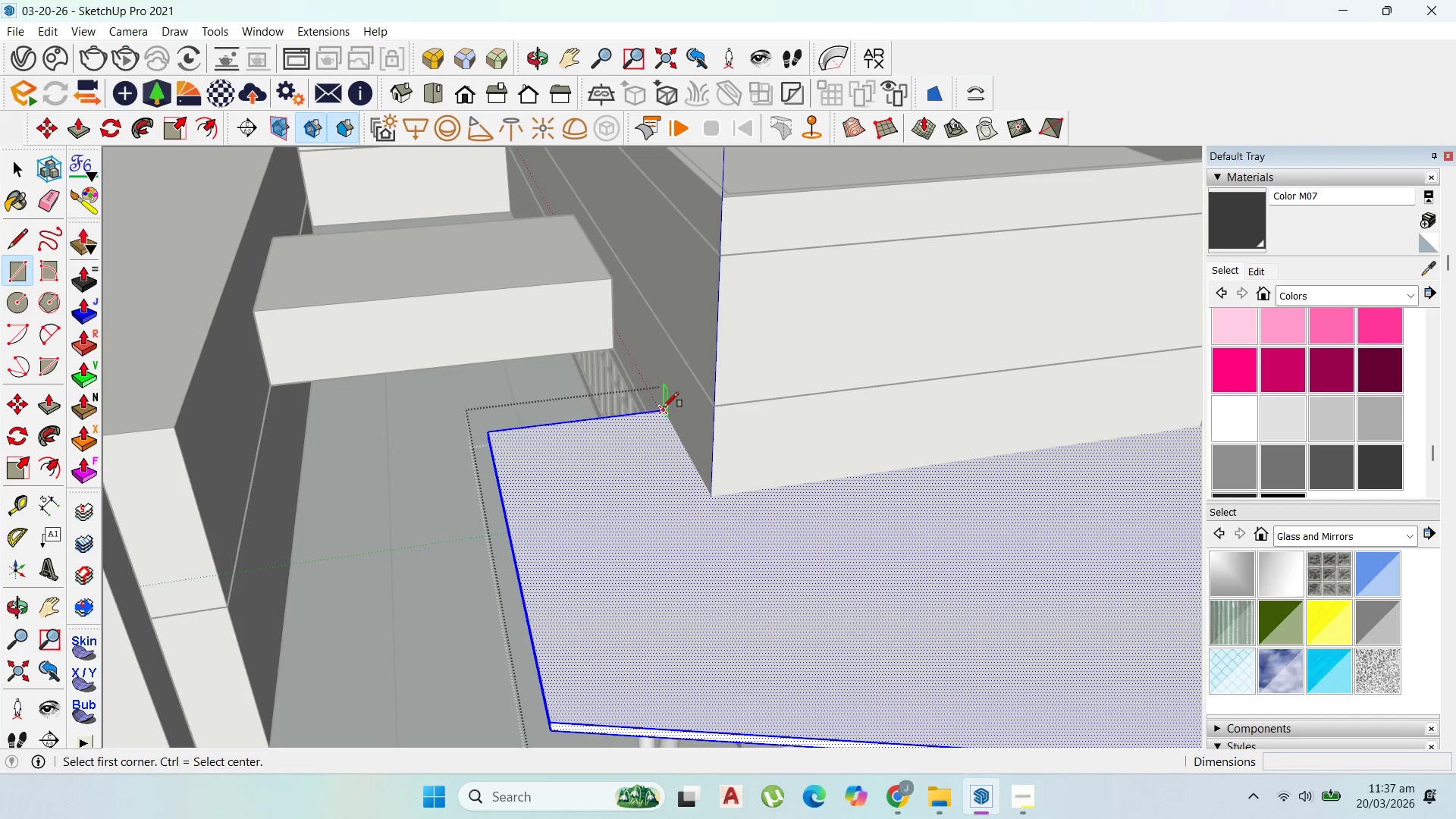 
left_click([664, 407])
 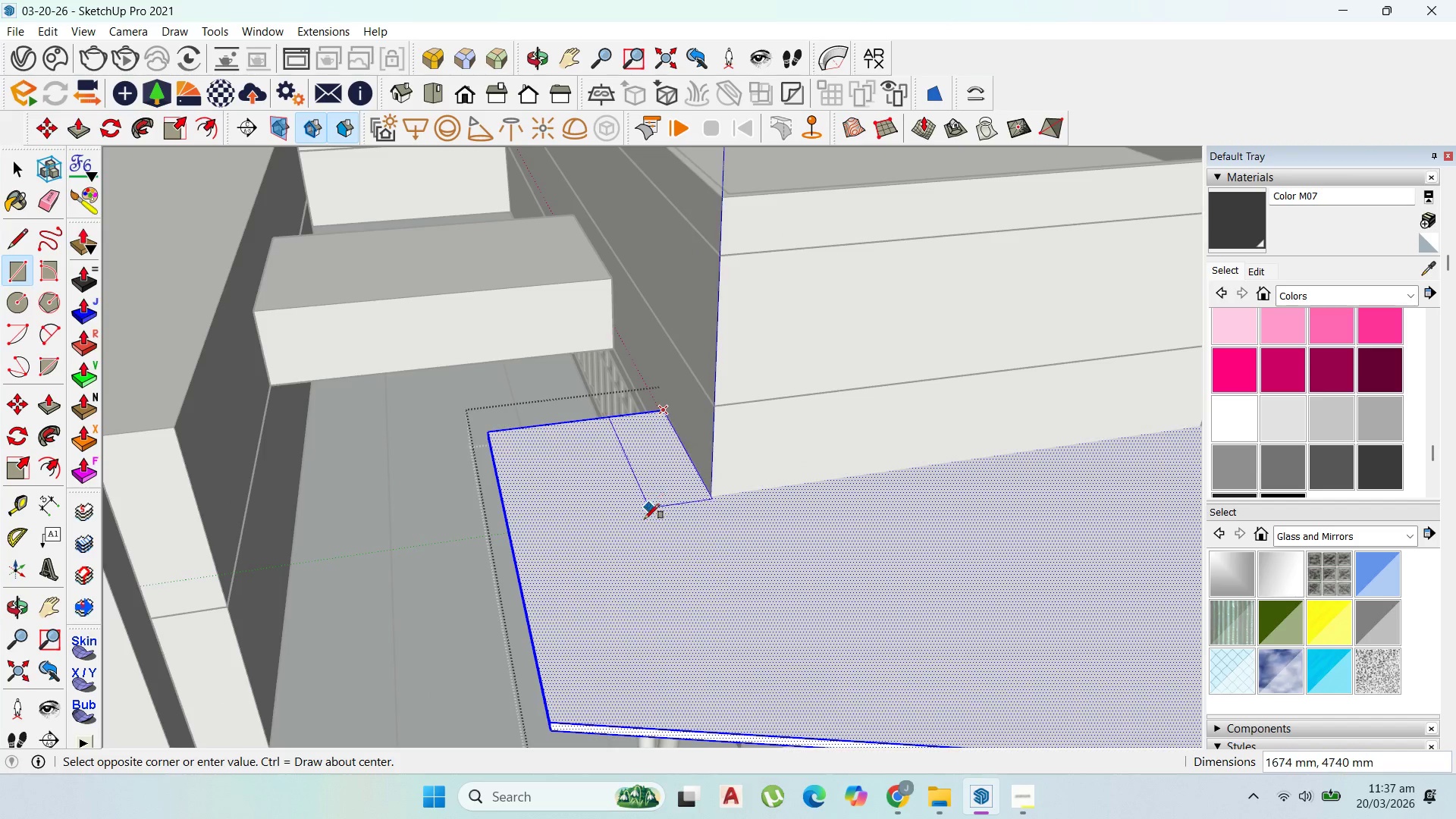 
scroll: coordinate [908, 474], scroll_direction: down, amount: 3.0
 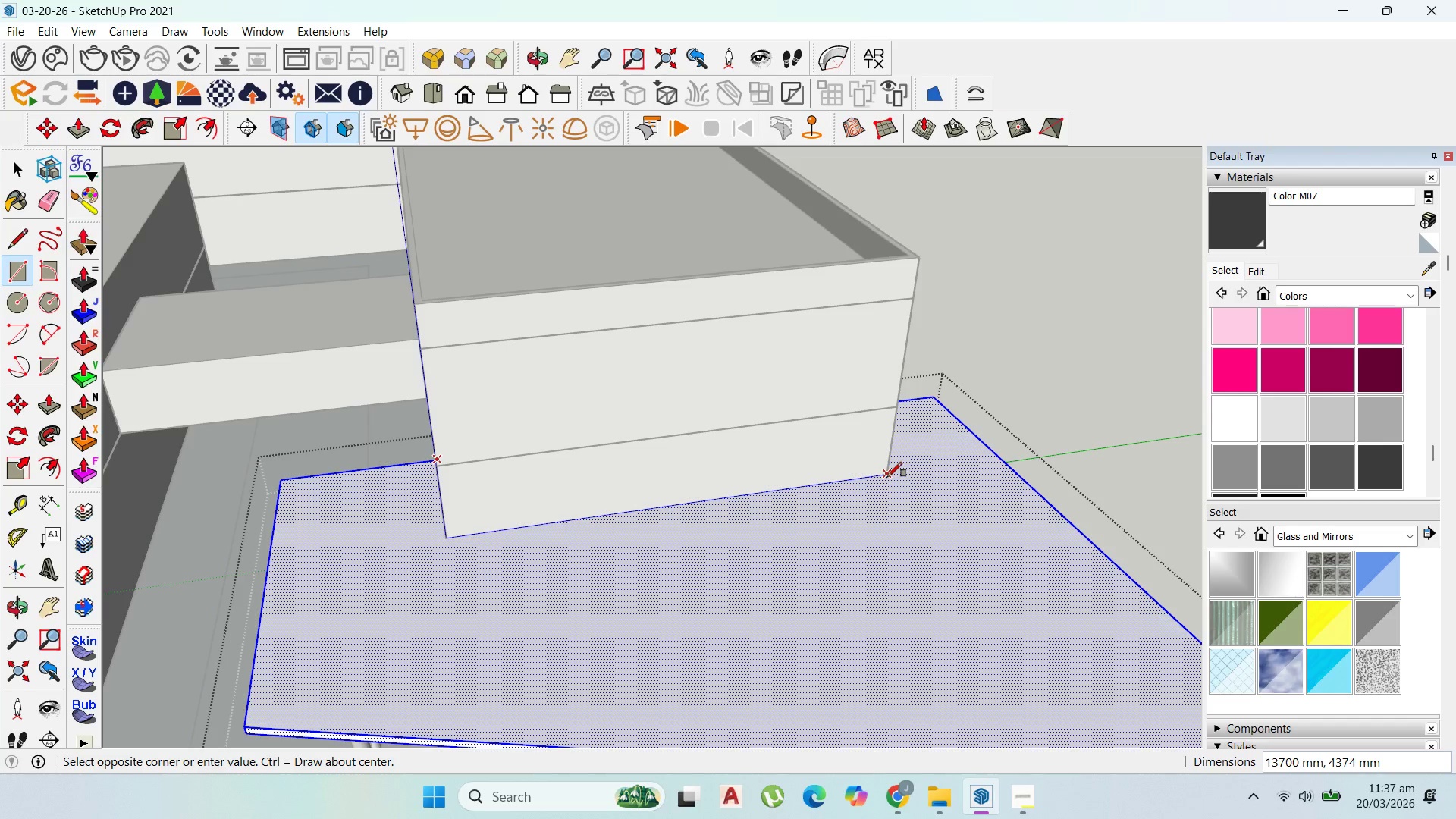 
left_click([887, 477])
 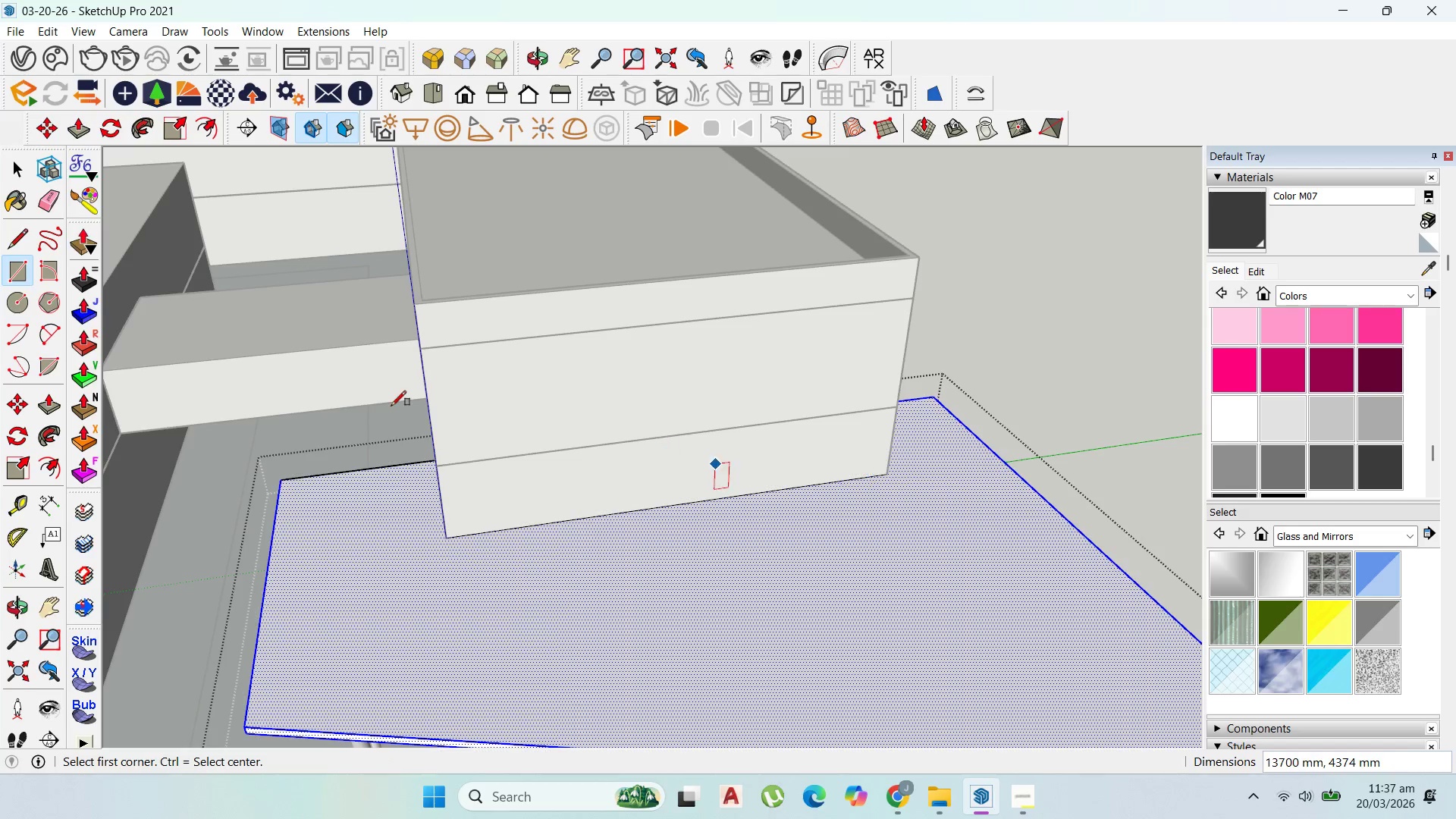 
scroll: coordinate [1018, 689], scroll_direction: up, amount: 22.0
 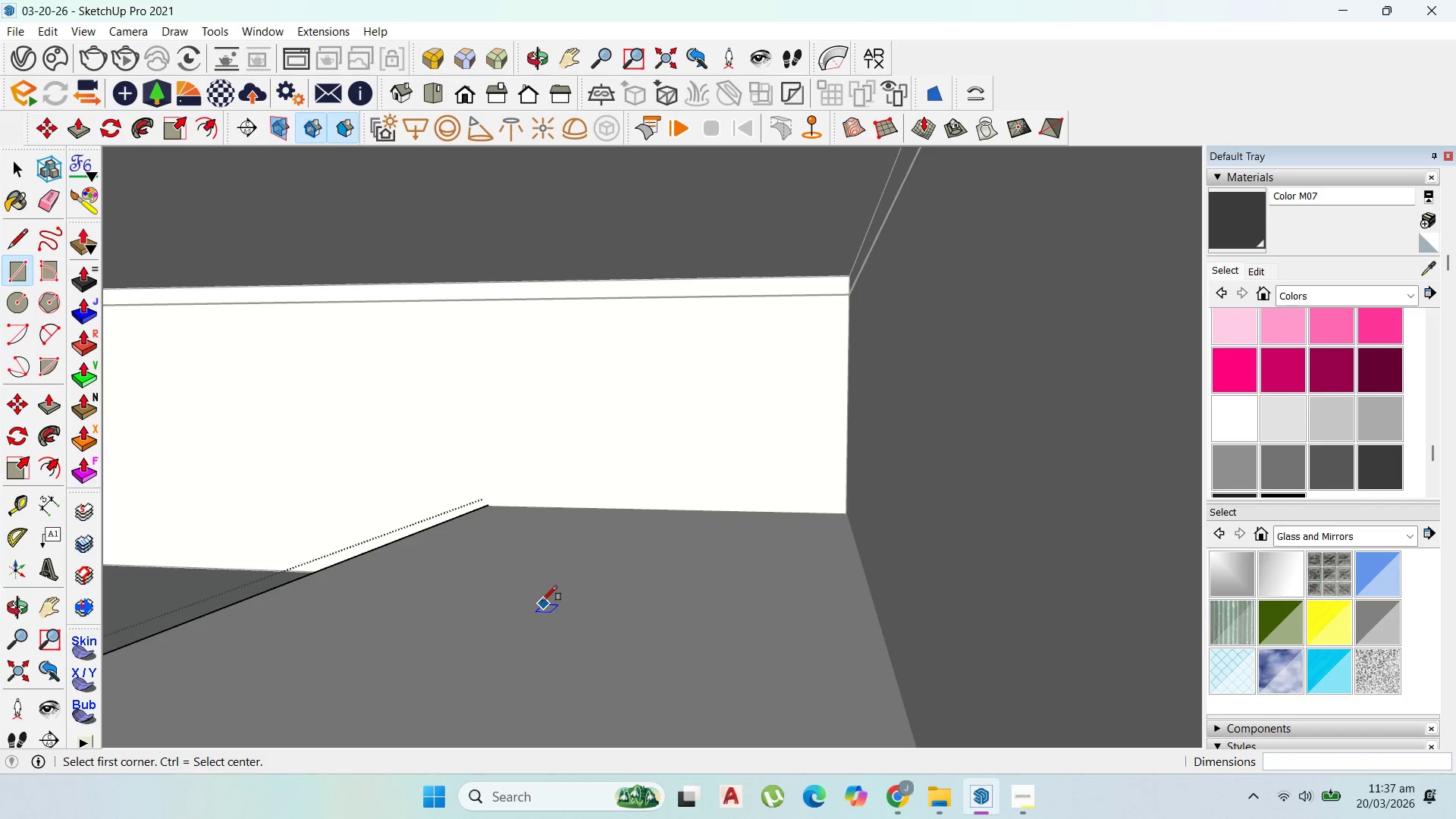 
key(P)
 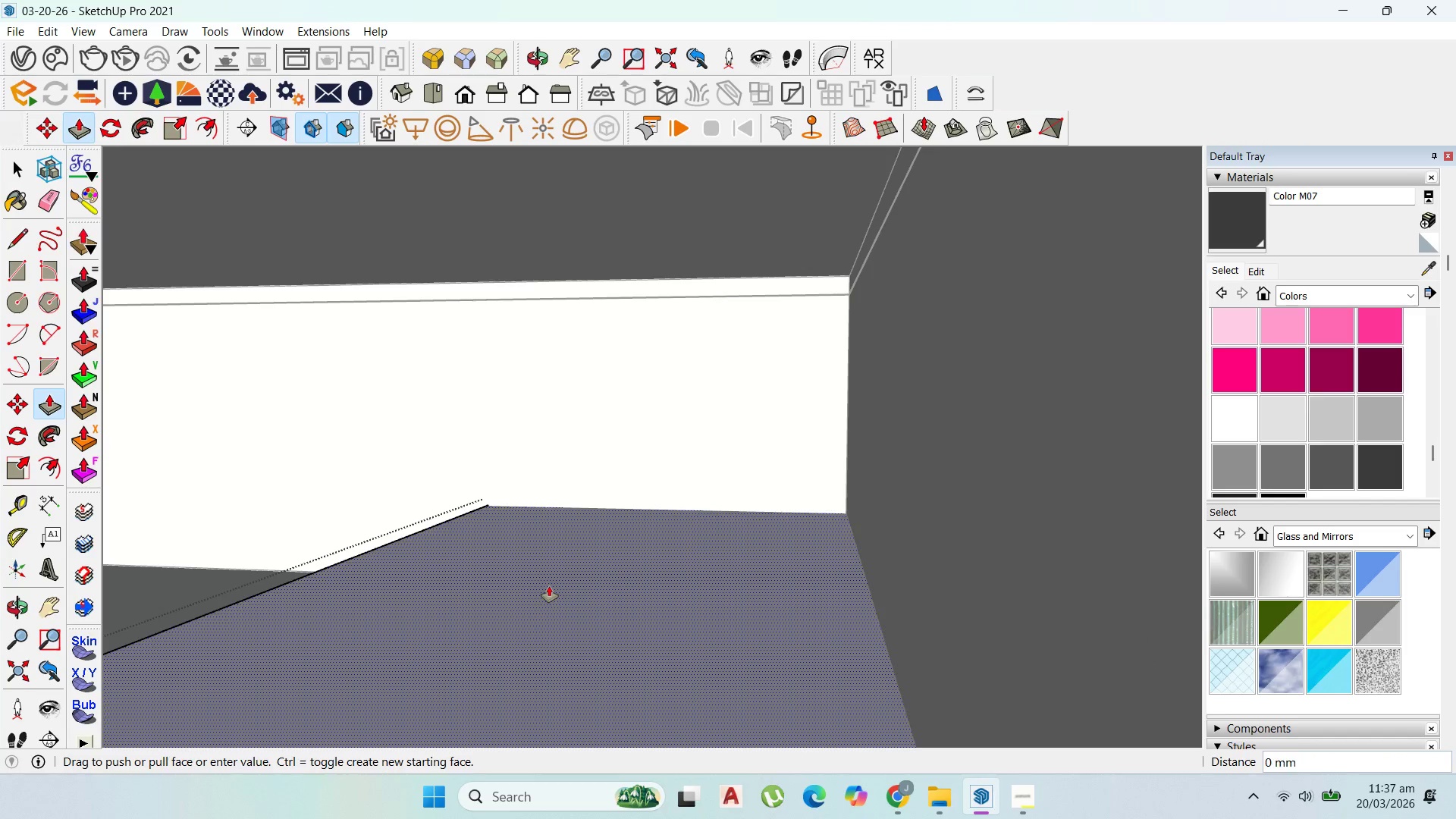 
left_click_drag(start_coordinate=[549, 586], to_coordinate=[483, 645])
 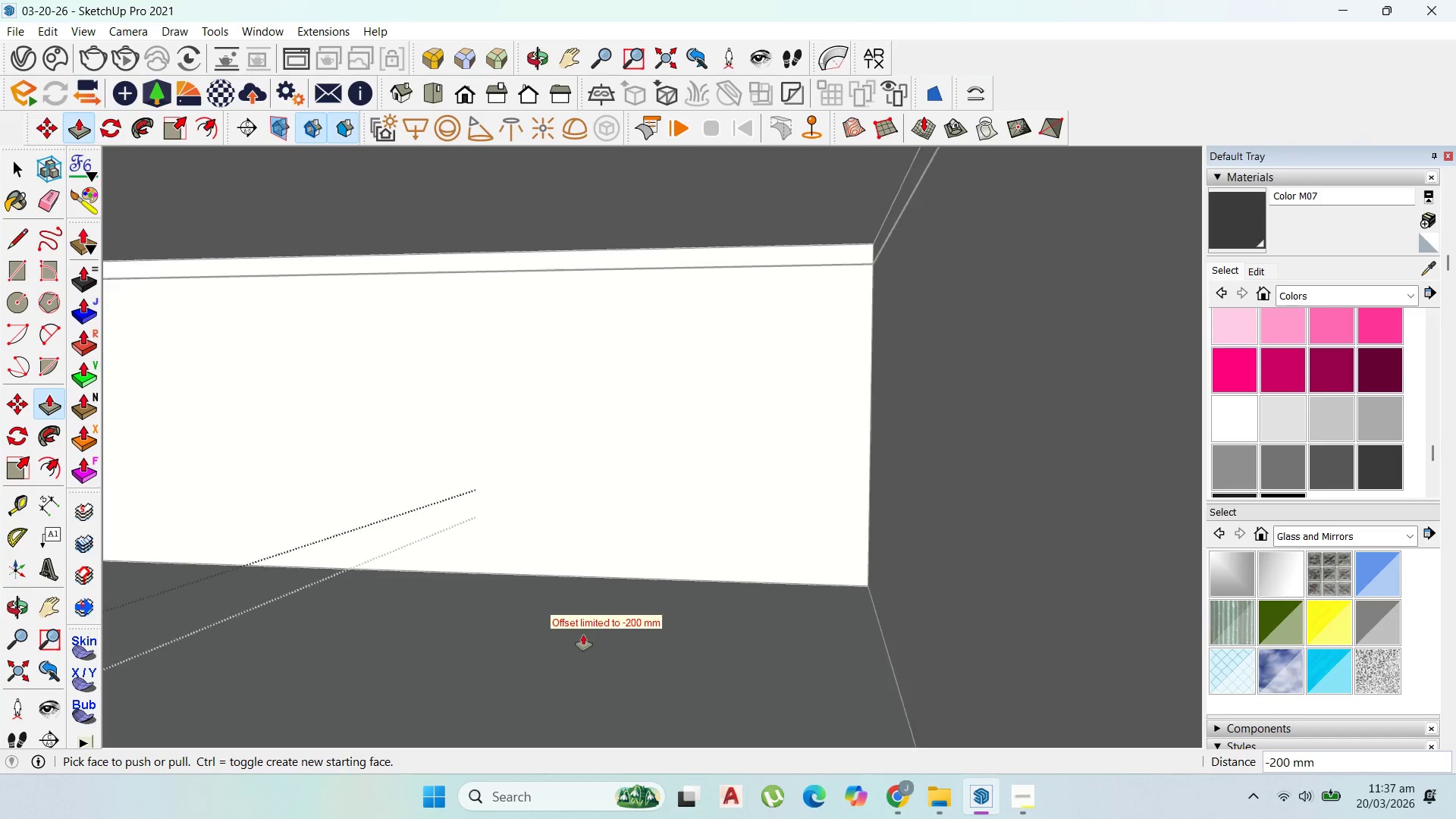 
scroll: coordinate [839, 534], scroll_direction: down, amount: 26.0
 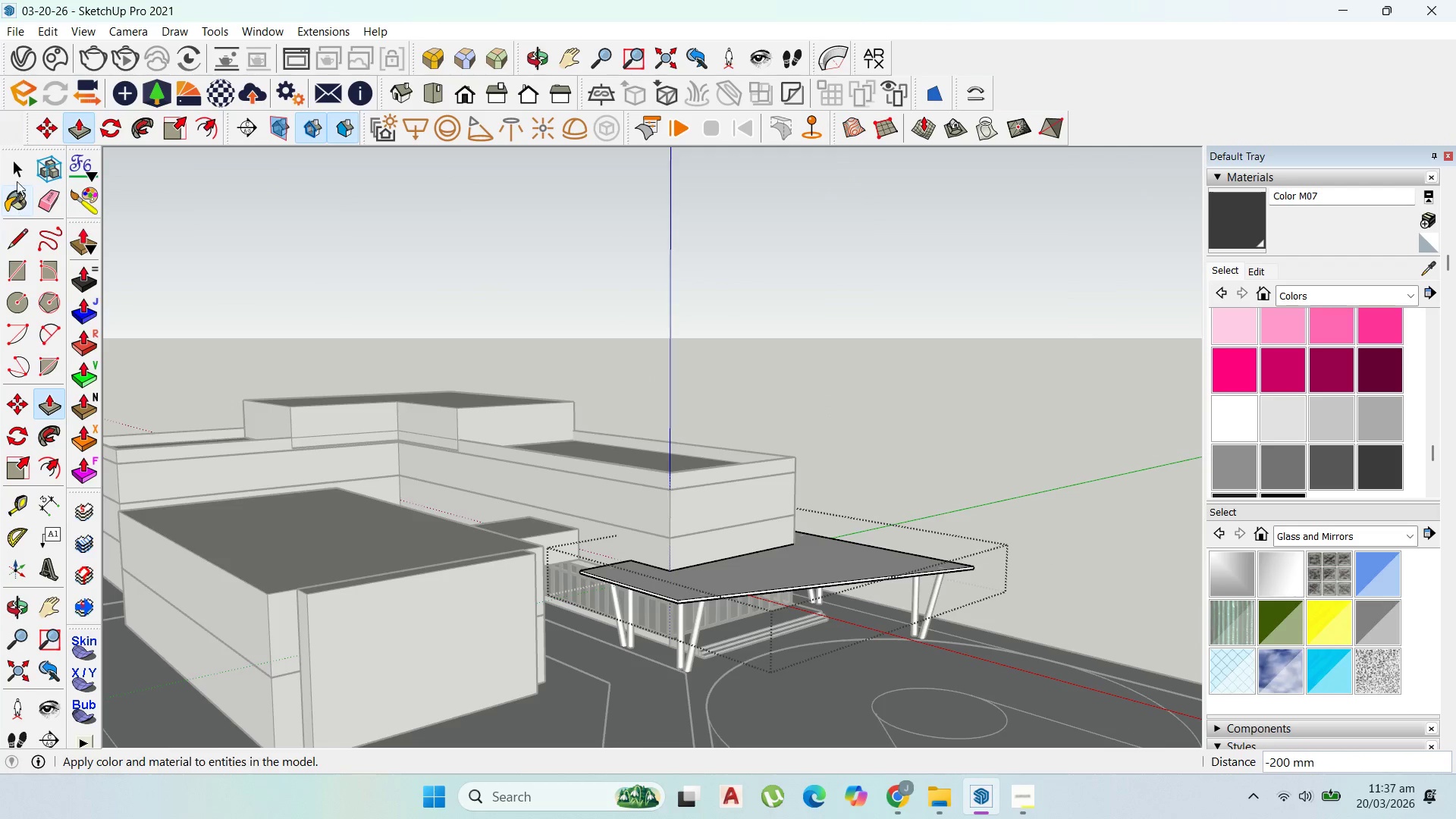 
left_click([17, 168])
 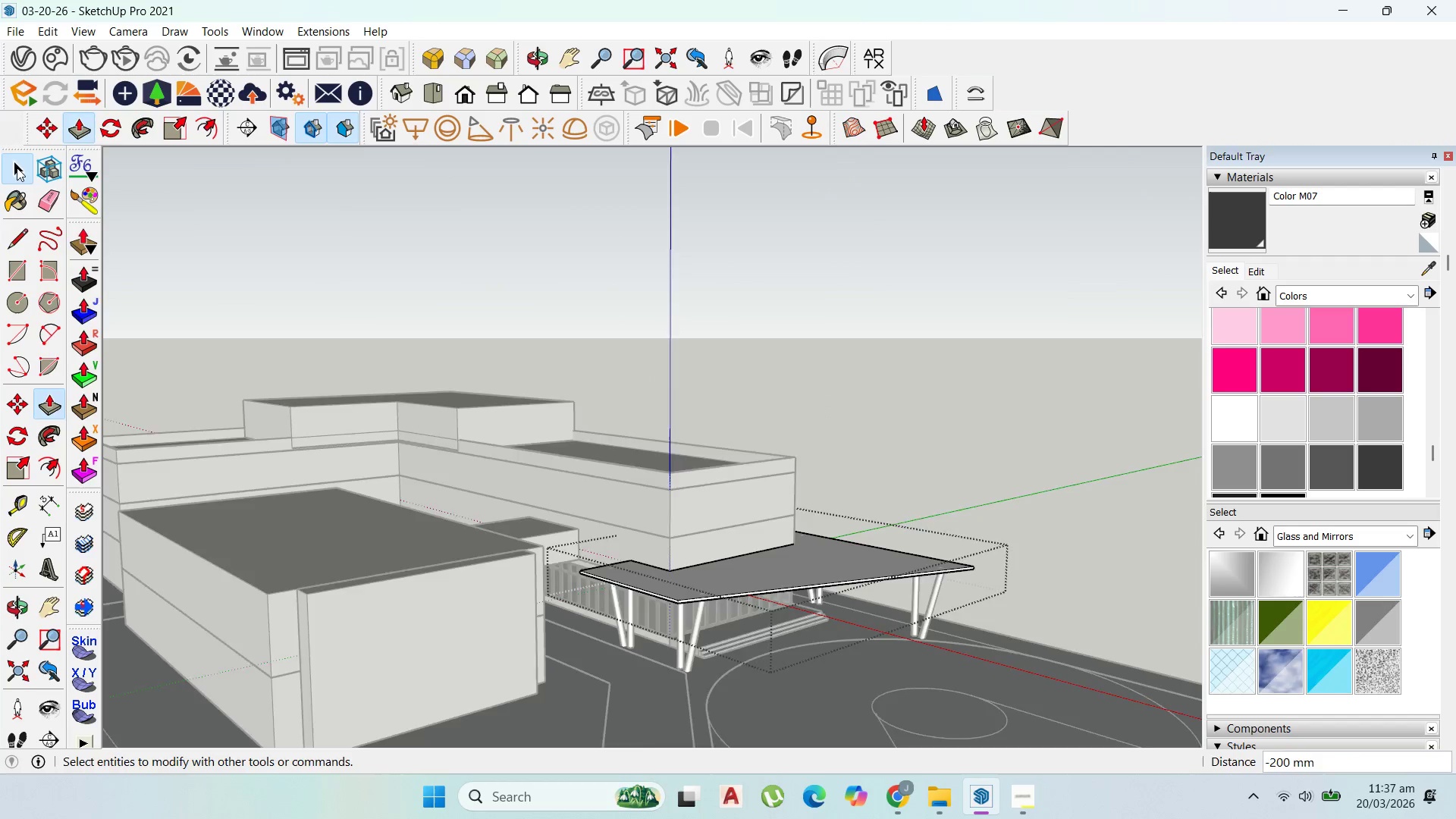 
key(Escape)
 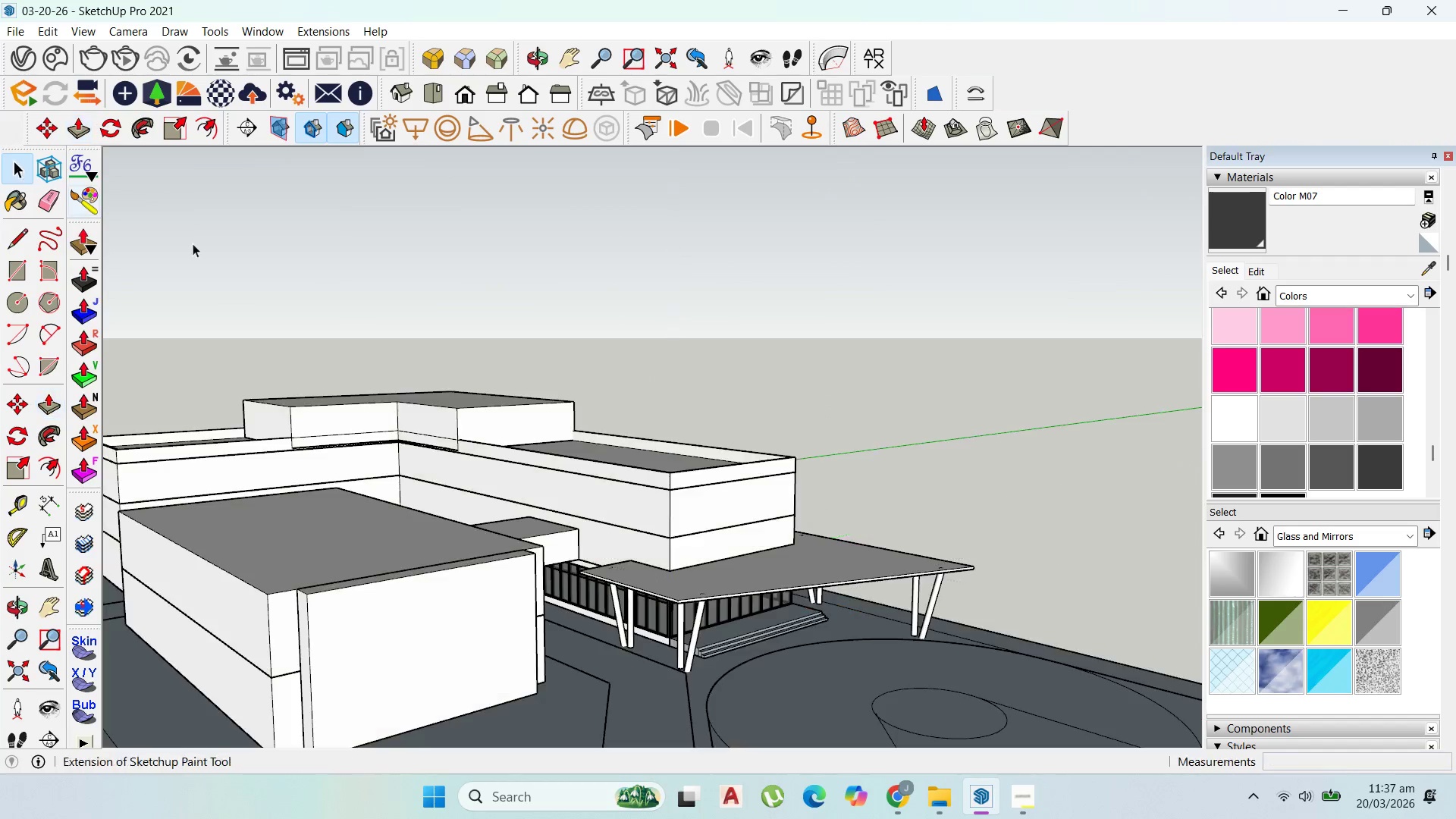 
key(Escape)
 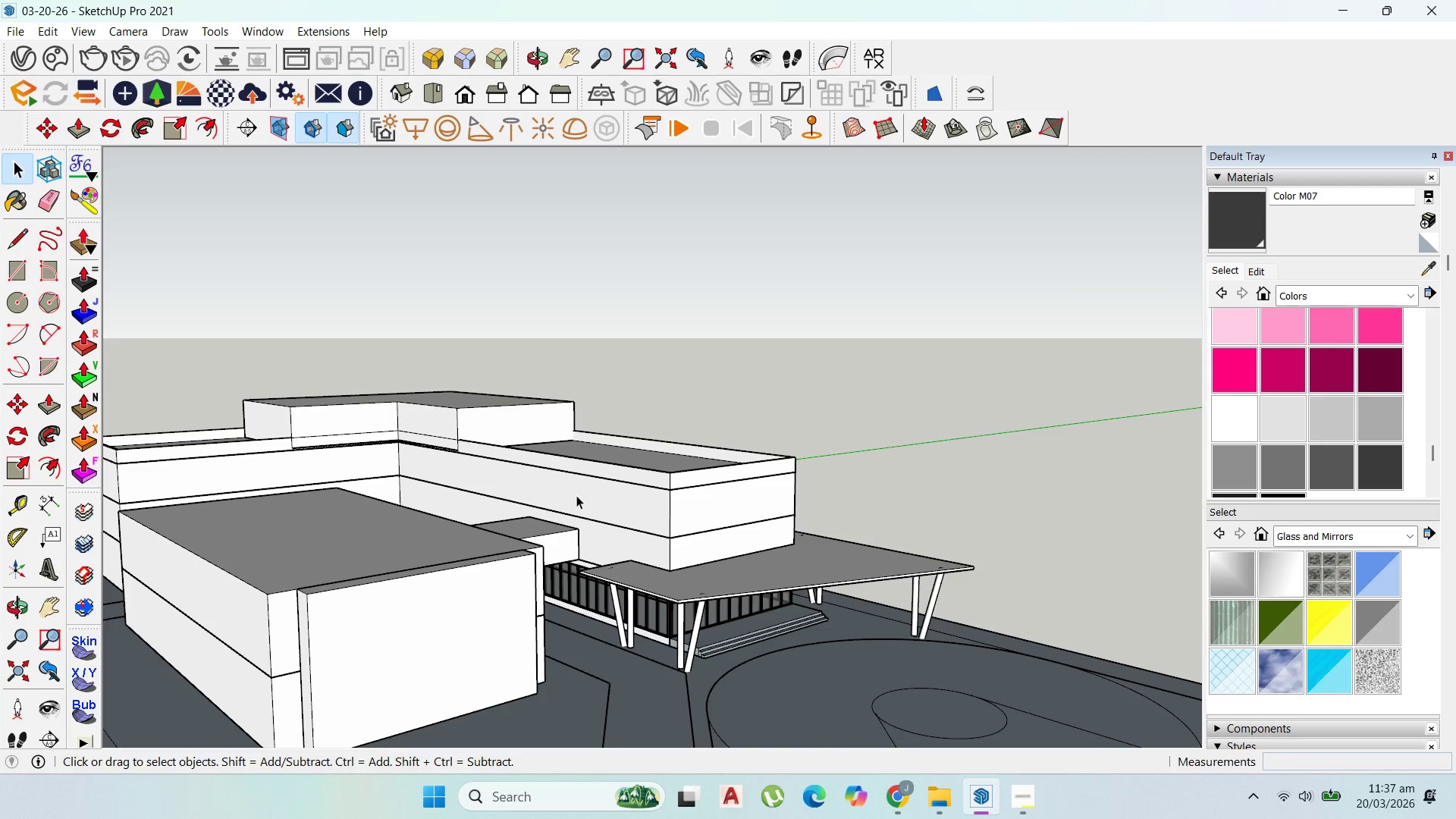 
wait(5.41)
 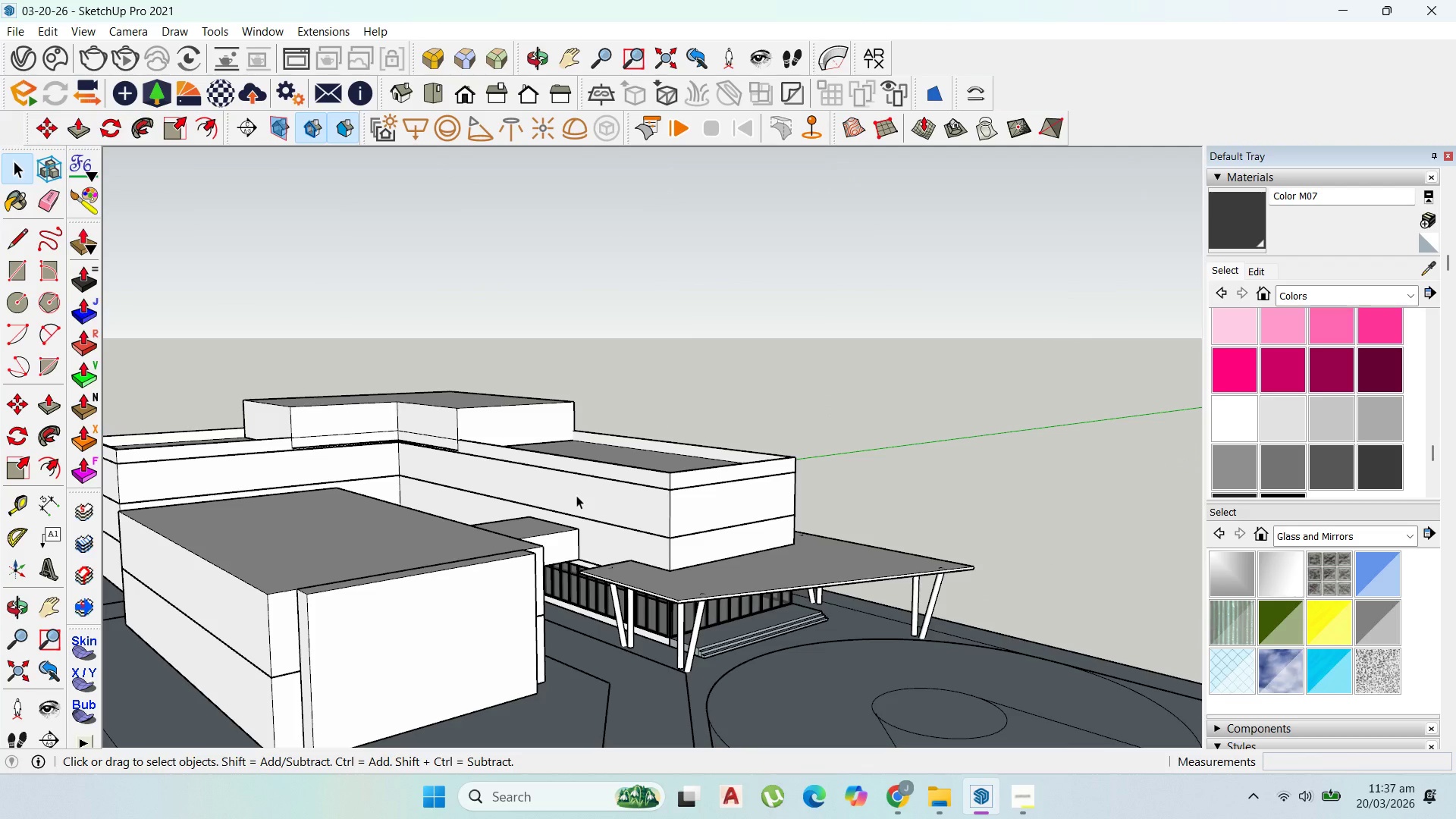 
scroll: coordinate [777, 619], scroll_direction: up, amount: 10.0
 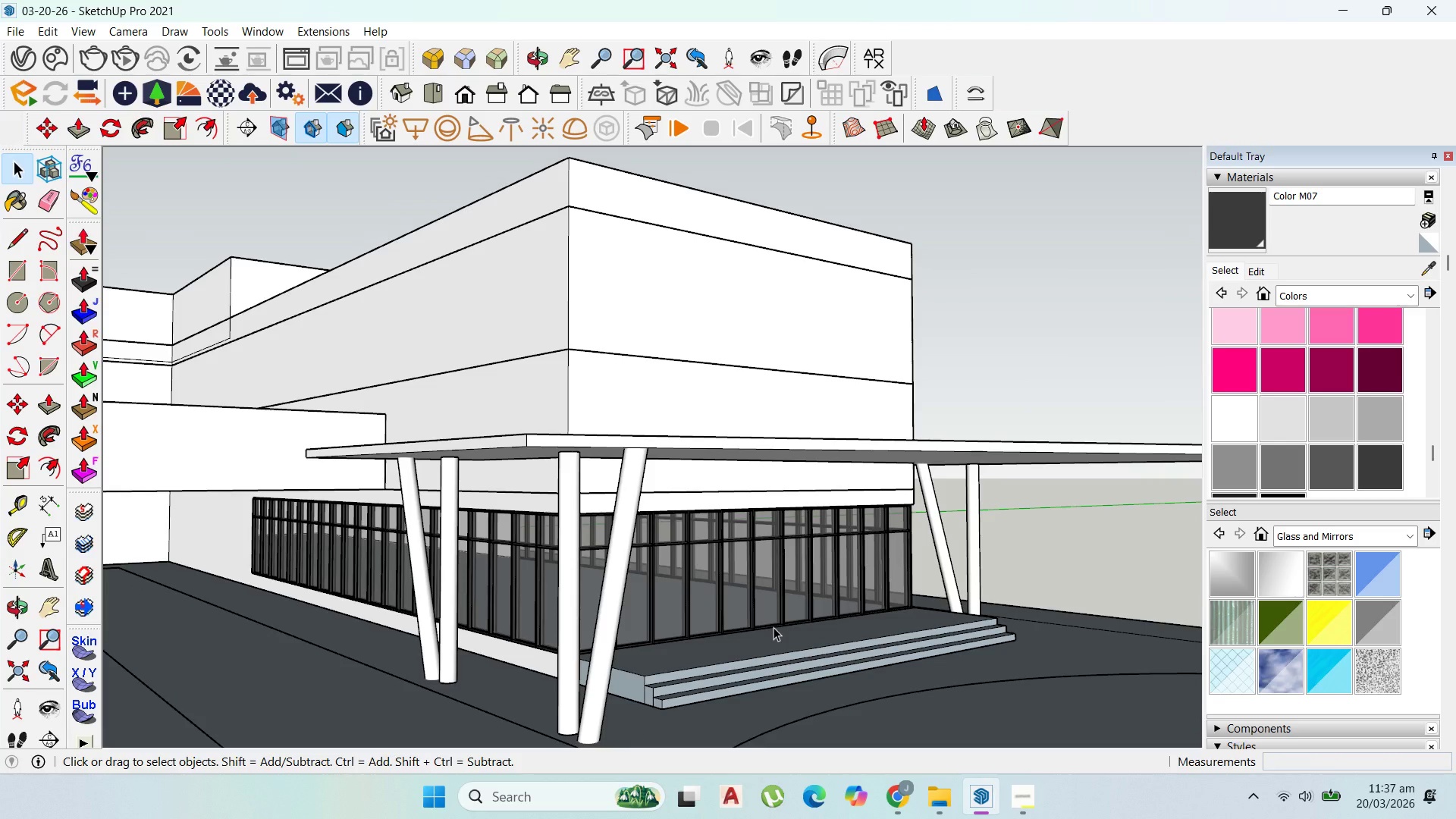 
scroll: coordinate [517, 534], scroll_direction: down, amount: 15.0
 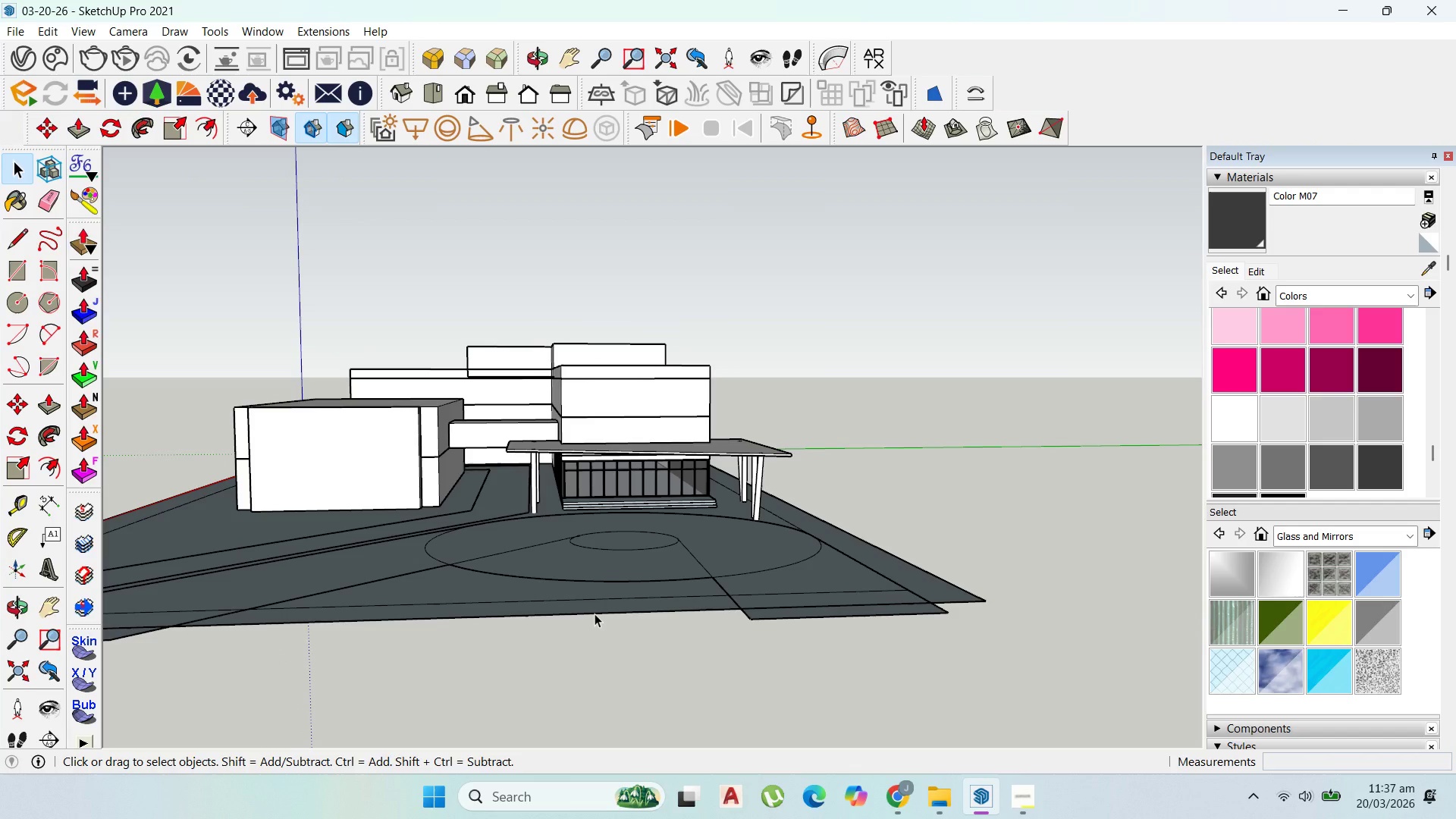 
wait(9.49)
 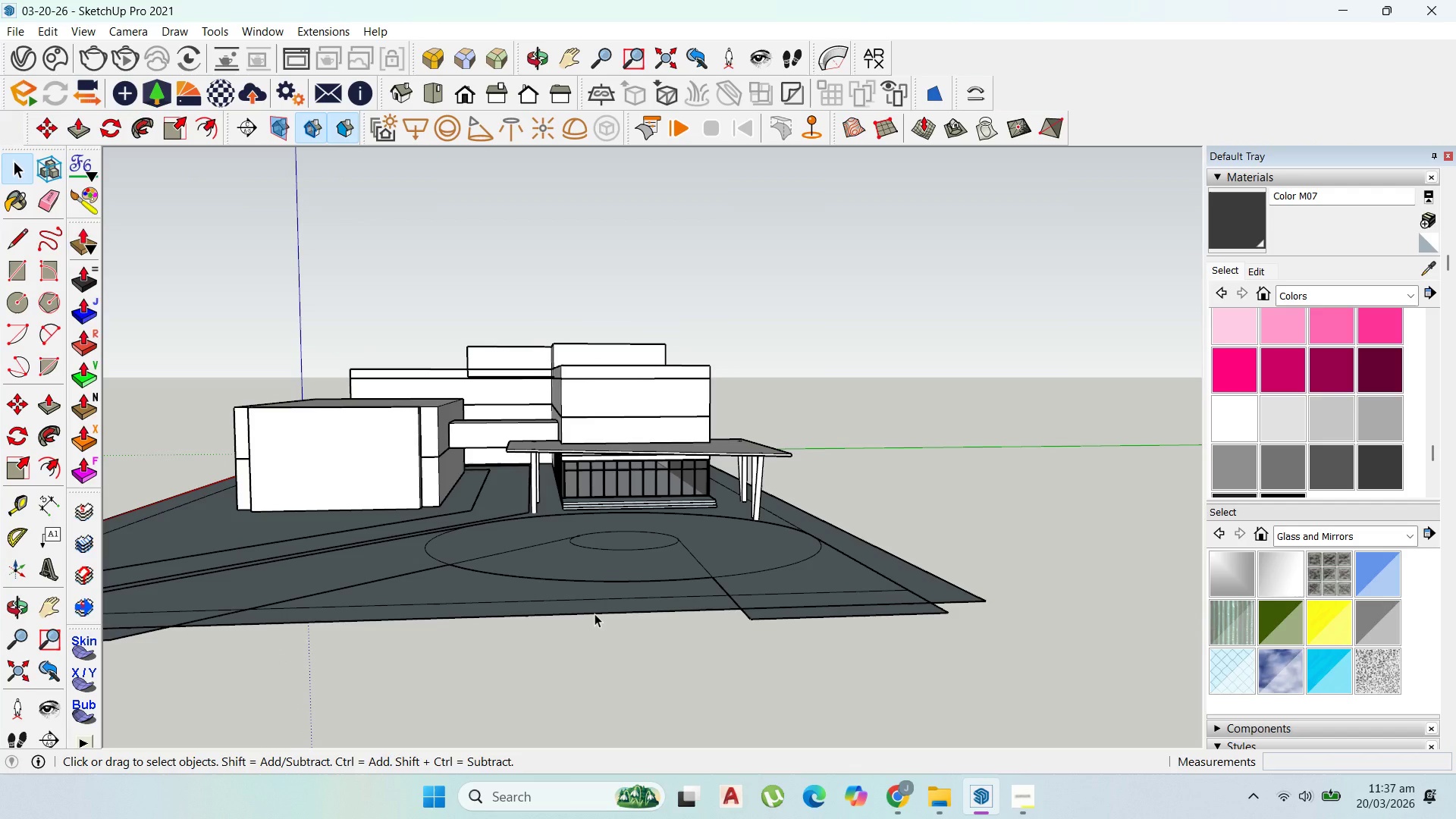 
scroll: coordinate [686, 489], scroll_direction: up, amount: 6.0
 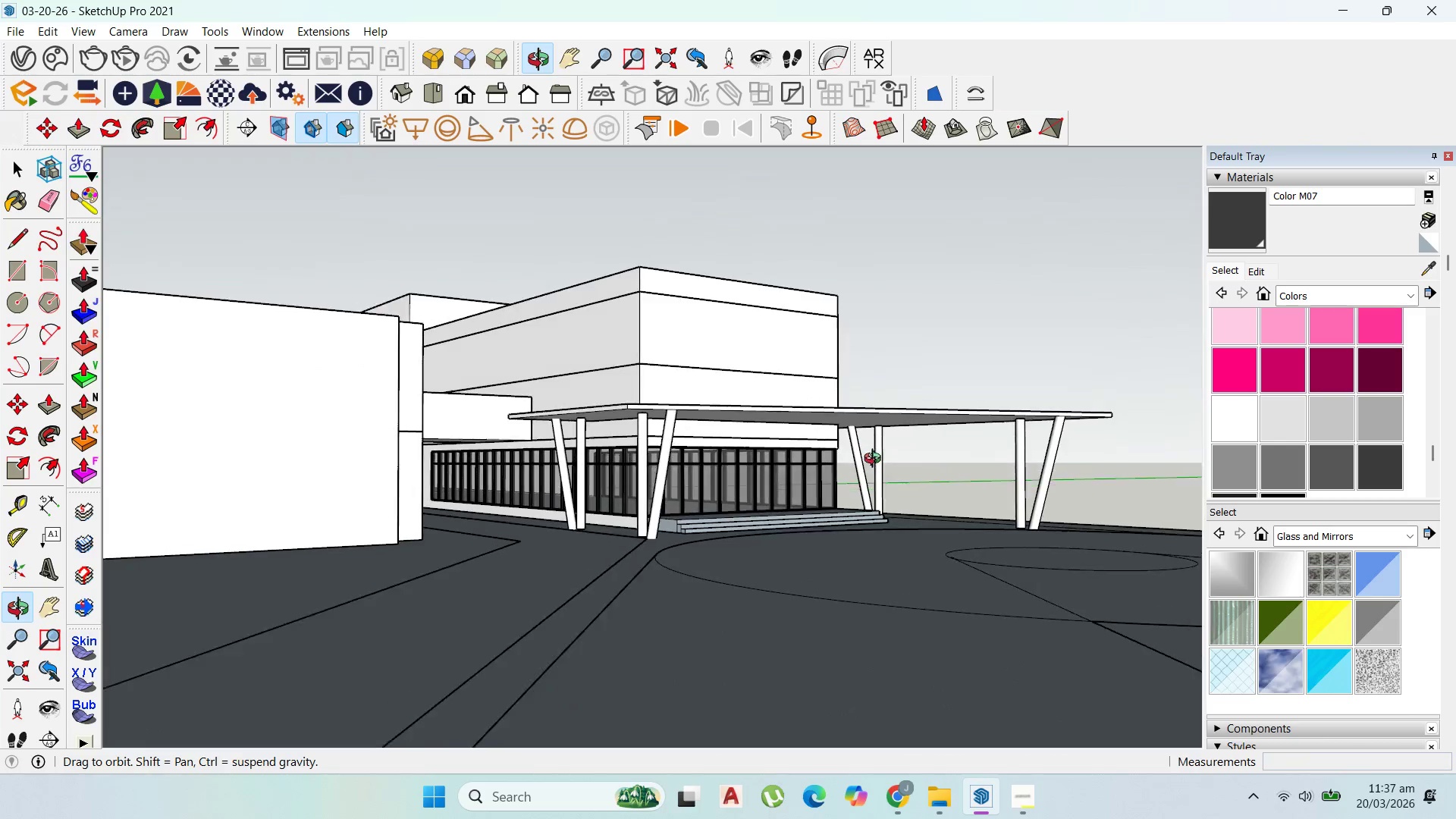 
scroll: coordinate [876, 497], scroll_direction: down, amount: 1.0
 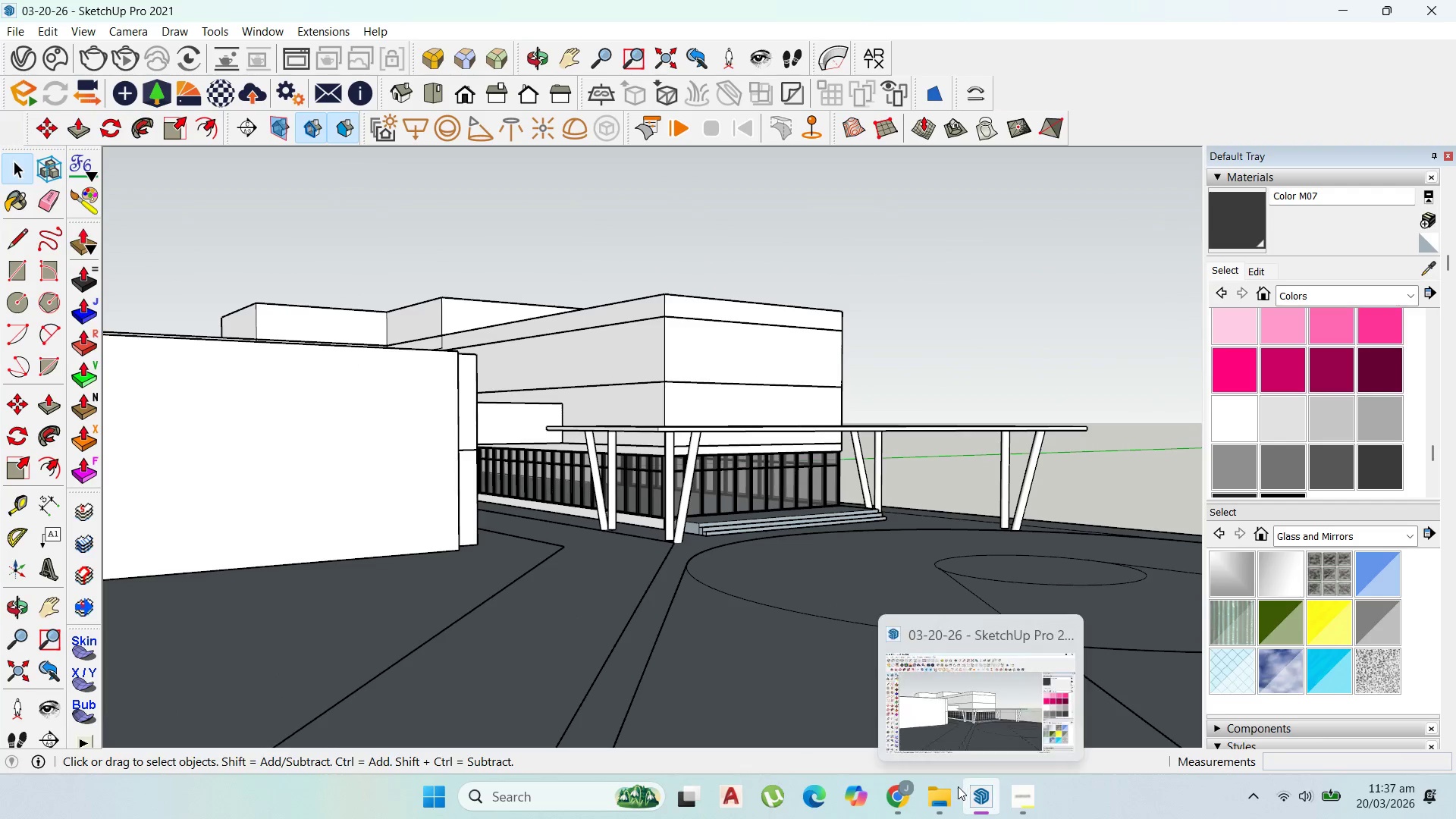 
mouse_move([901, 786])
 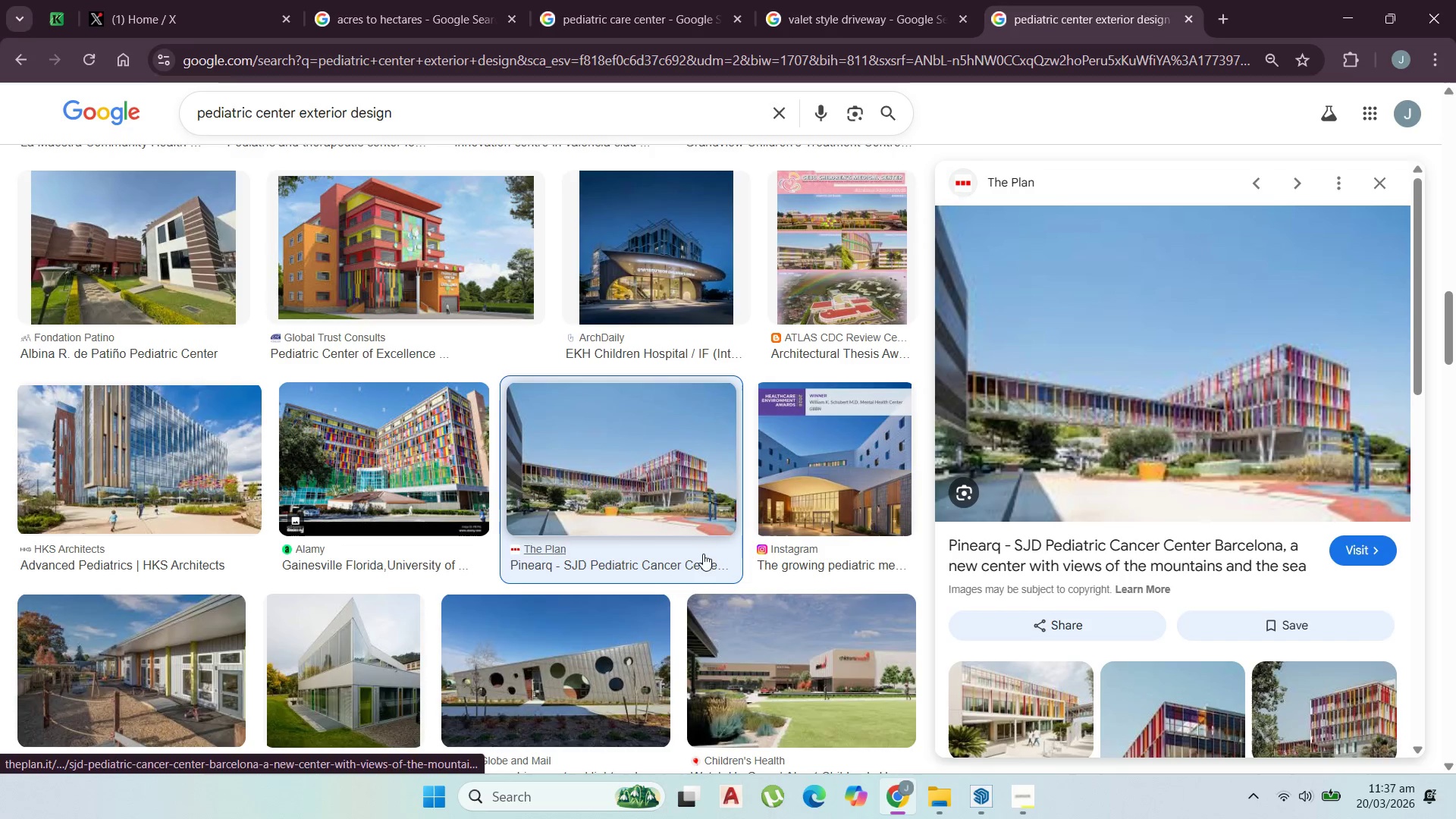 
scroll: coordinate [595, 597], scroll_direction: down, amount: 13.0
 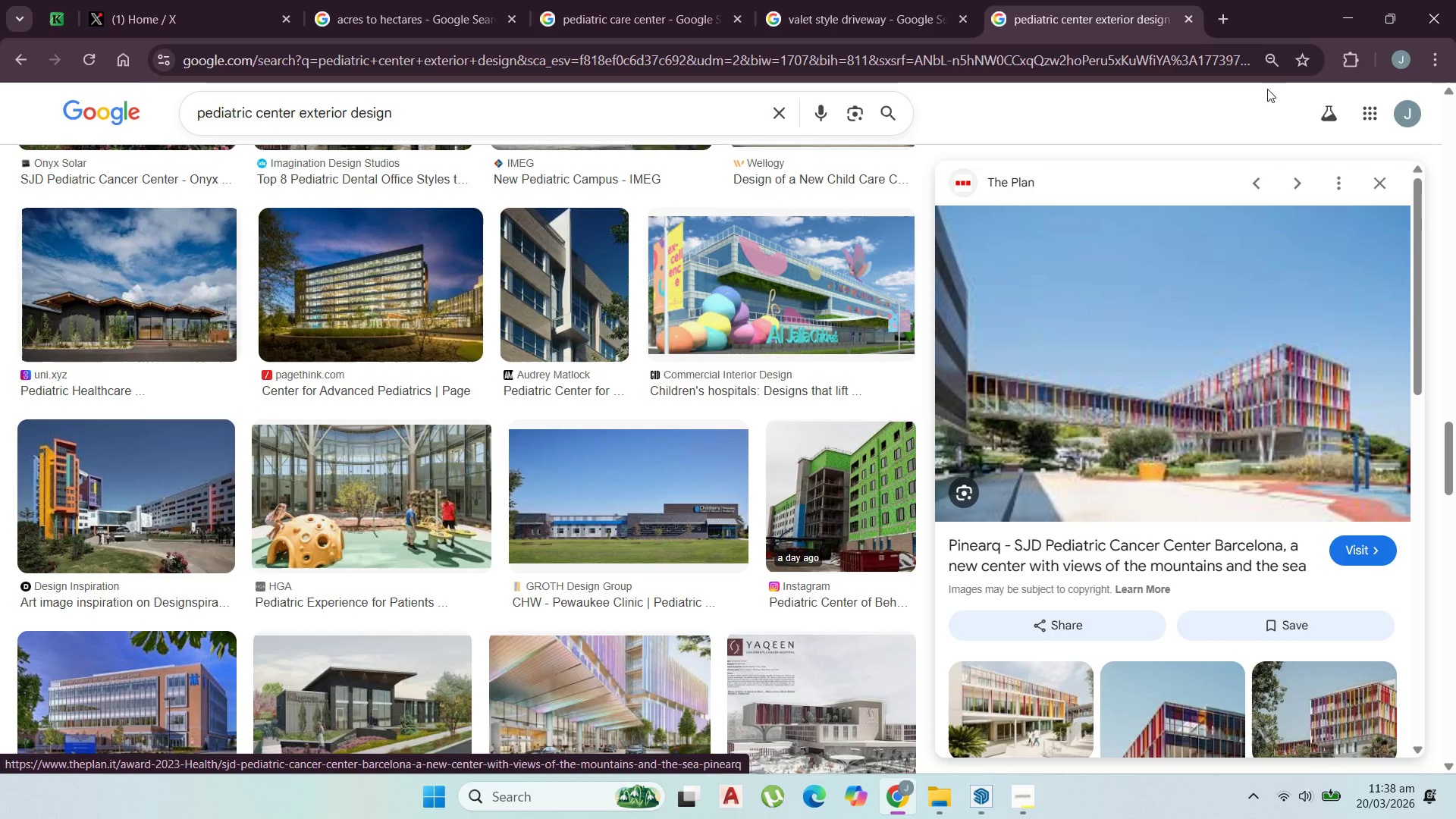 
left_click([1345, 9])
 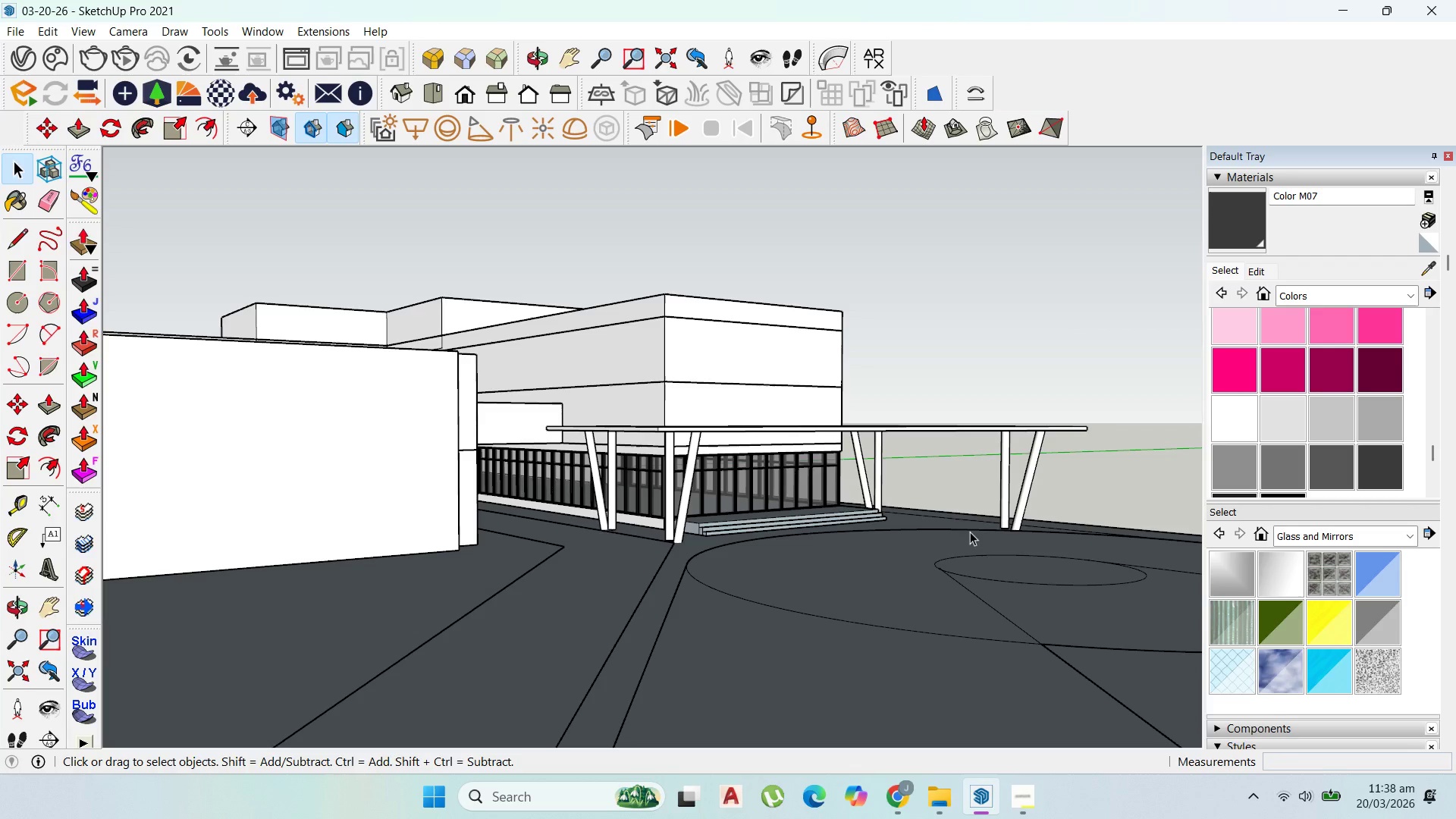 
scroll: coordinate [752, 494], scroll_direction: none, amount: 0.0
 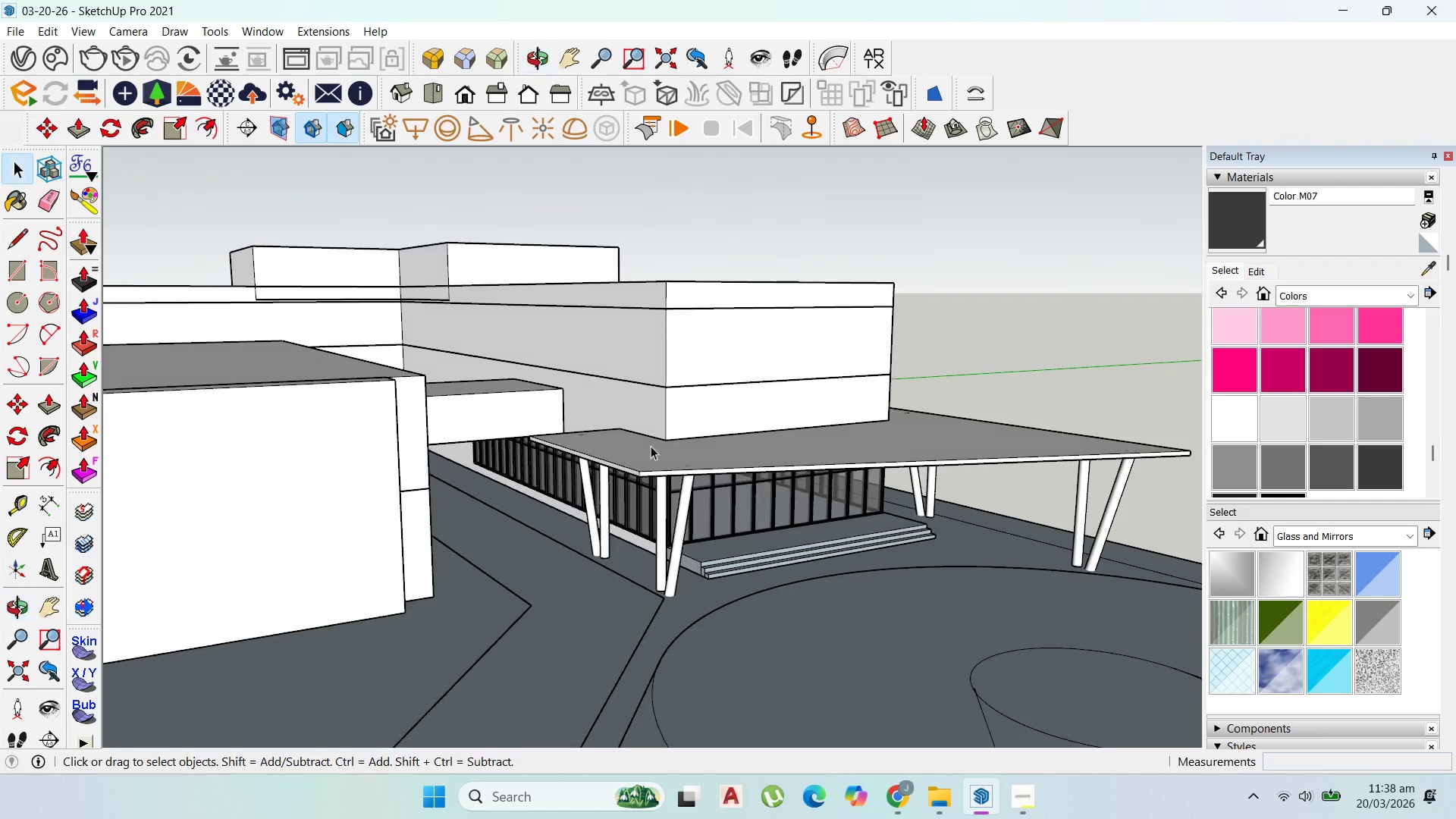 
double_click([657, 393])
 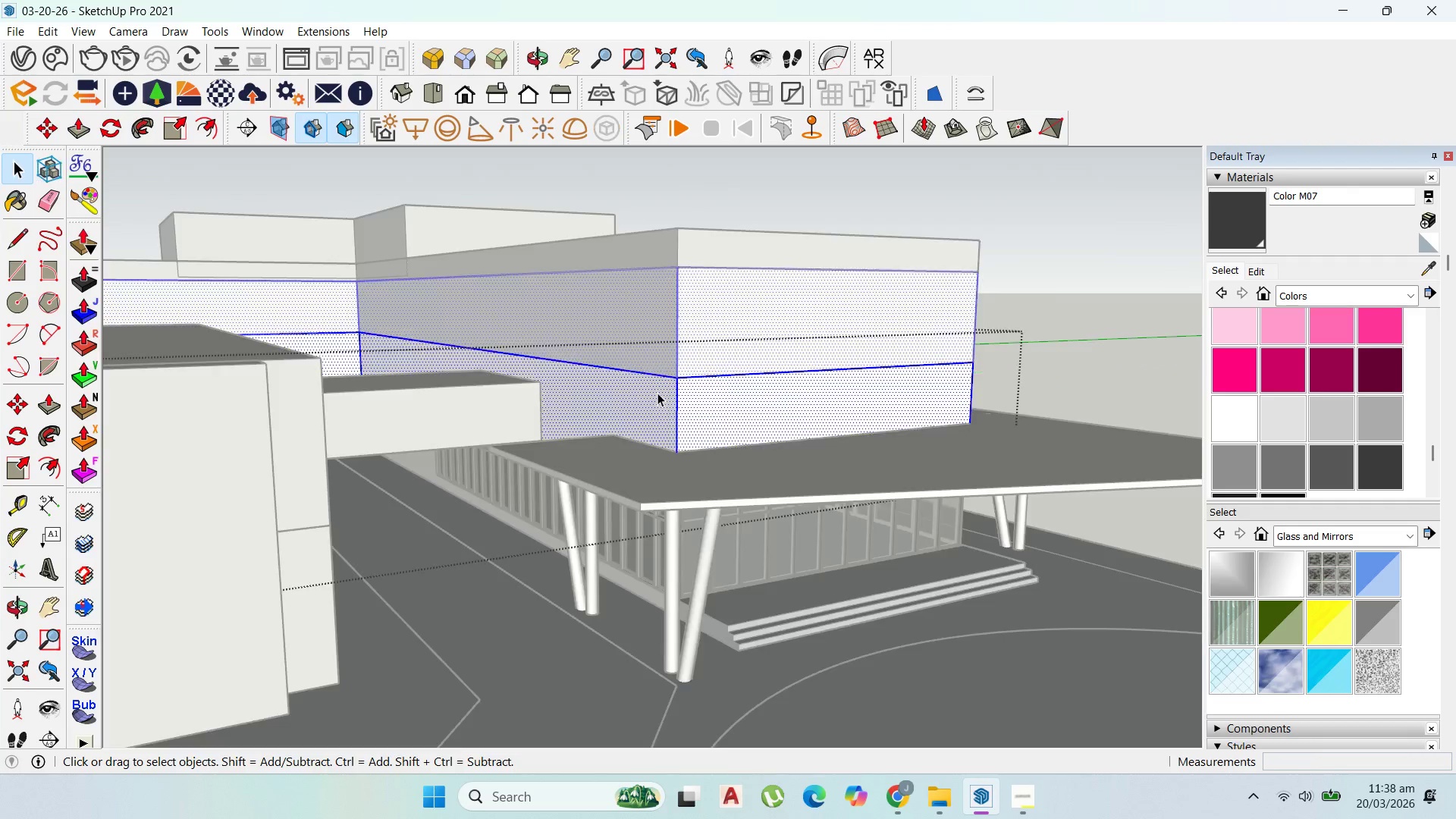 
scroll: coordinate [638, 410], scroll_direction: up, amount: 3.0
 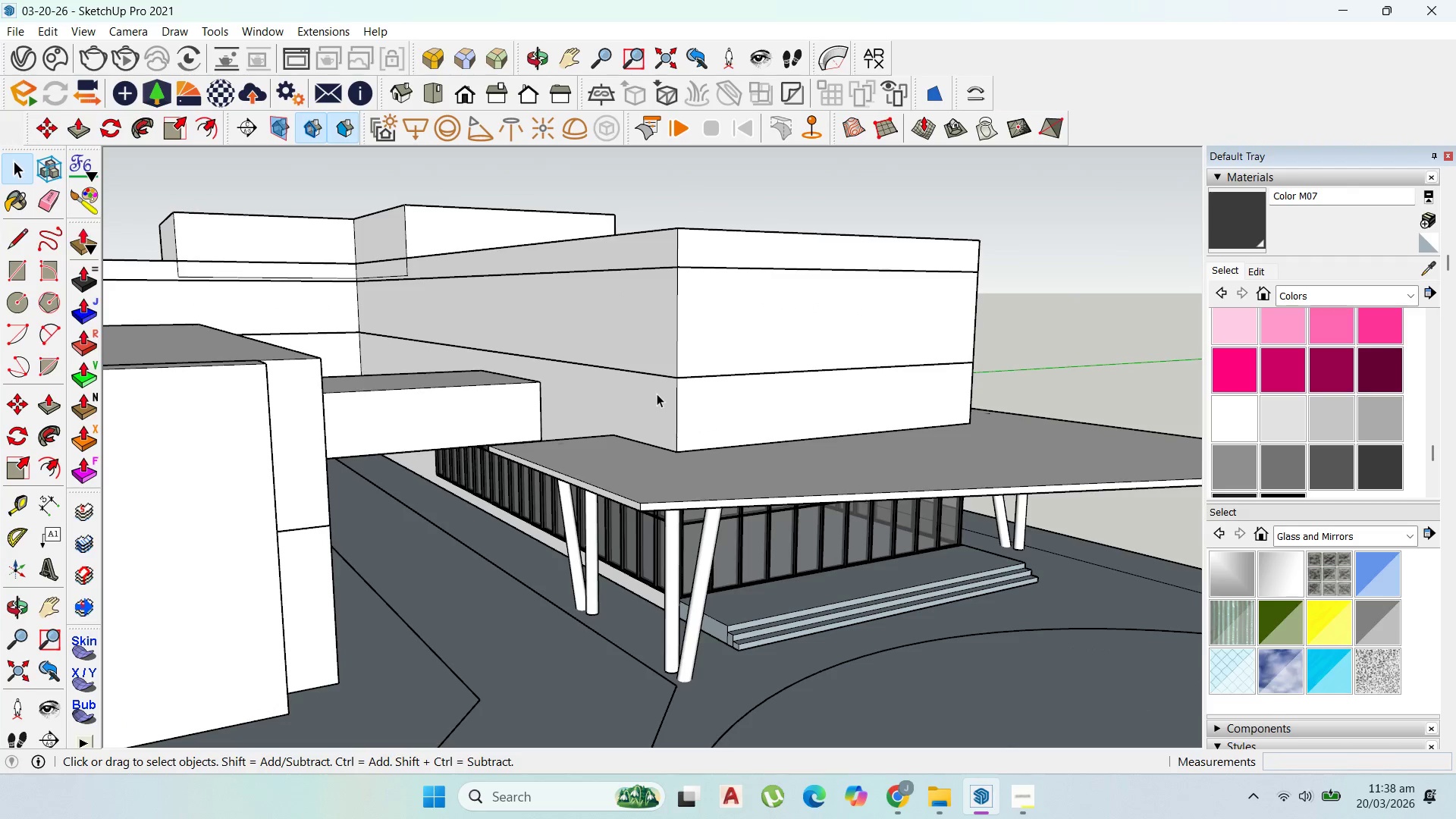 
triple_click([657, 393])
 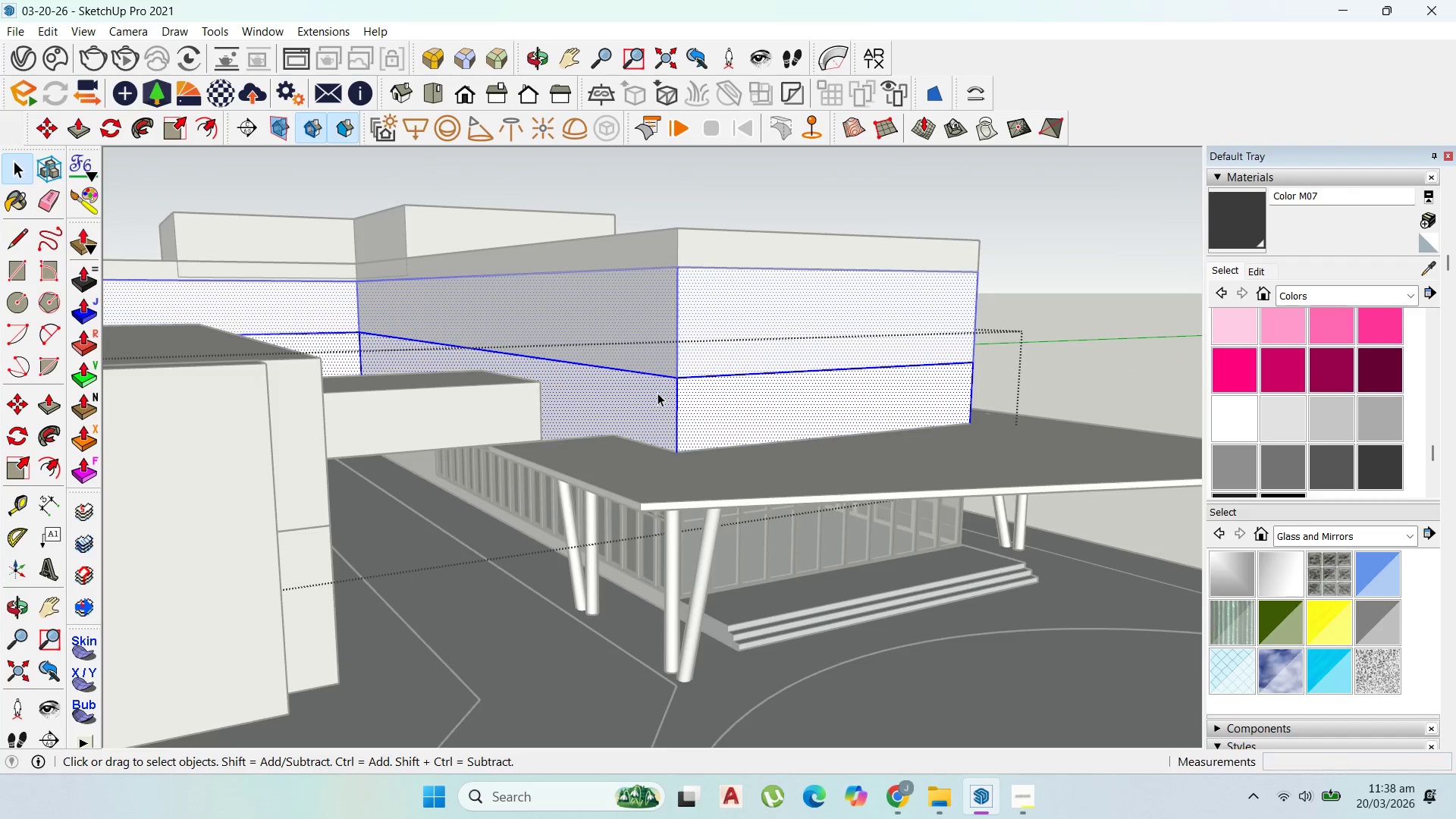 
triple_click([657, 393])
 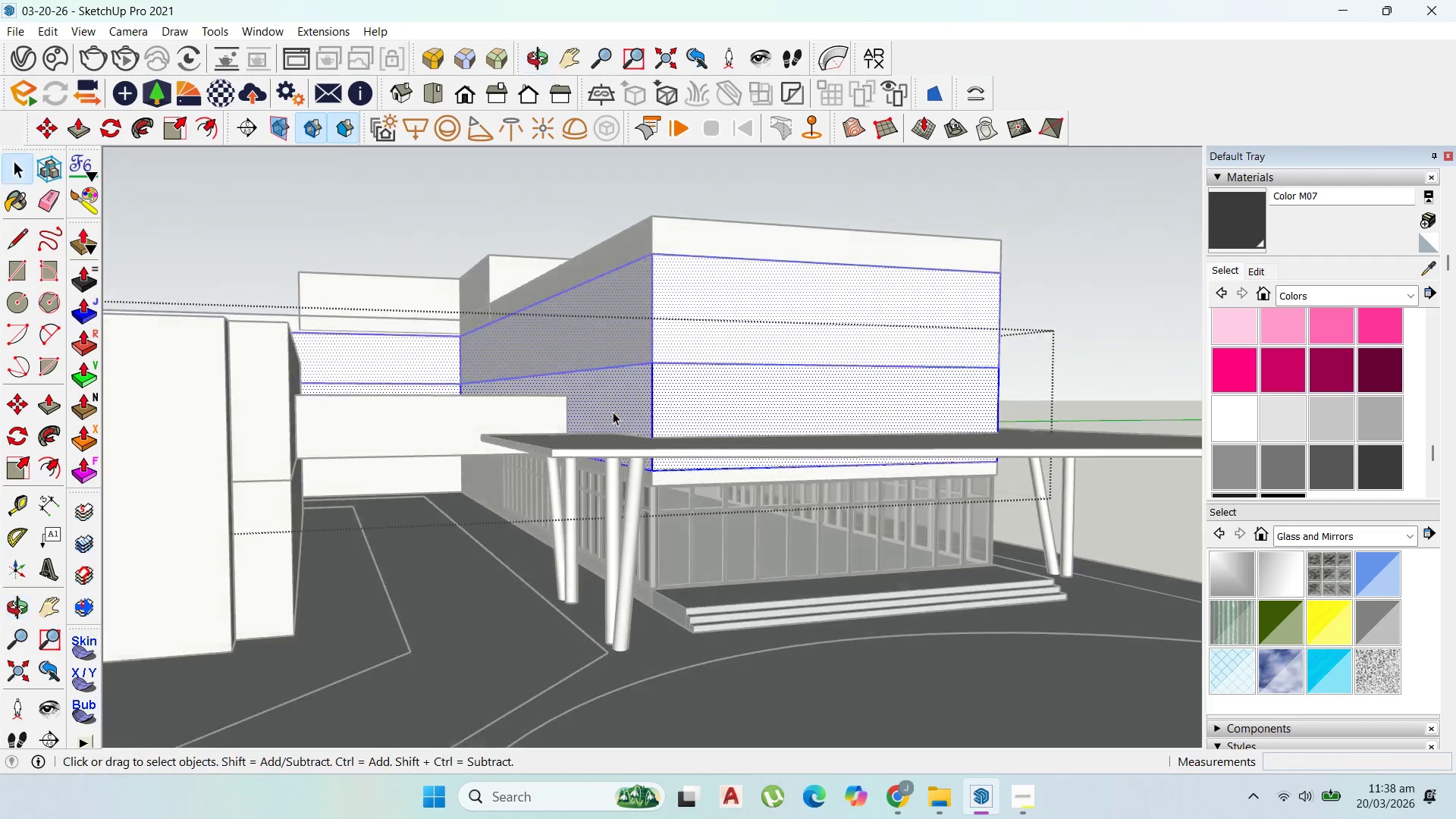 
scroll: coordinate [676, 444], scroll_direction: down, amount: 11.0
 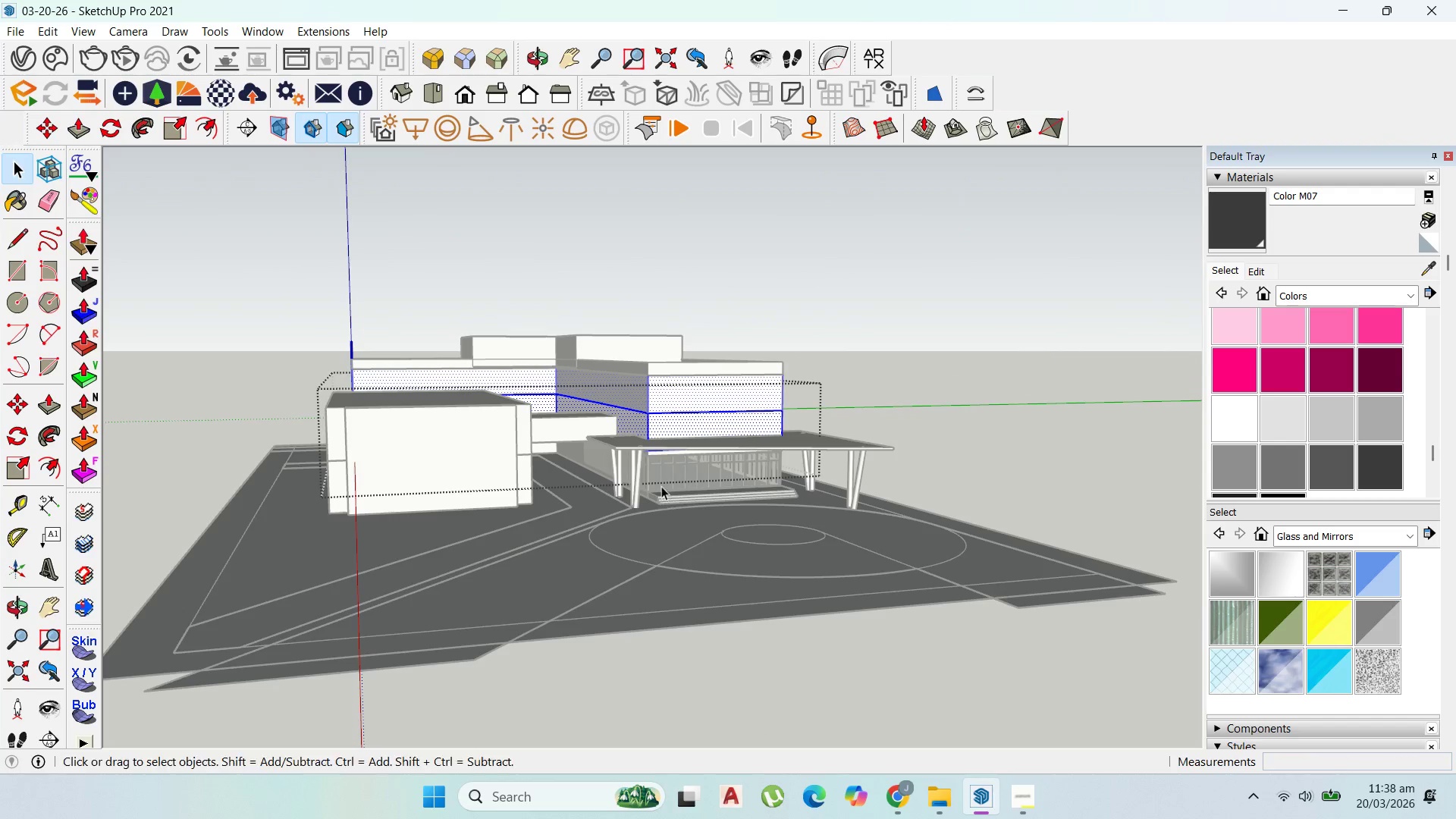 
left_click([765, 278])
 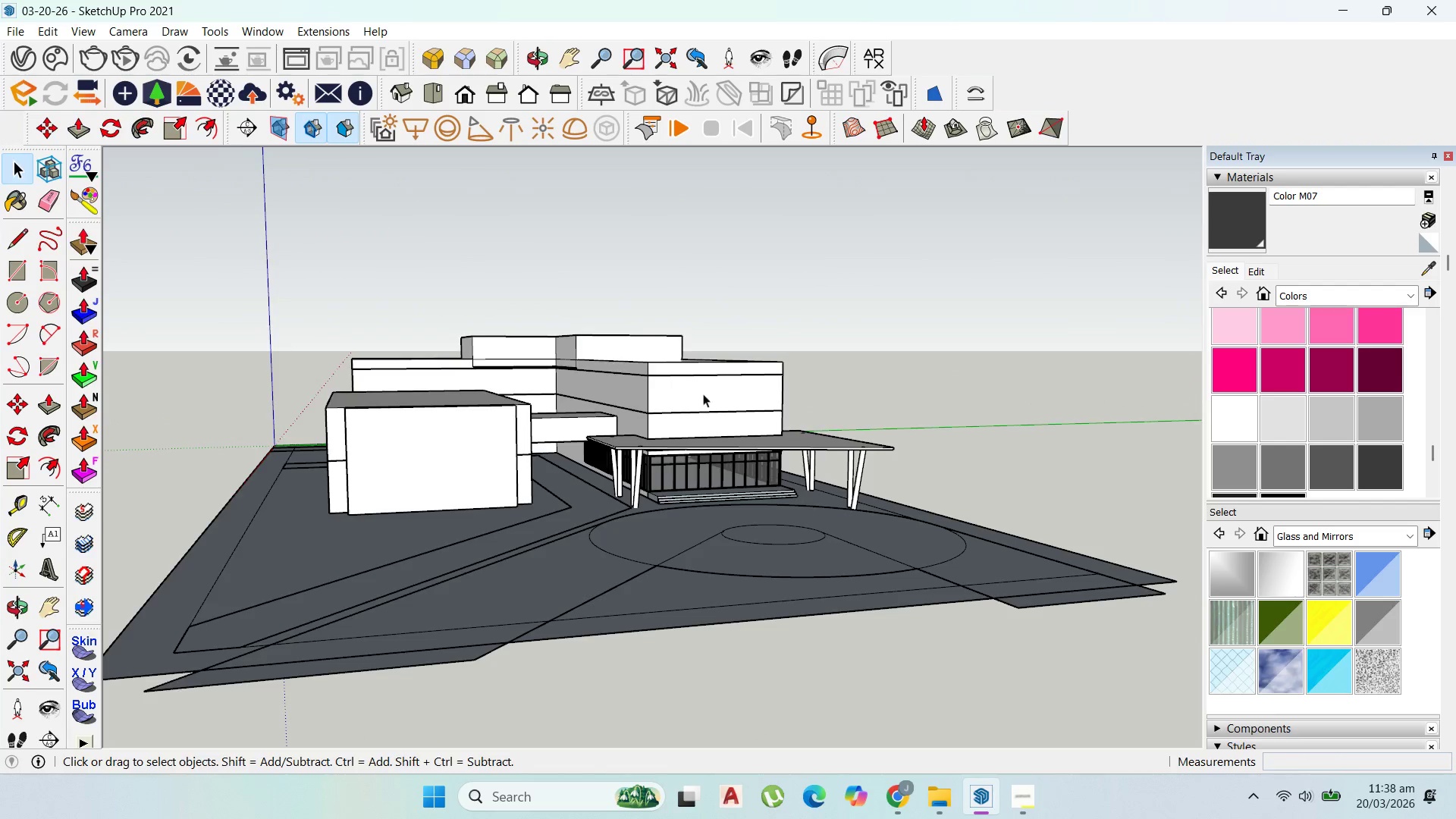 
scroll: coordinate [654, 331], scroll_direction: up, amount: 1.0
 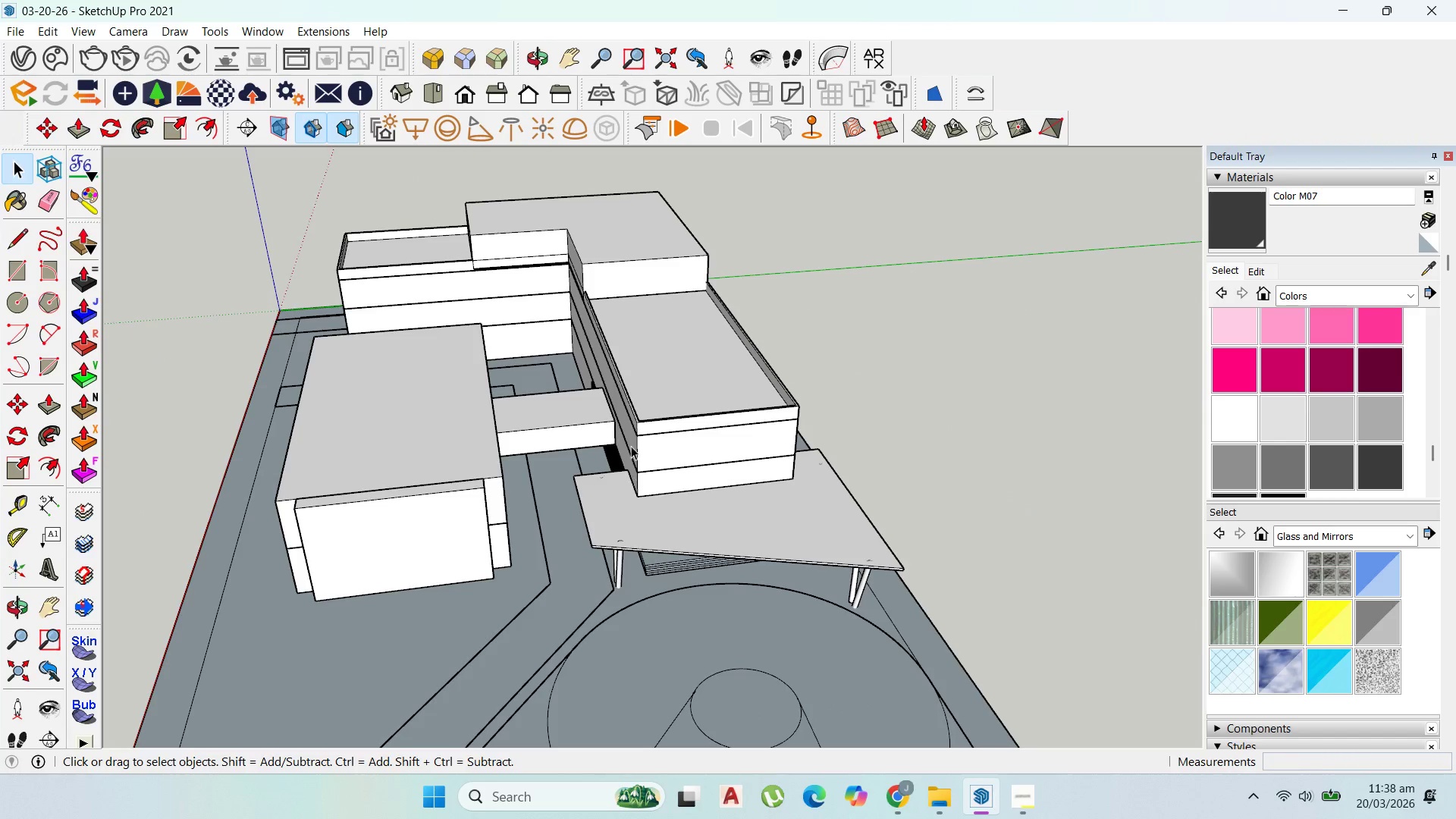 
scroll: coordinate [647, 426], scroll_direction: down, amount: 3.0
 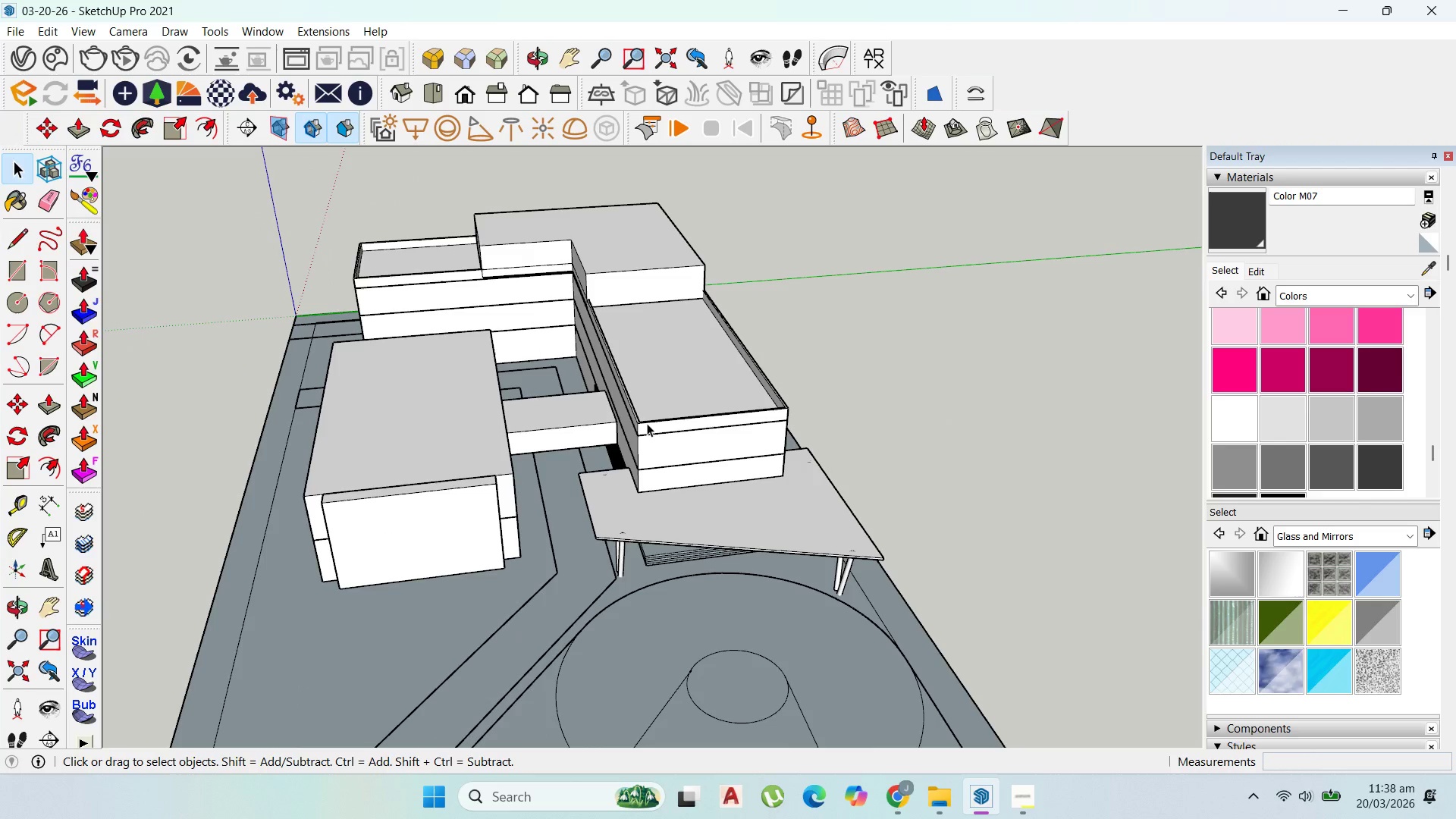 
scroll: coordinate [900, 292], scroll_direction: up, amount: 6.0
 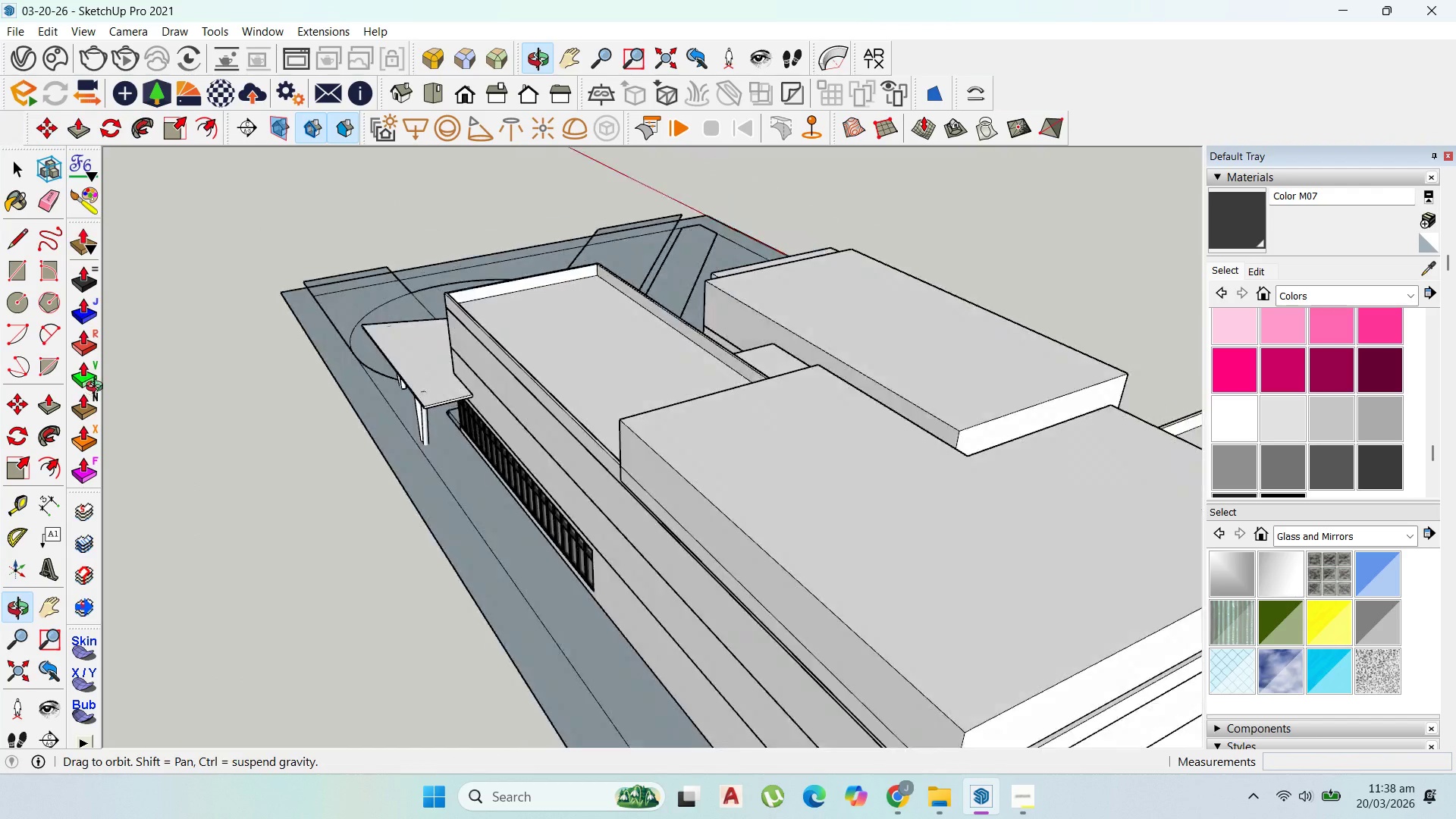 
scroll: coordinate [551, 692], scroll_direction: none, amount: 0.0
 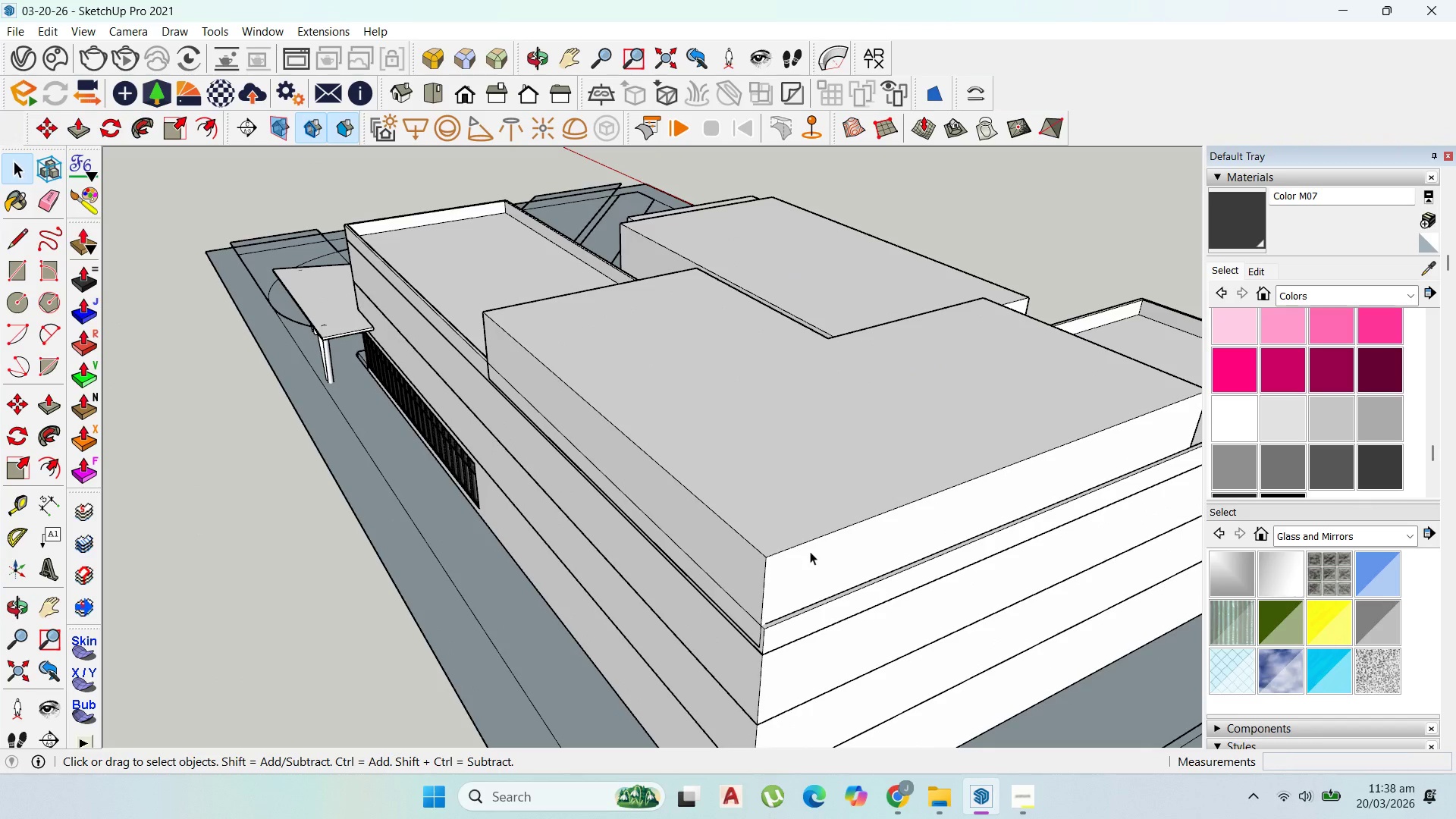 
double_click([810, 551])
 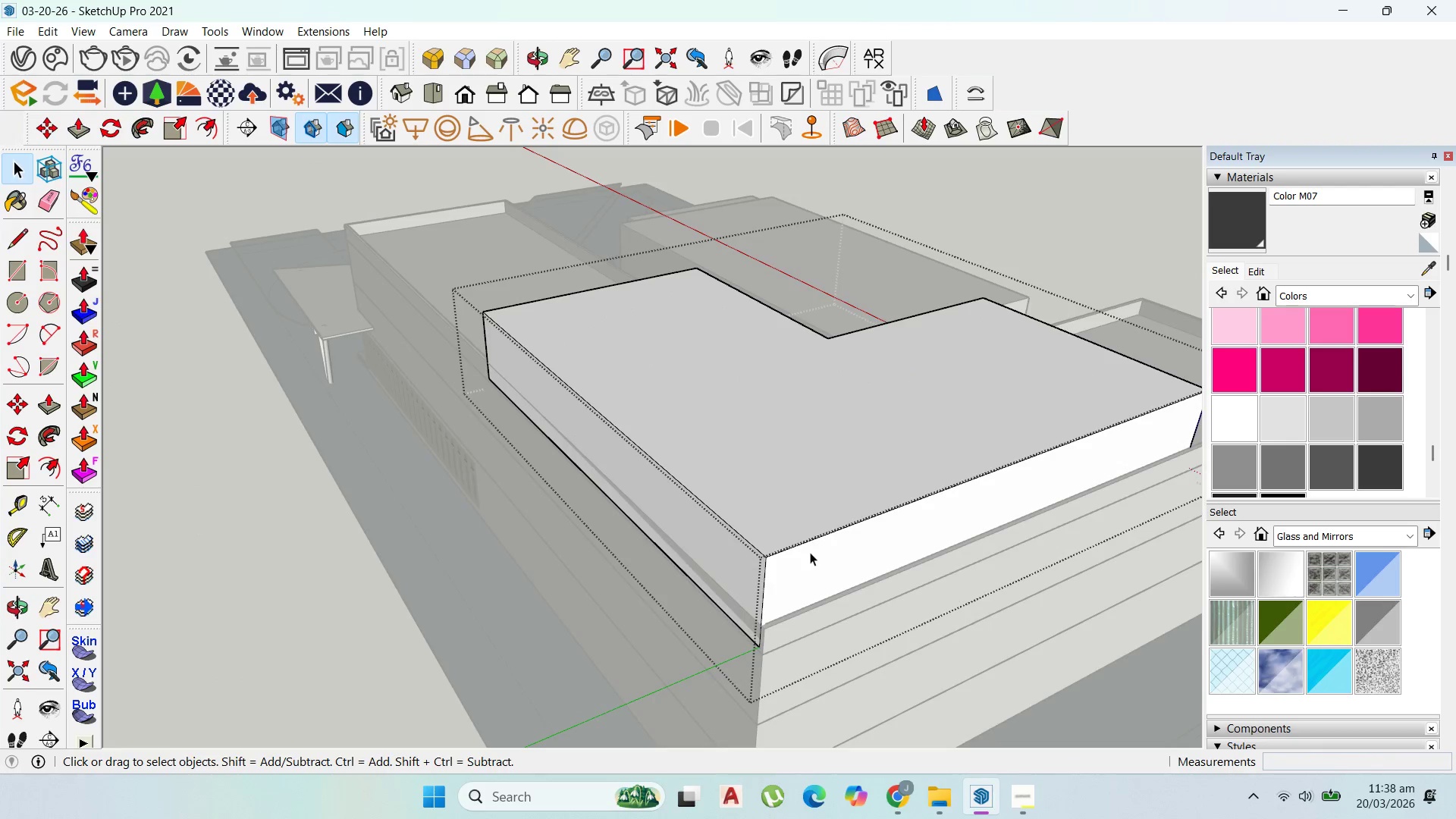 
triple_click([810, 552])
 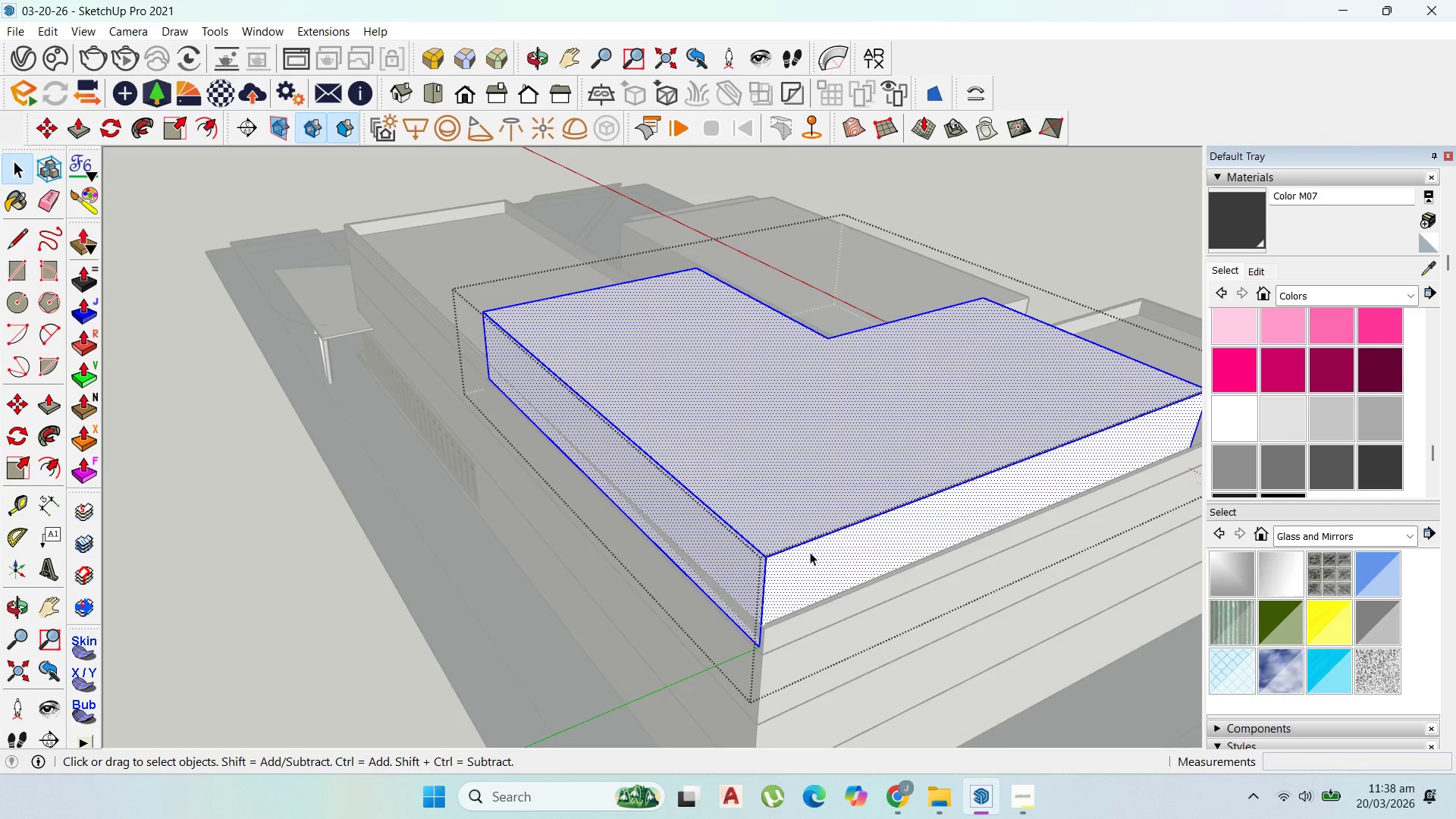 
triple_click([810, 552])
 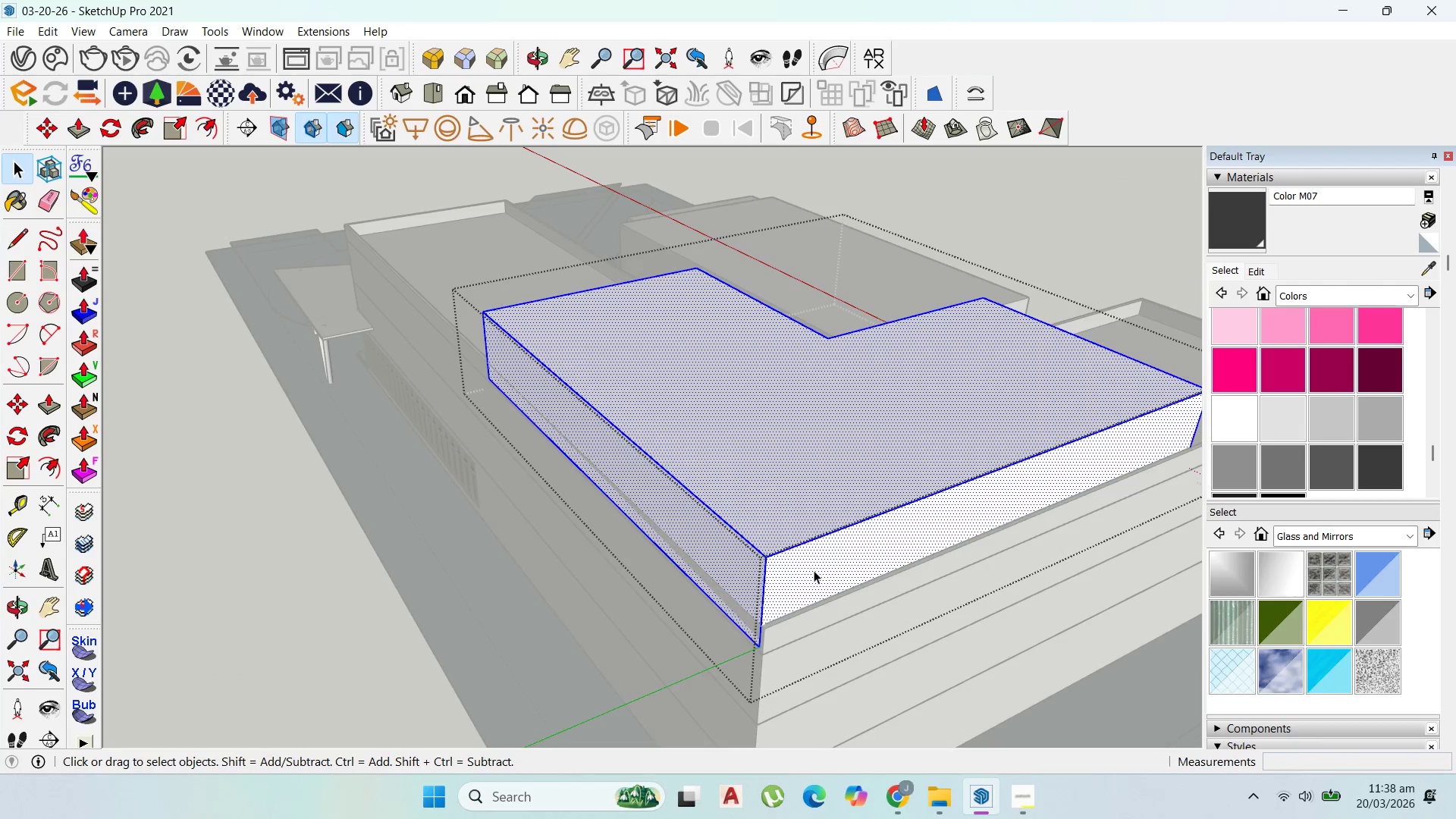 
key(P)
 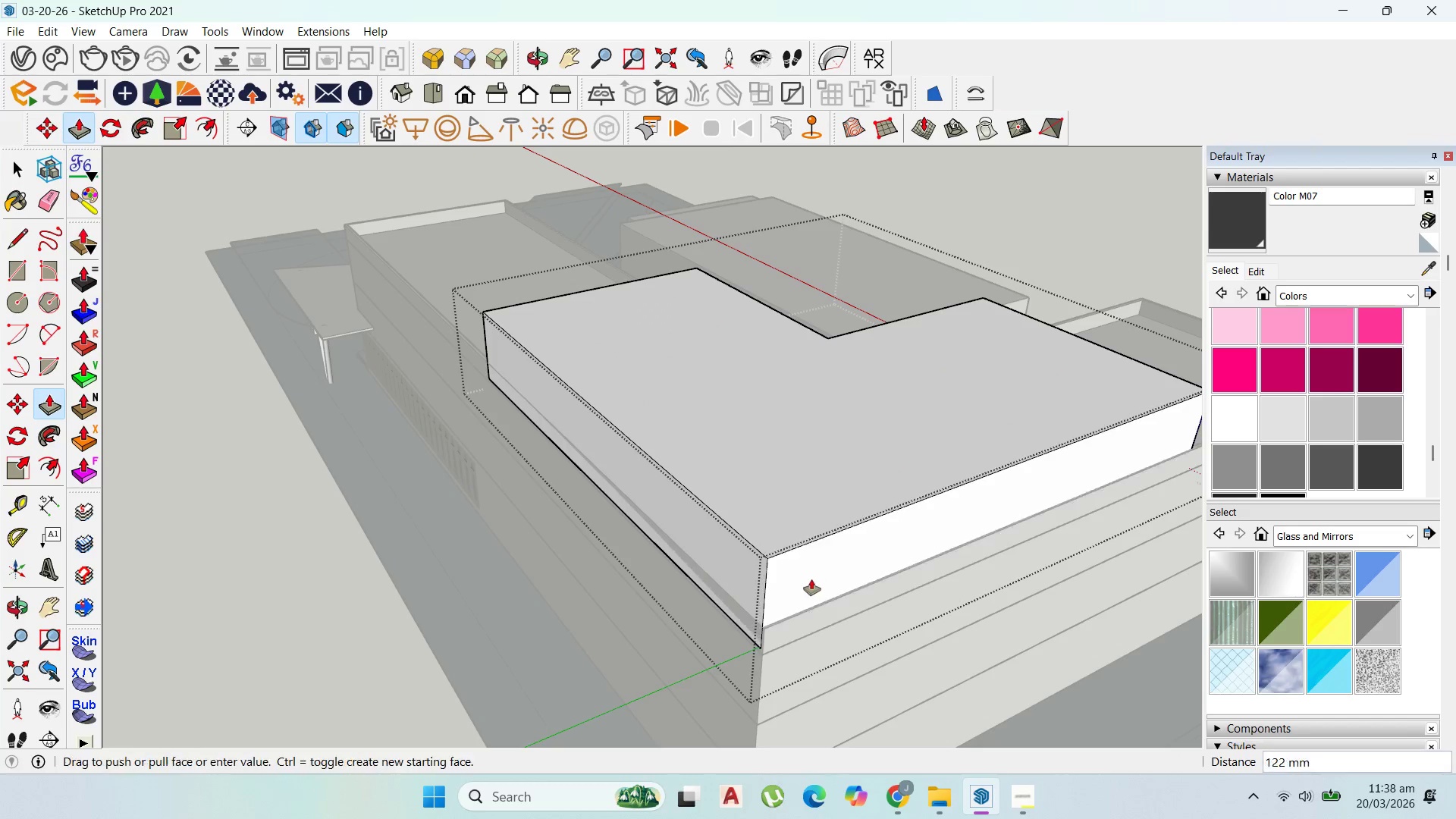 
left_click_drag(start_coordinate=[814, 570], to_coordinate=[764, 692])
 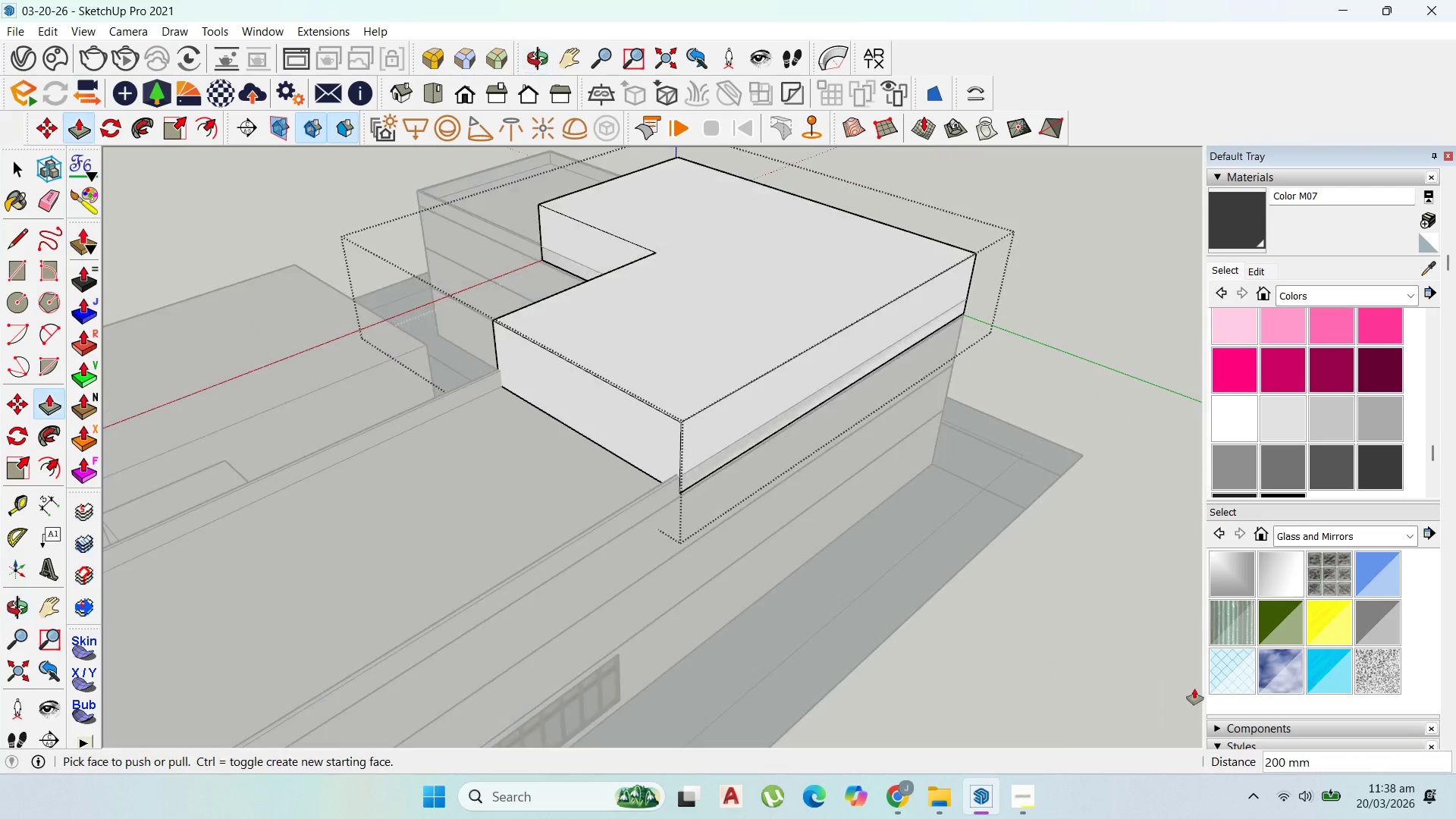 
scroll: coordinate [397, 231], scroll_direction: down, amount: 6.0
 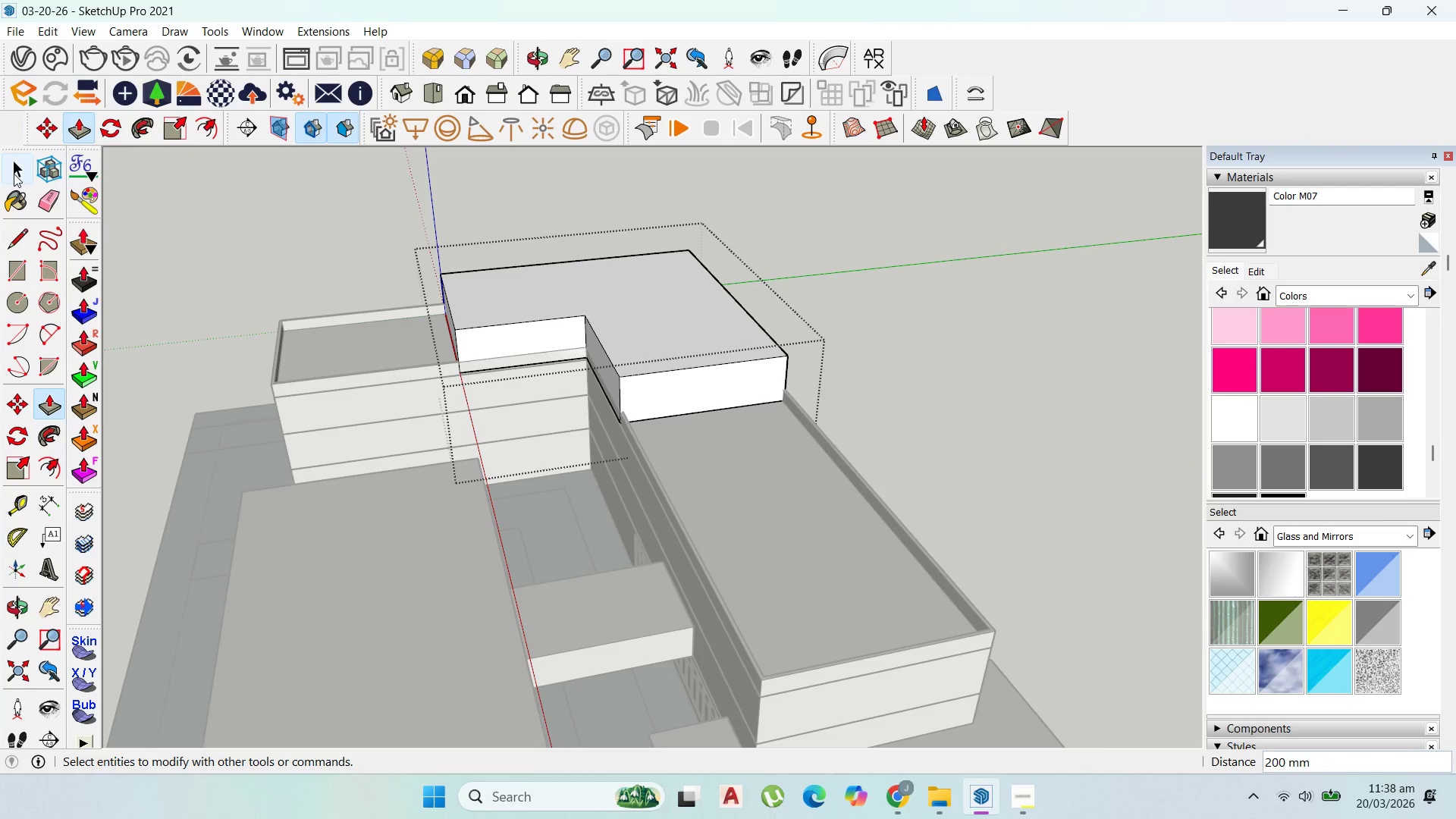 
key(Escape)
 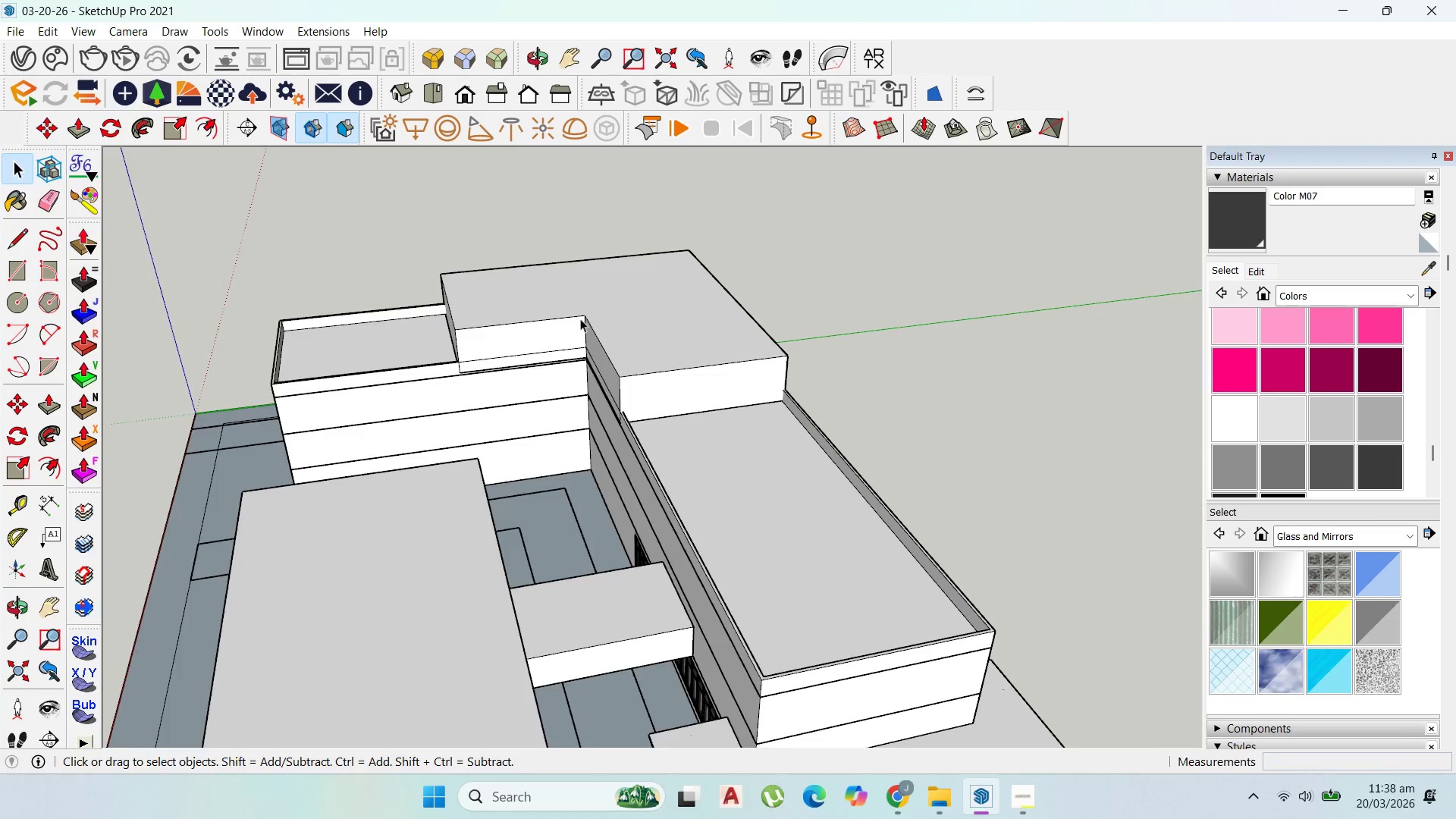 
key(Escape)
 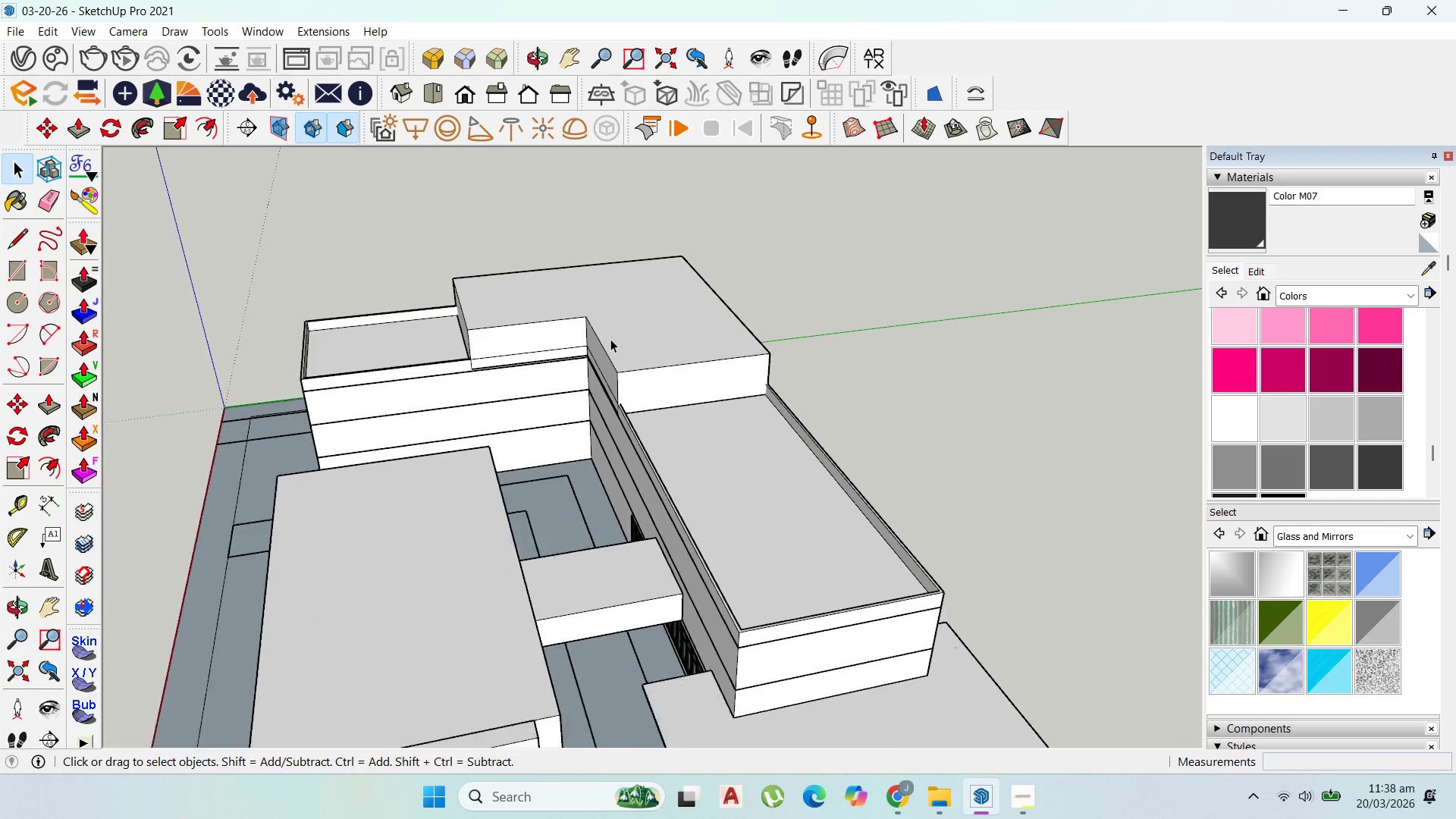 
scroll: coordinate [739, 415], scroll_direction: down, amount: 3.0
 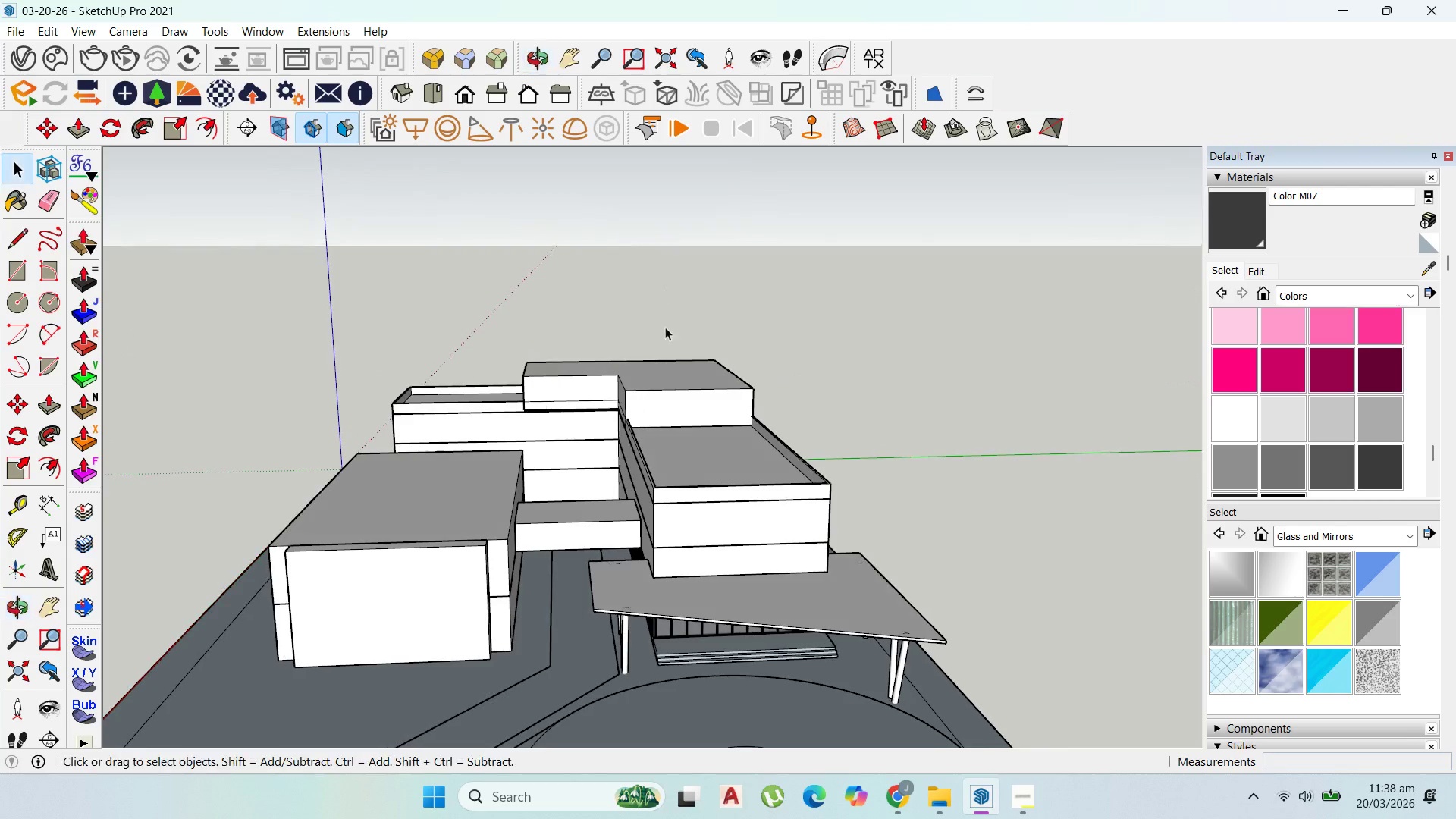 
scroll: coordinate [748, 444], scroll_direction: up, amount: 15.0
 